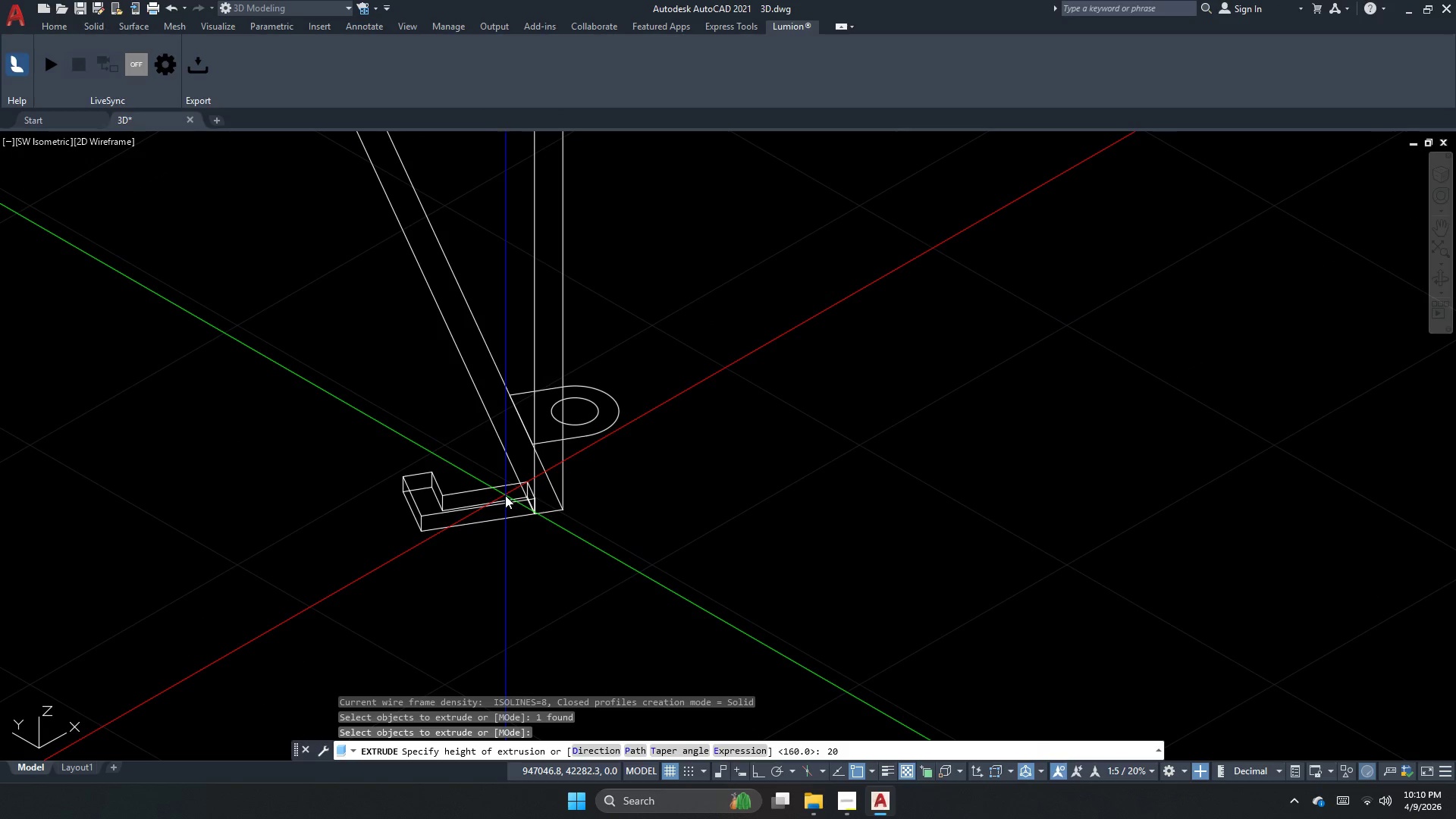 
key(NumpadEnter)
 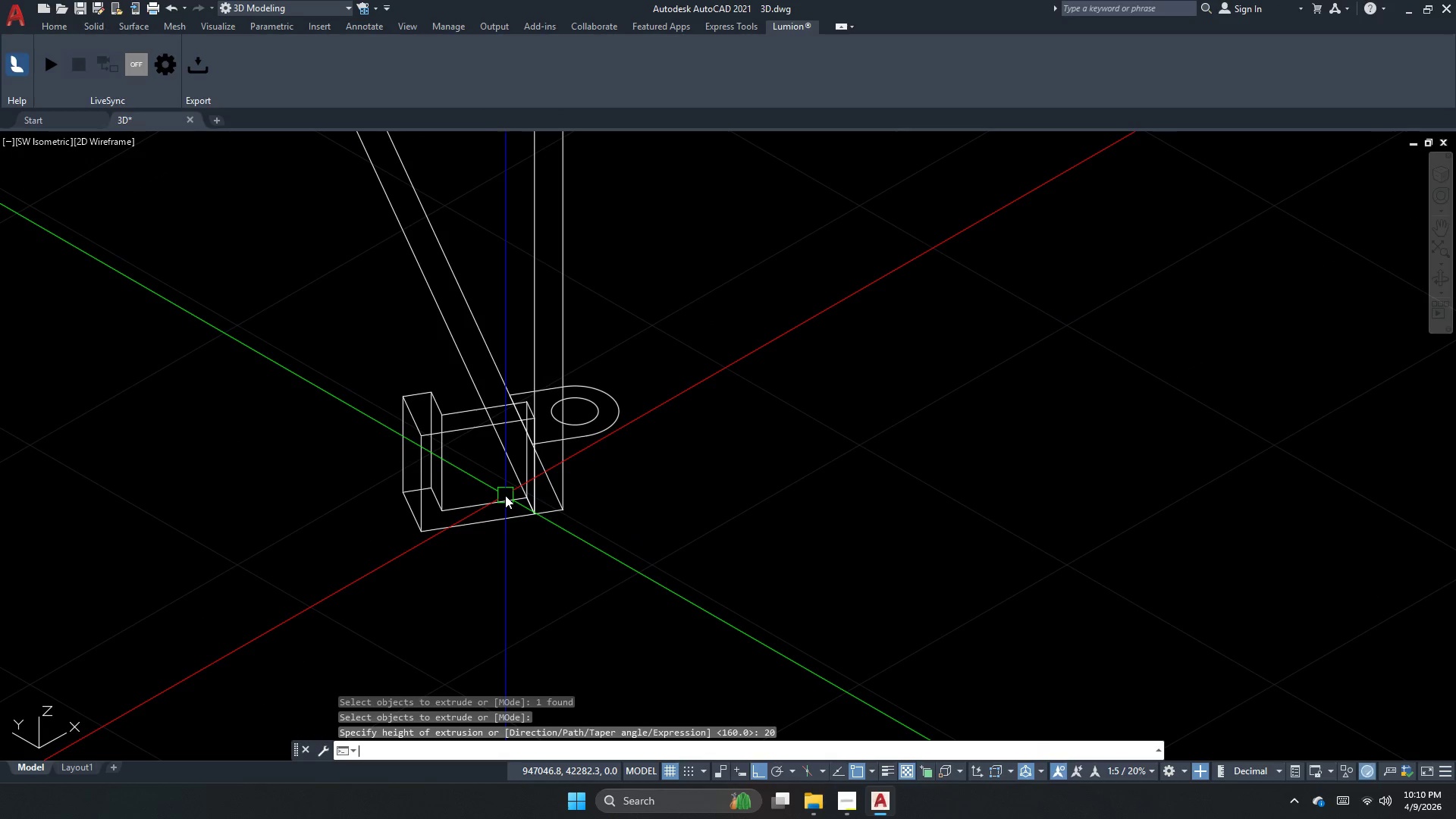 
key(Escape)
 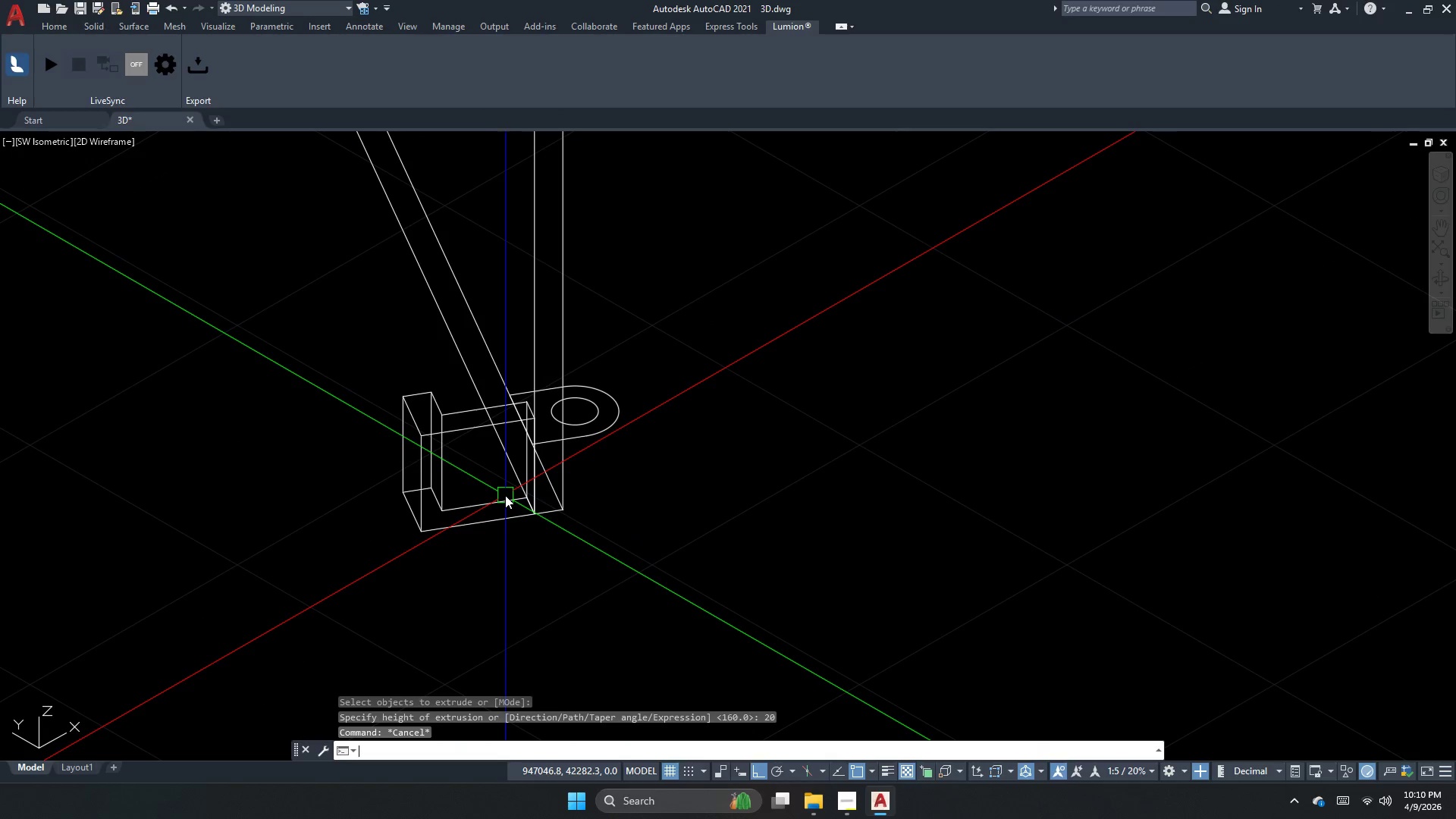 
scroll: coordinate [704, 431], scroll_direction: down, amount: 1.0
 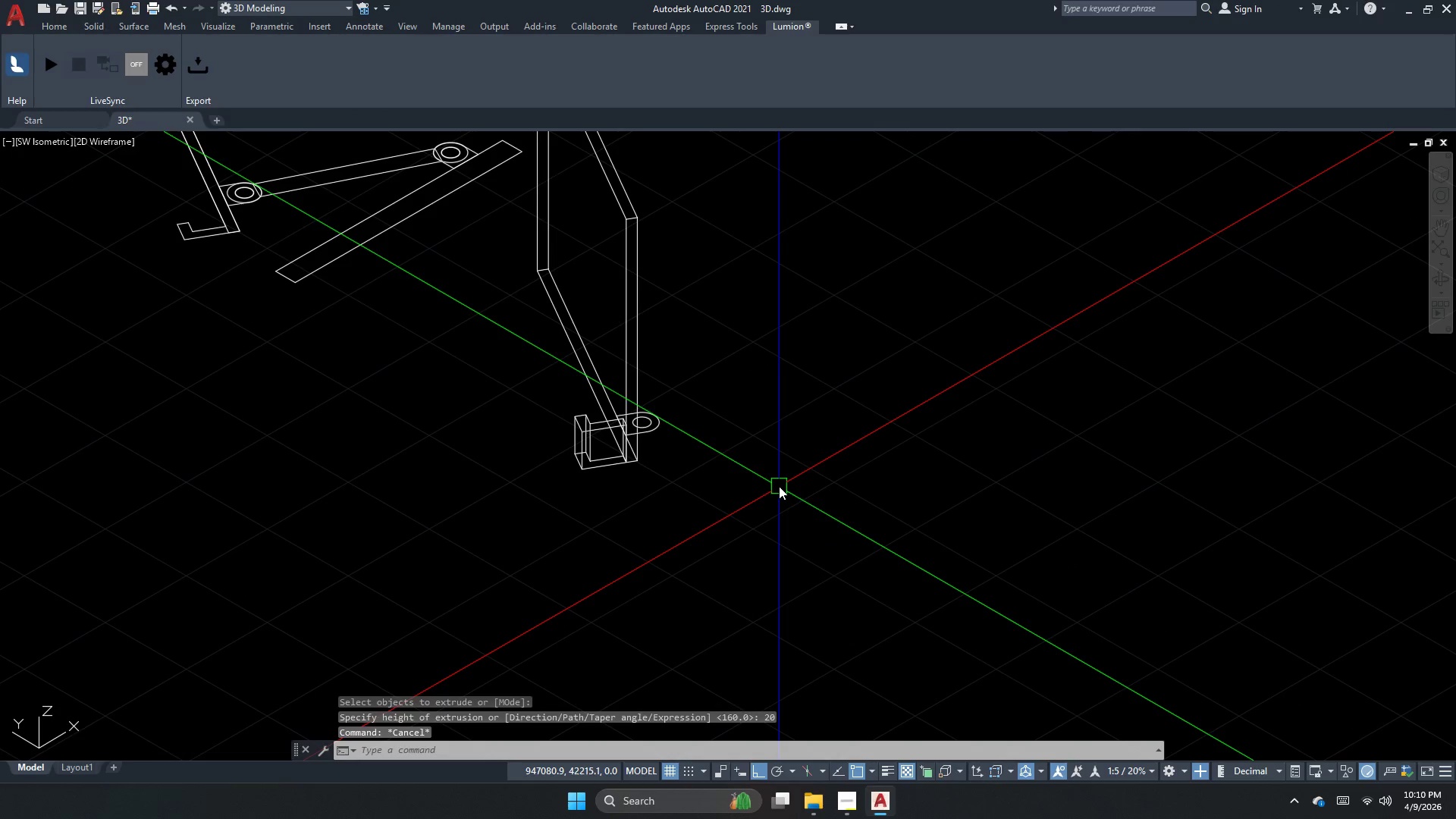 
key(Escape)
 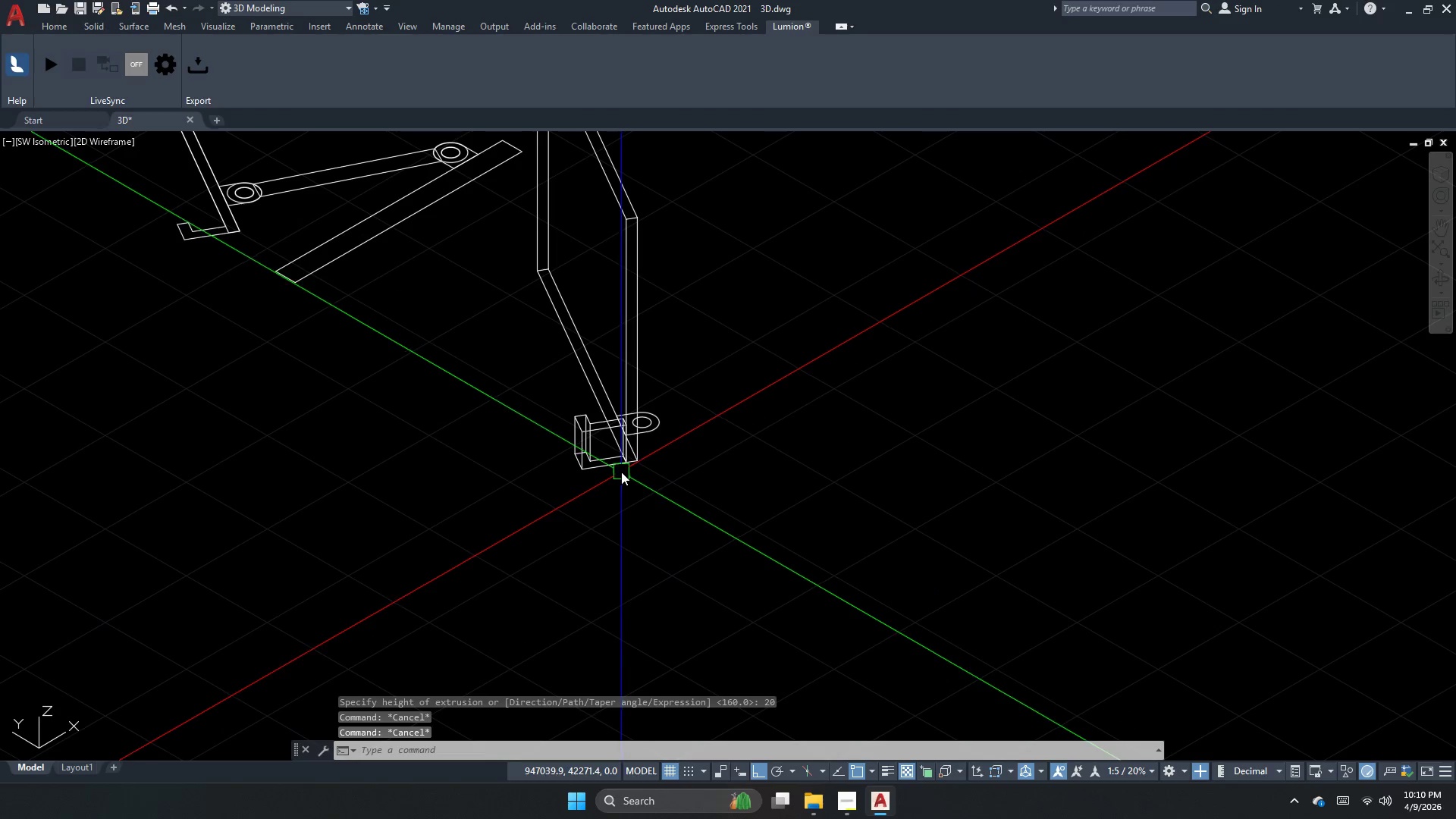 
scroll: coordinate [628, 464], scroll_direction: up, amount: 1.0
 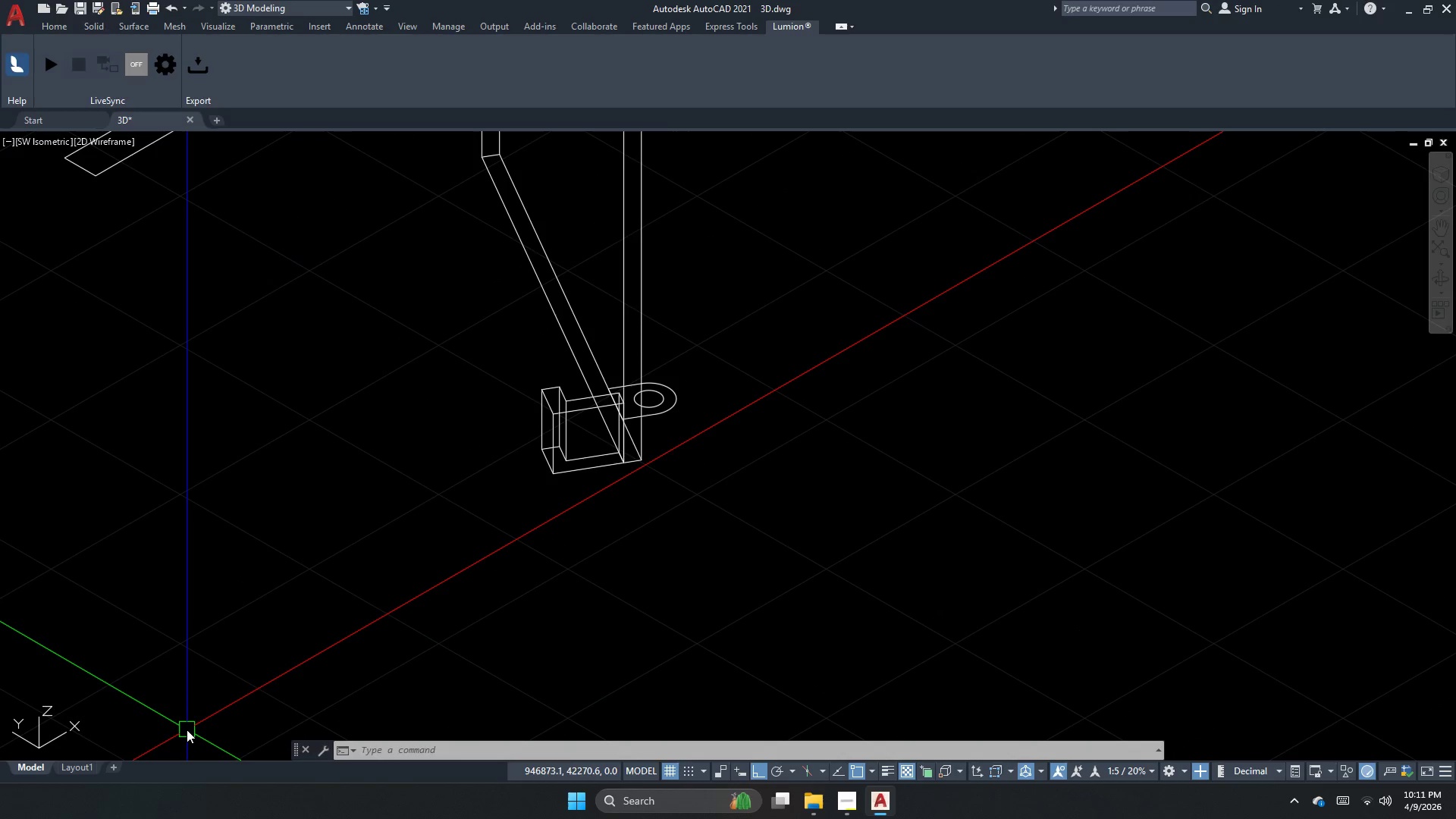 
wait(14.53)
 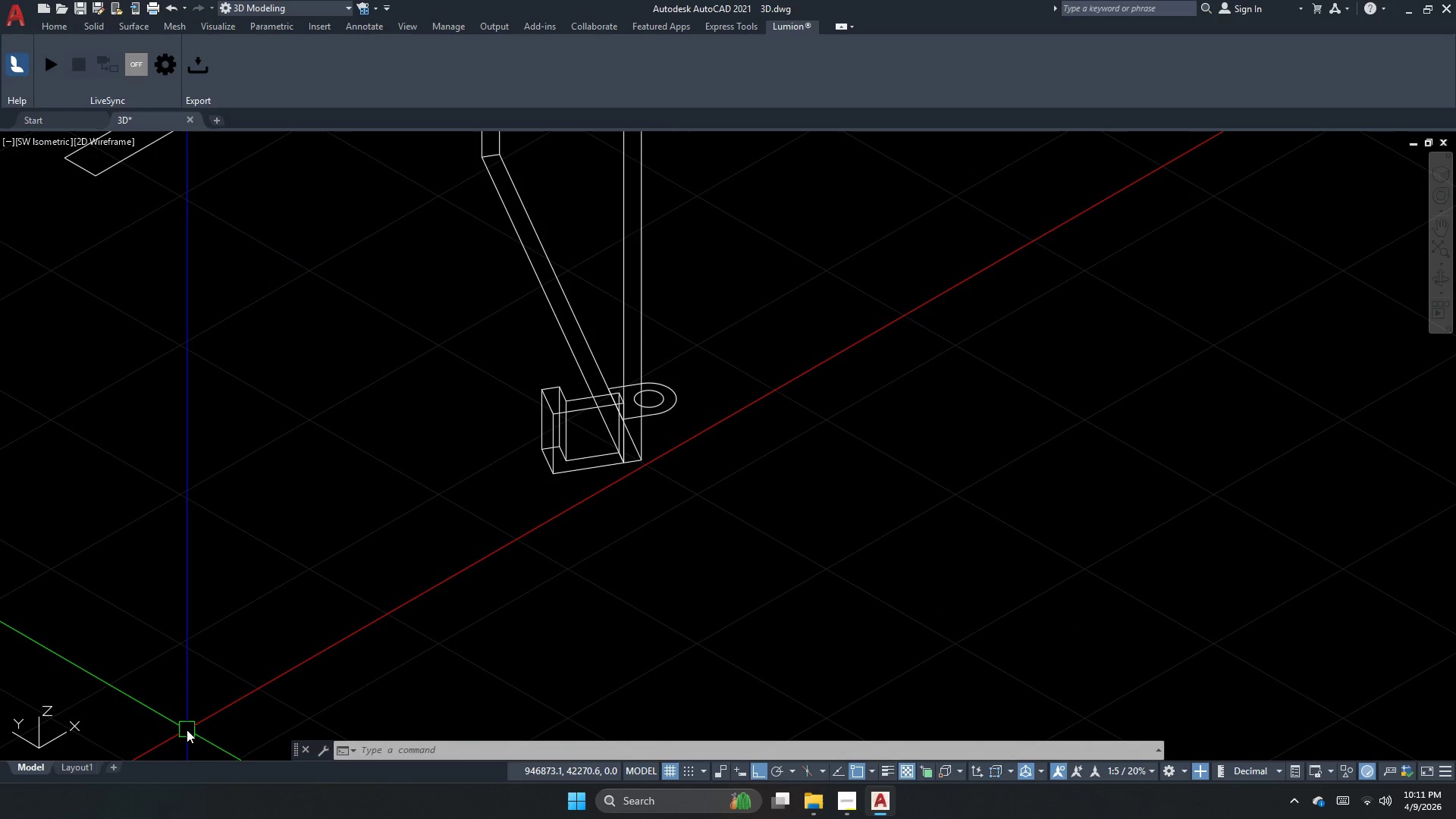 
key(Escape)
 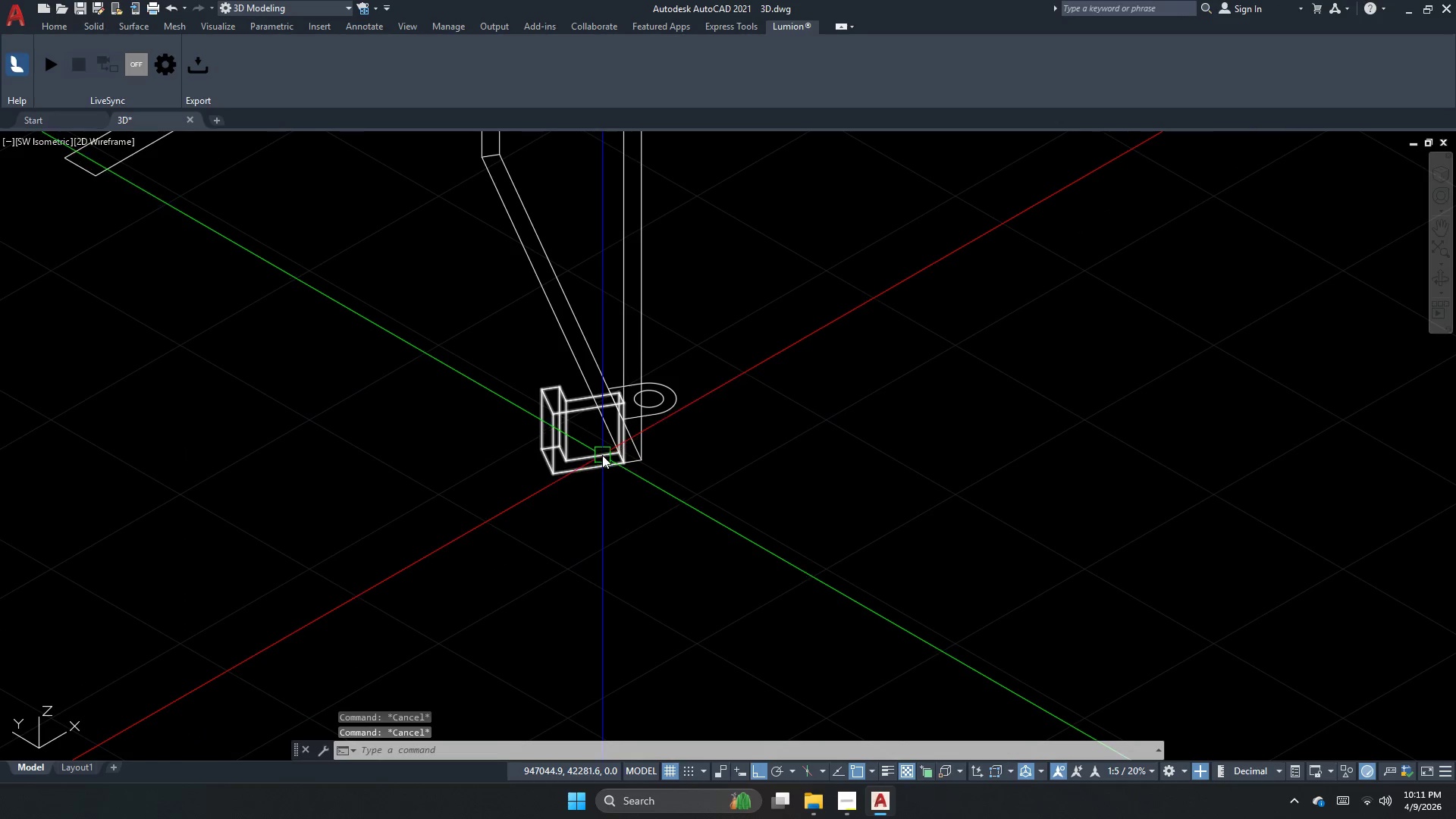 
scroll: coordinate [605, 395], scroll_direction: up, amount: 1.0
 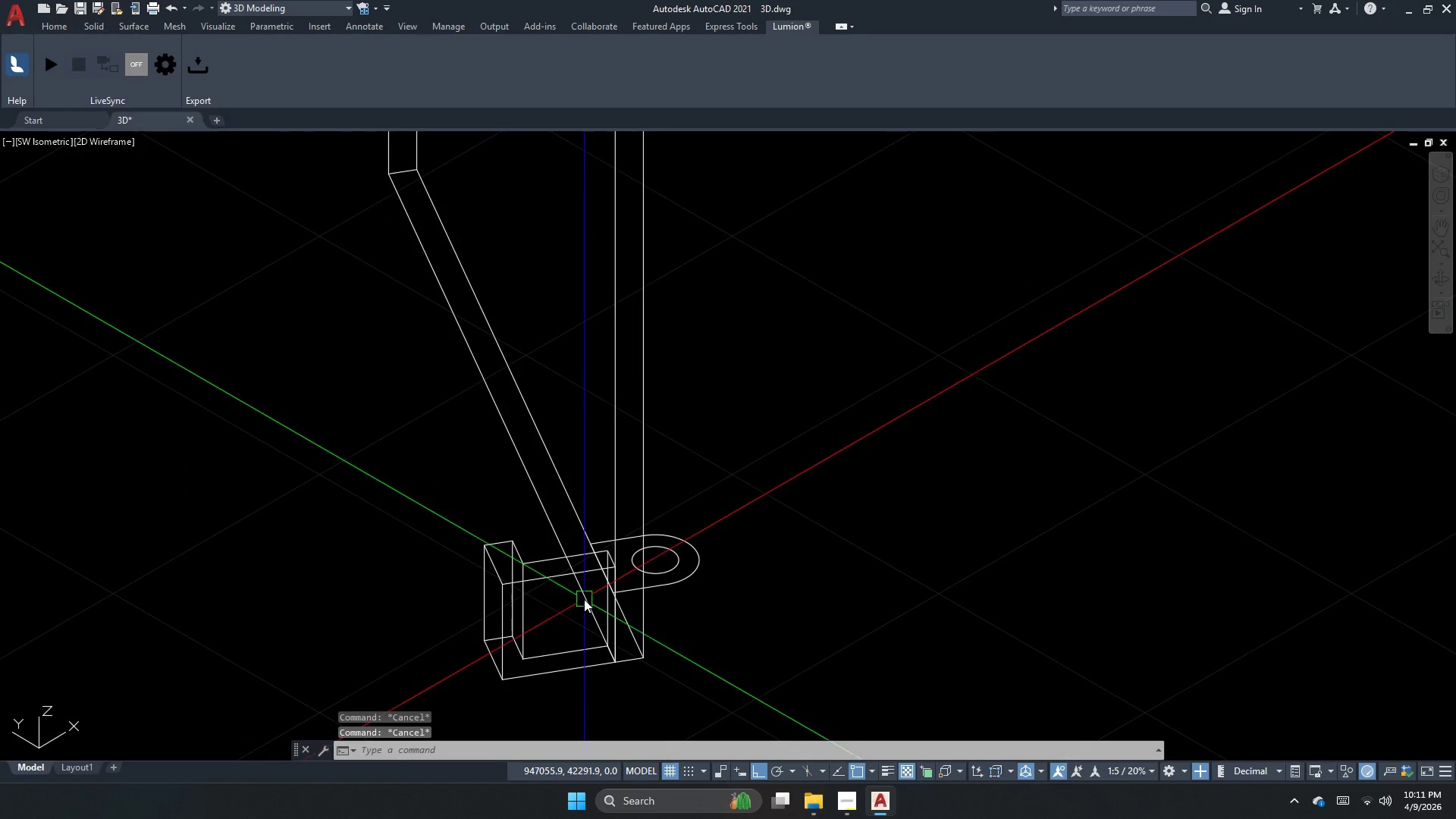 
scroll: coordinate [580, 595], scroll_direction: none, amount: 0.0
 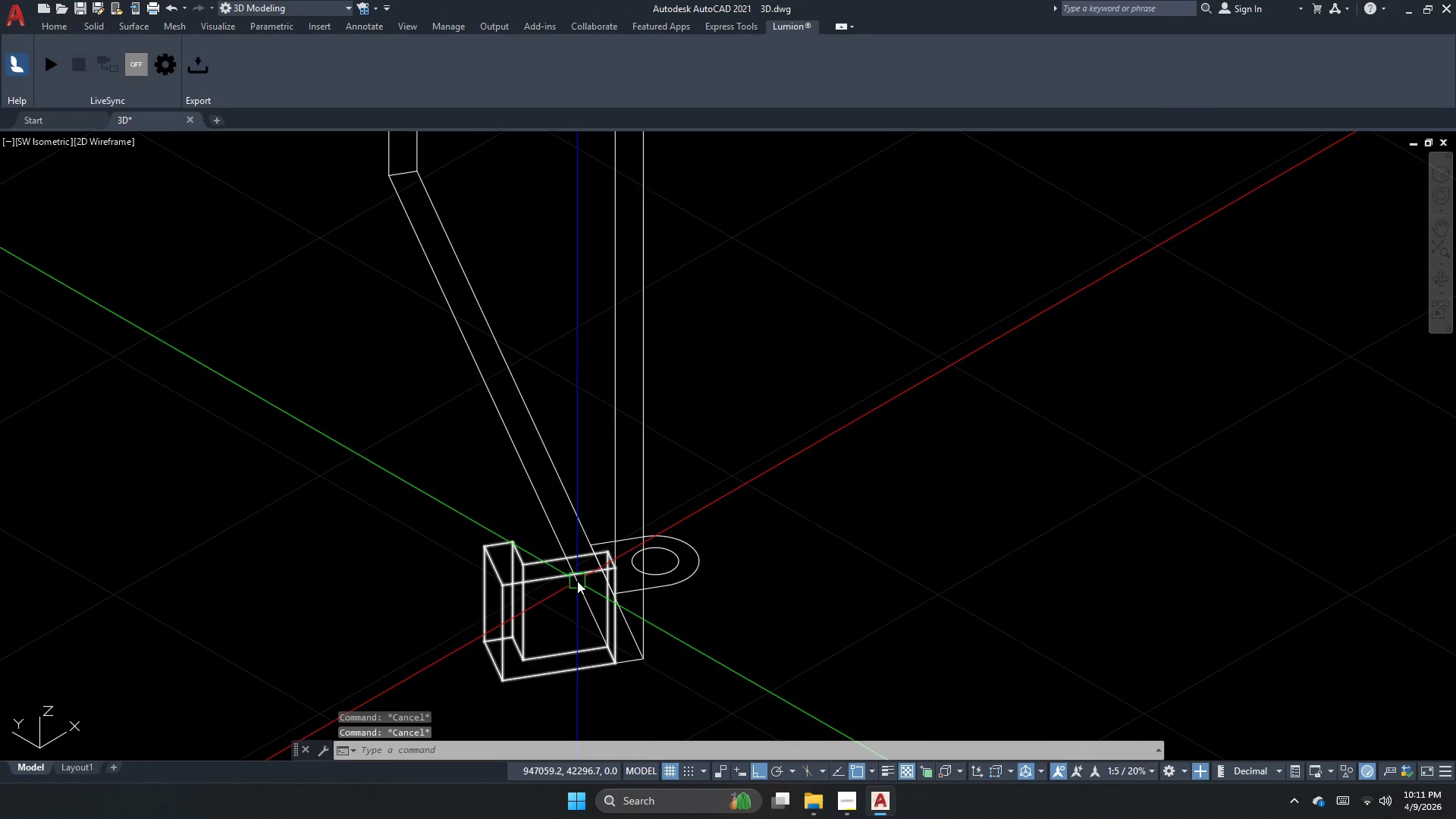 
key(Escape)
 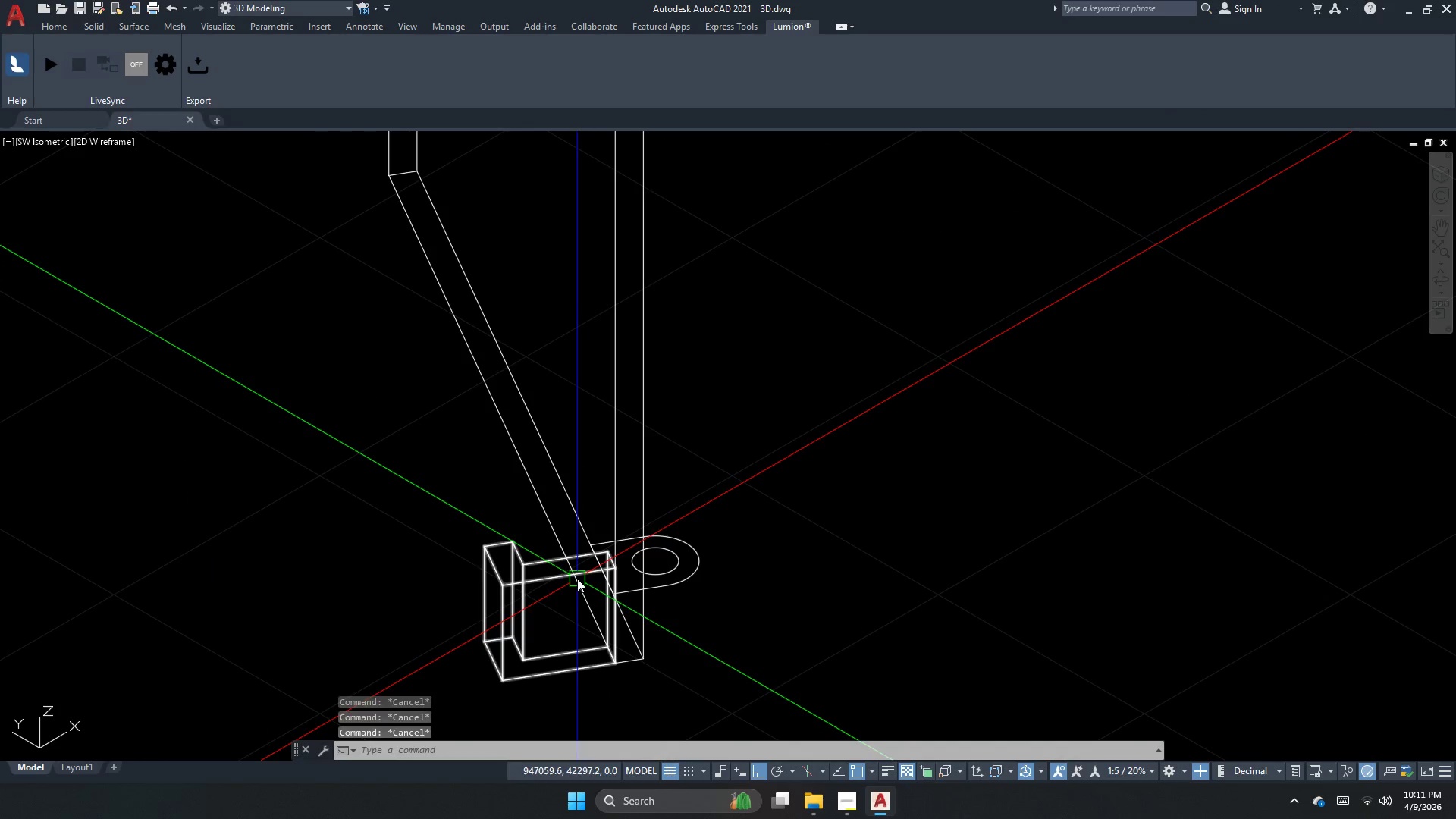 
key(Escape)
 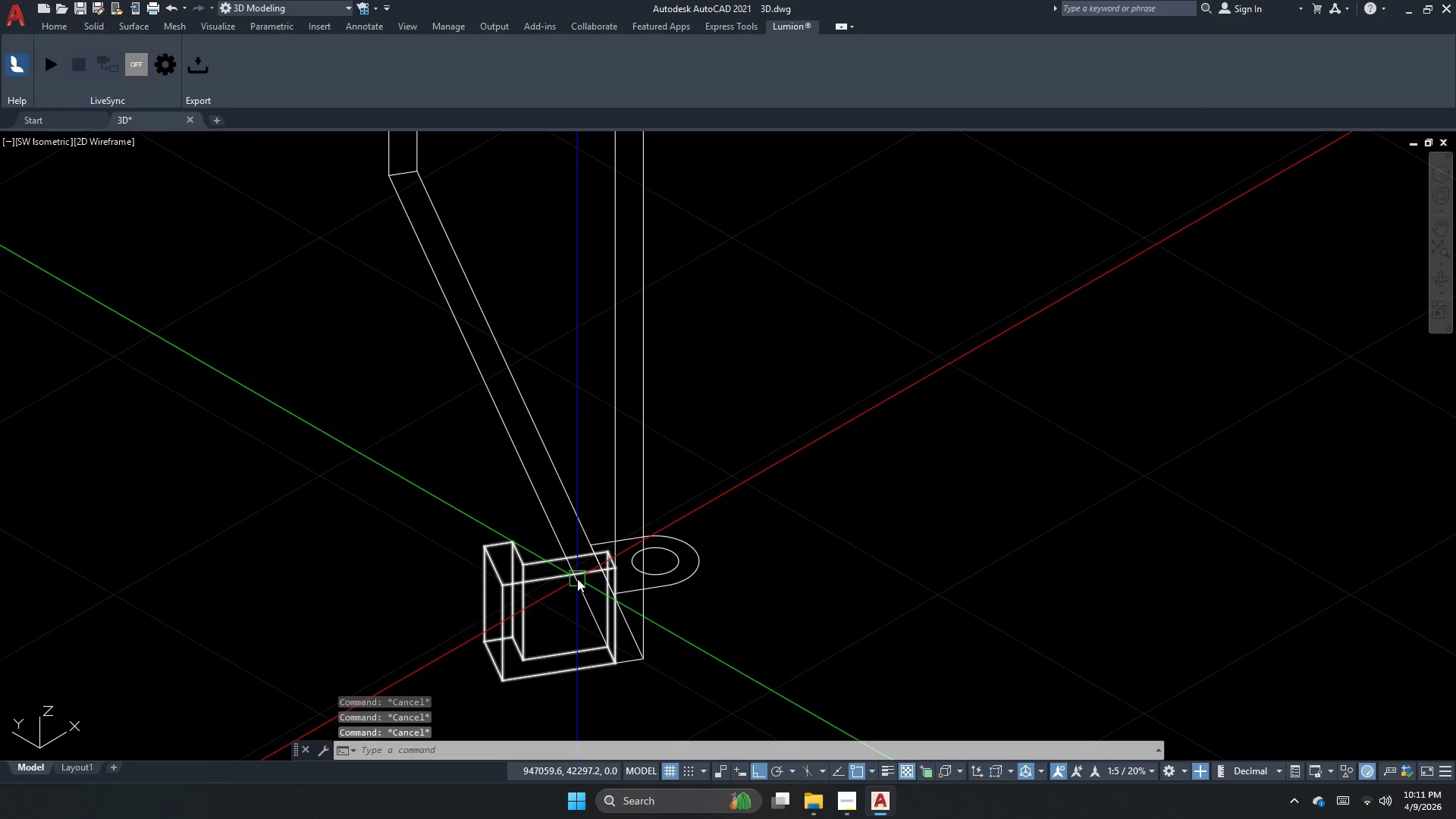 
key(X)
 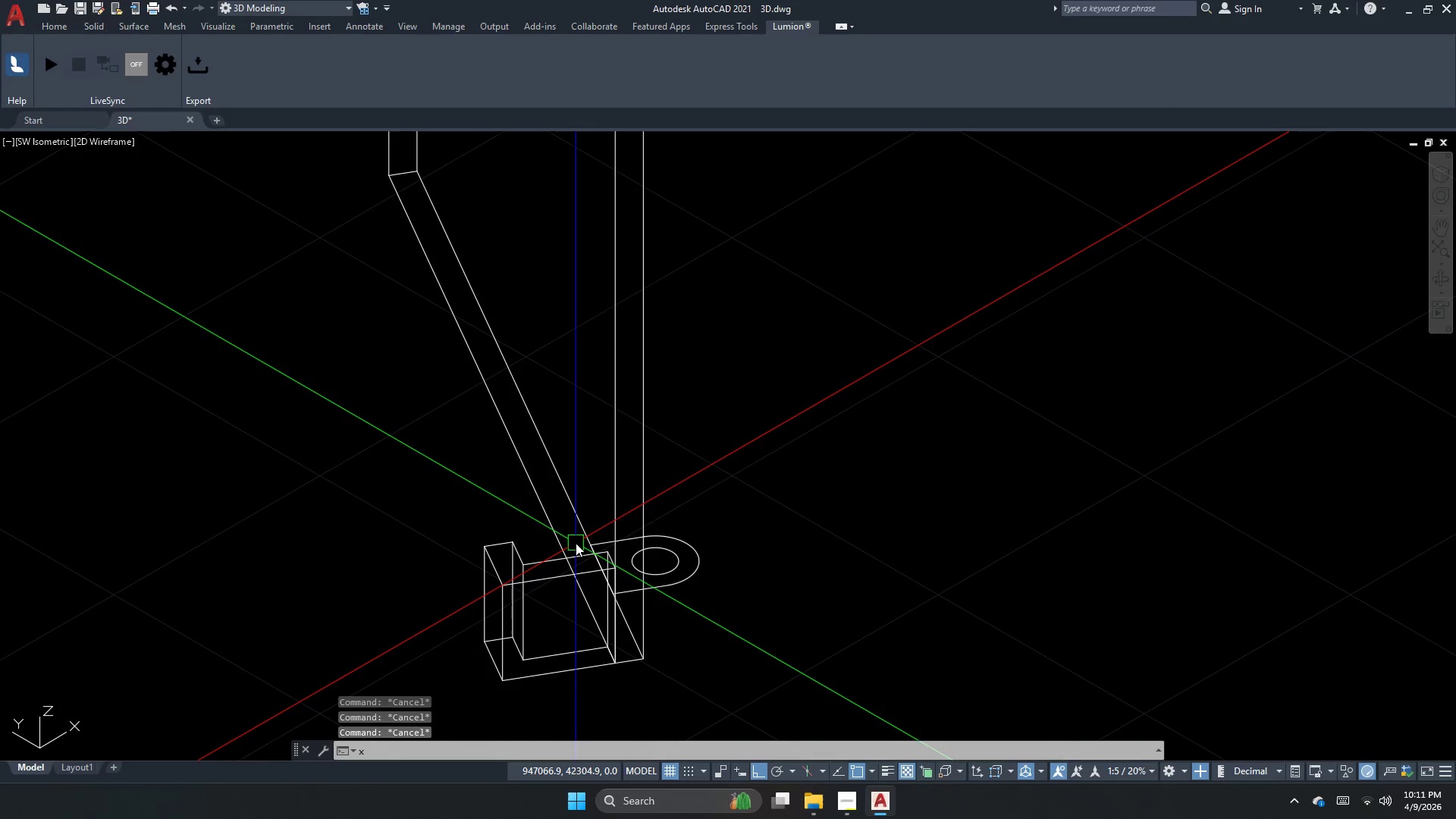 
key(Escape)
 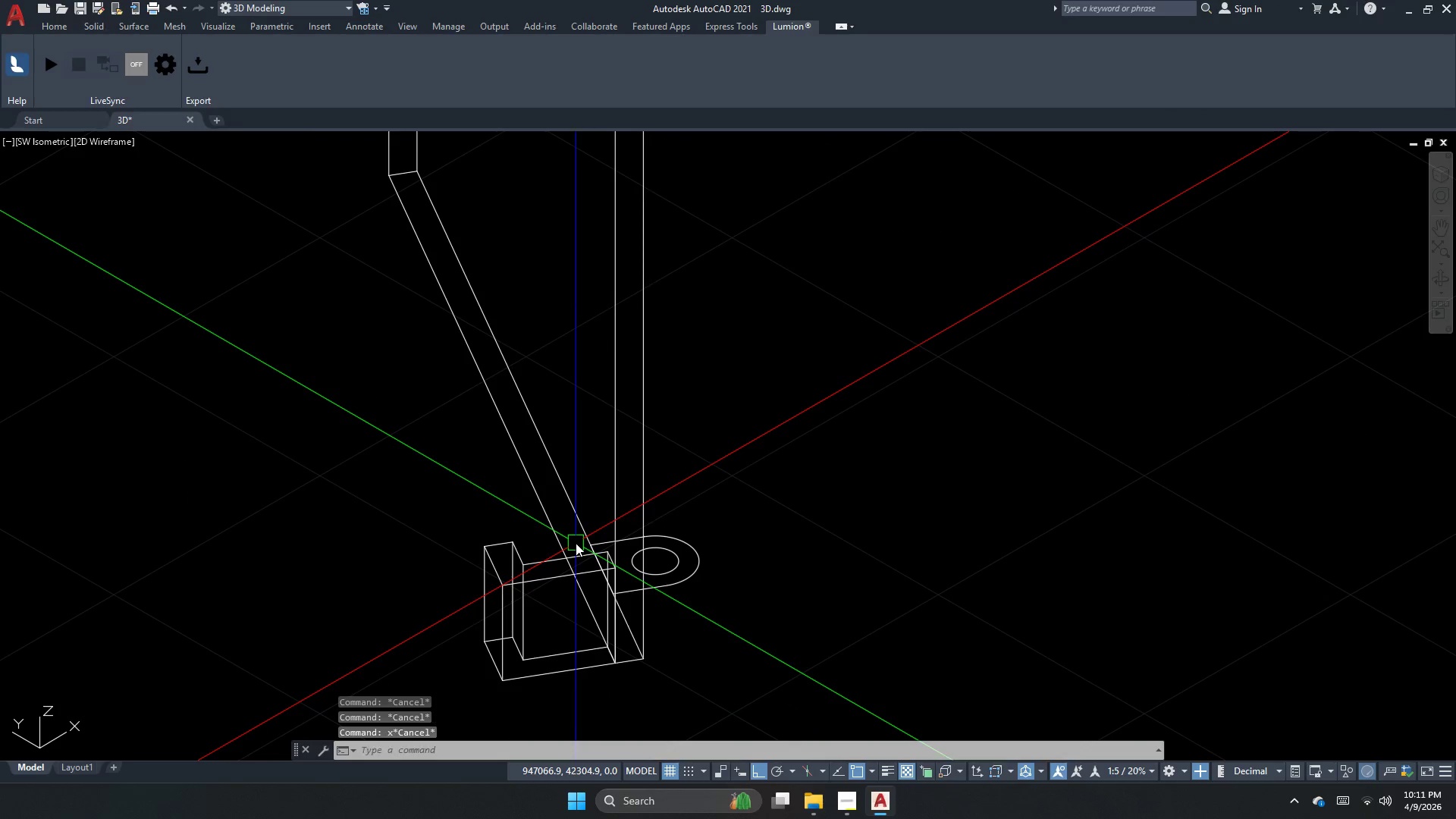 
key(Escape)
 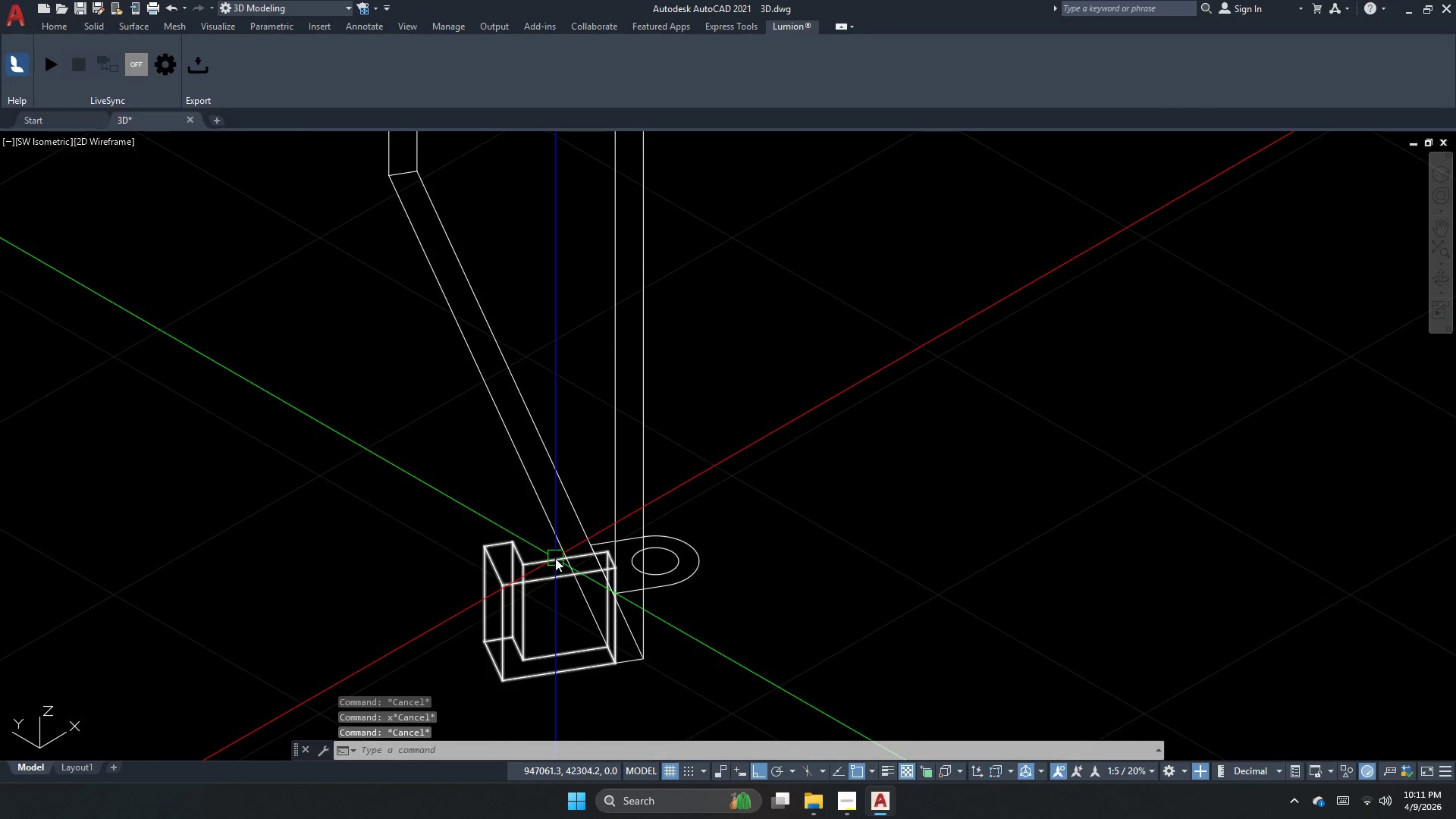 
left_click_drag(start_coordinate=[555, 559], to_coordinate=[556, 566])
 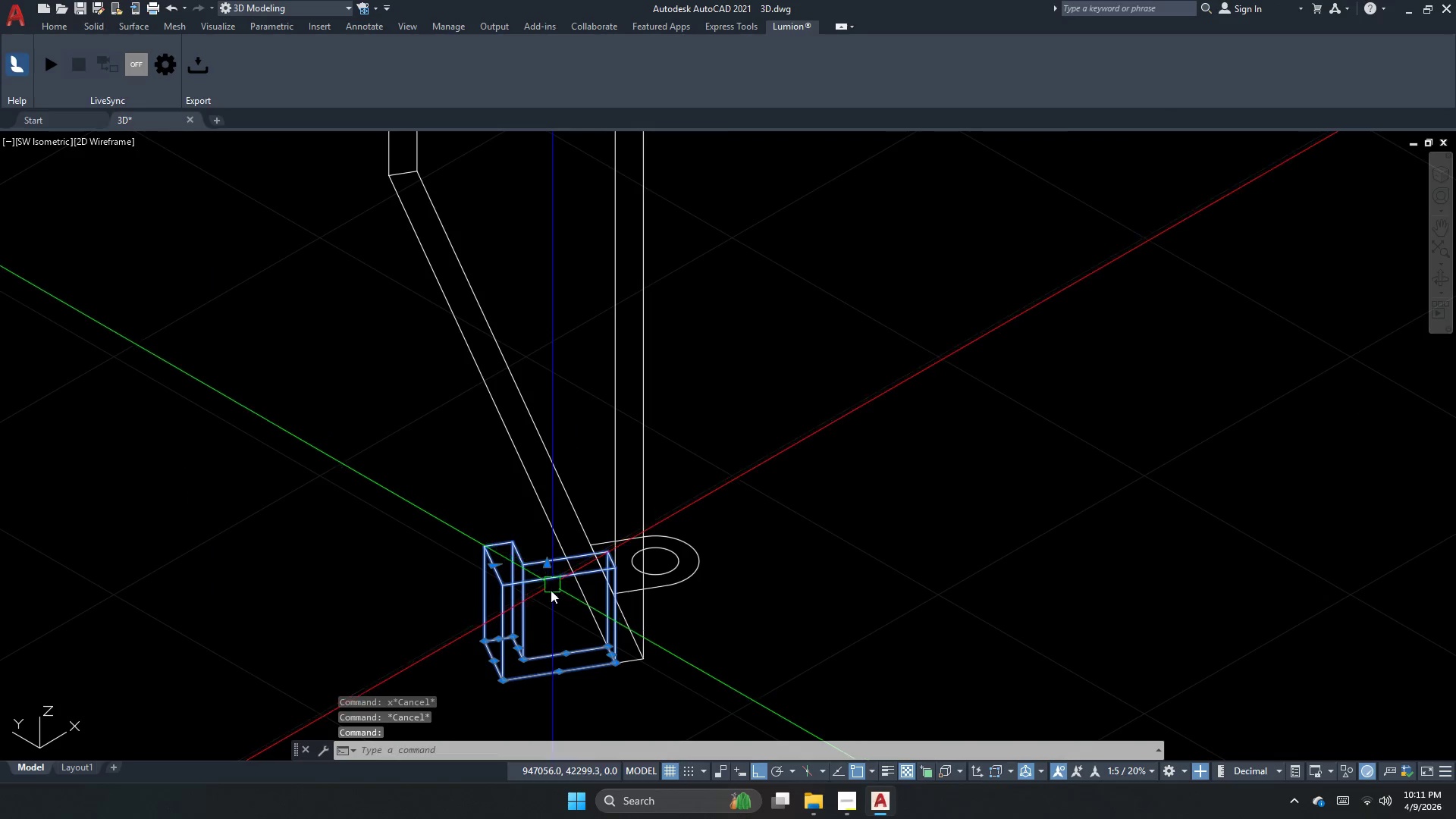 
key(Escape)
 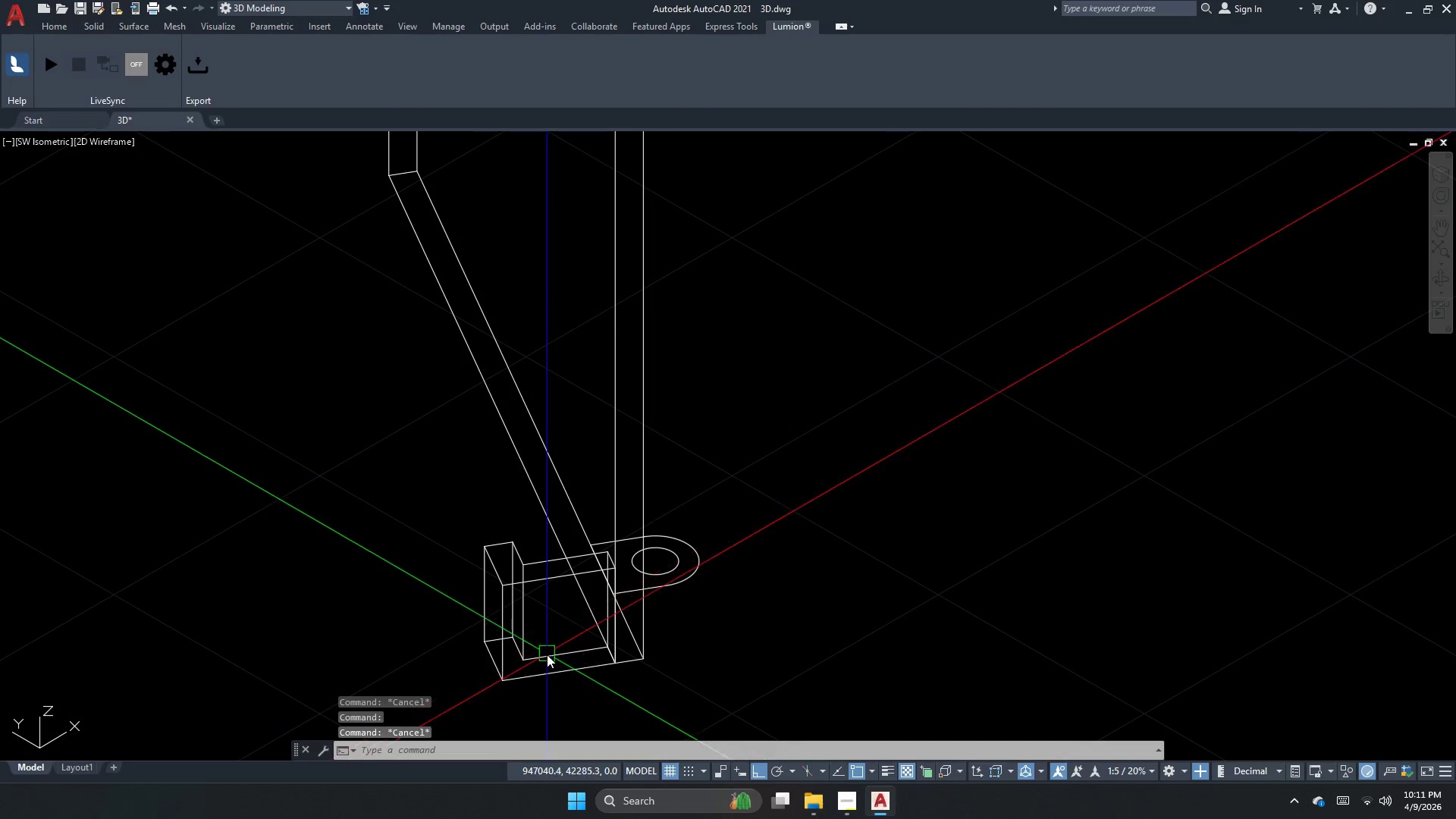 
left_click([547, 662])
 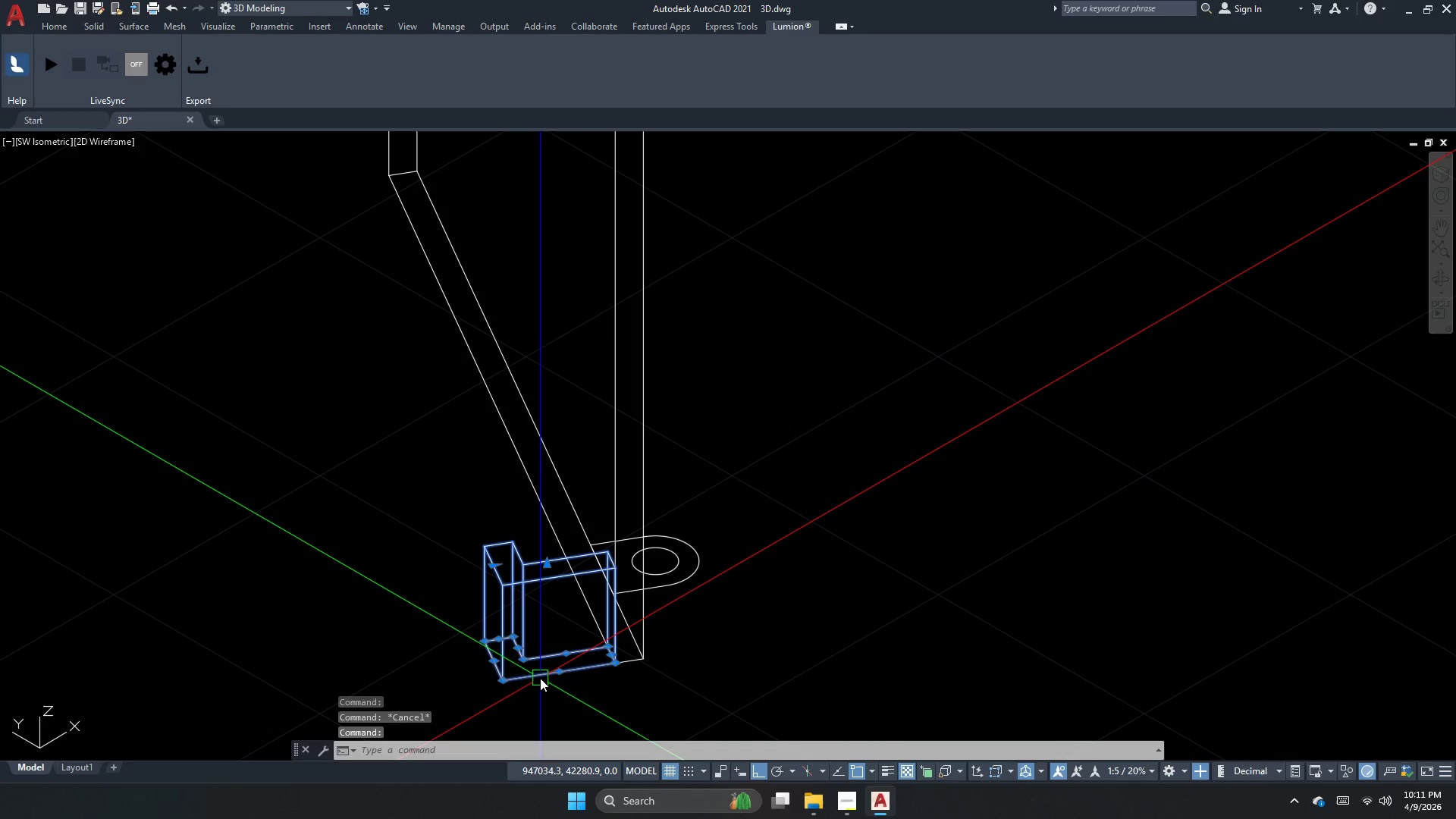 
key(Escape)
 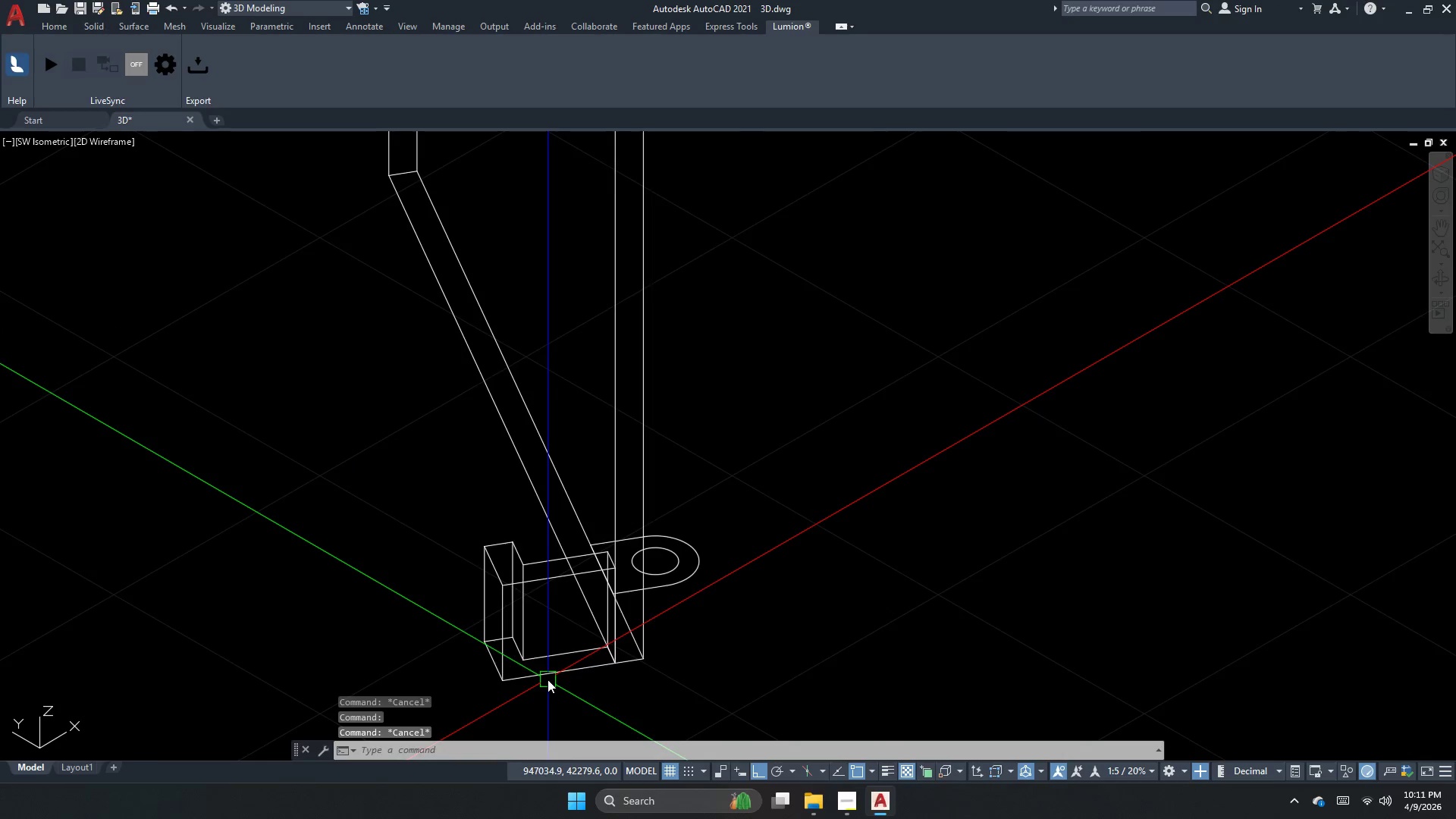 
key(Control+Z)
 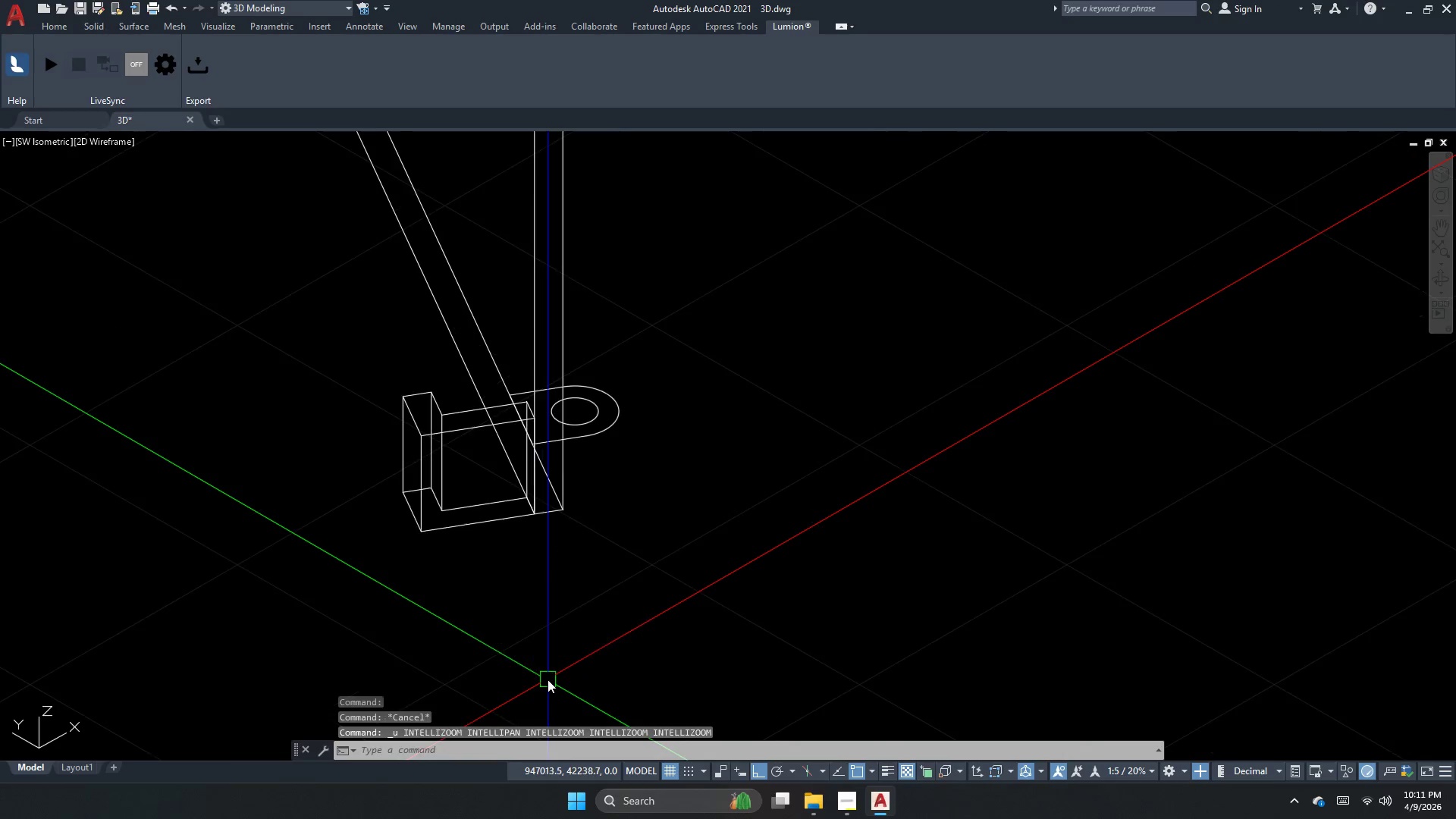 
key(Control+Z)
 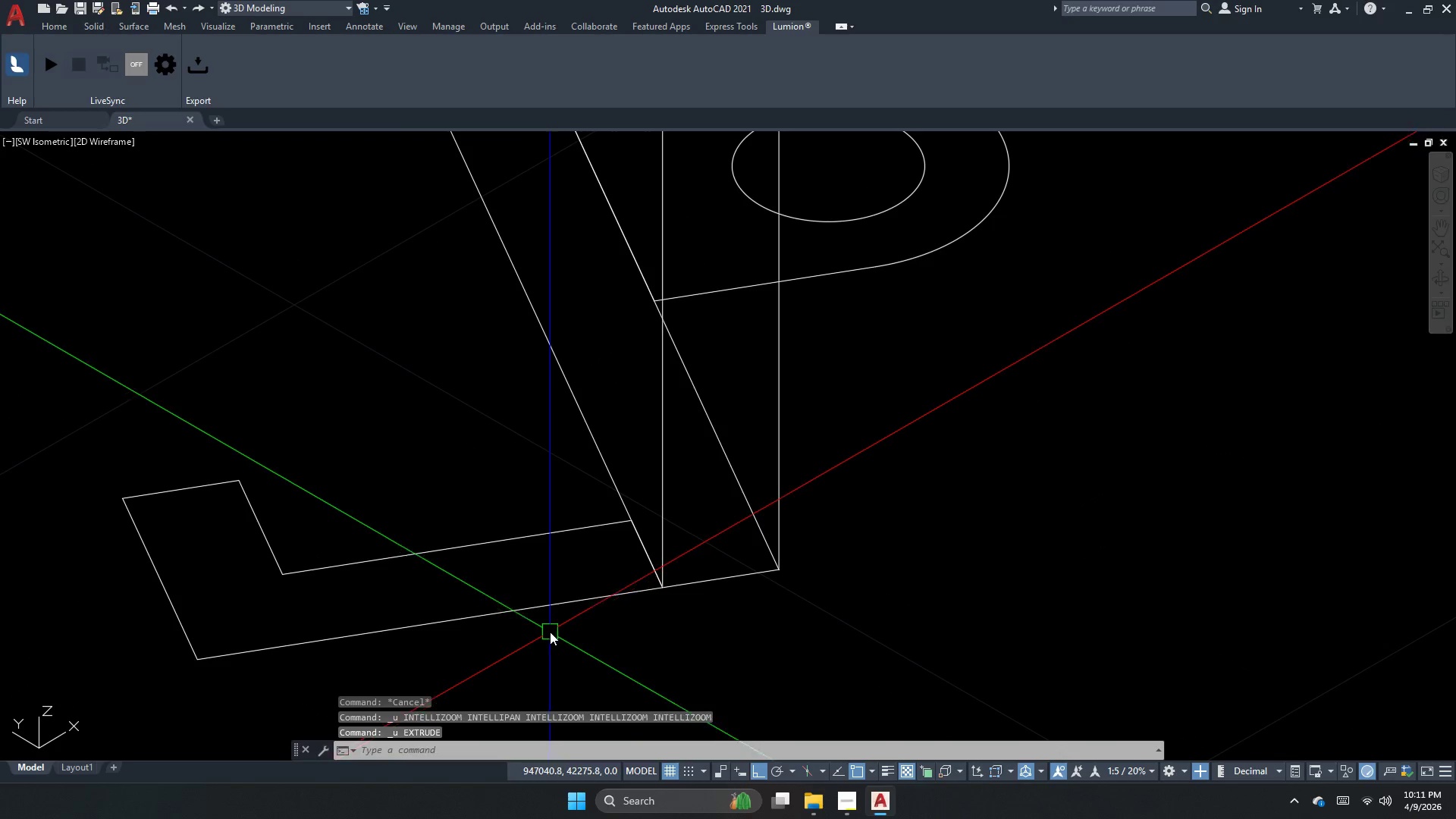 
left_click([548, 609])
 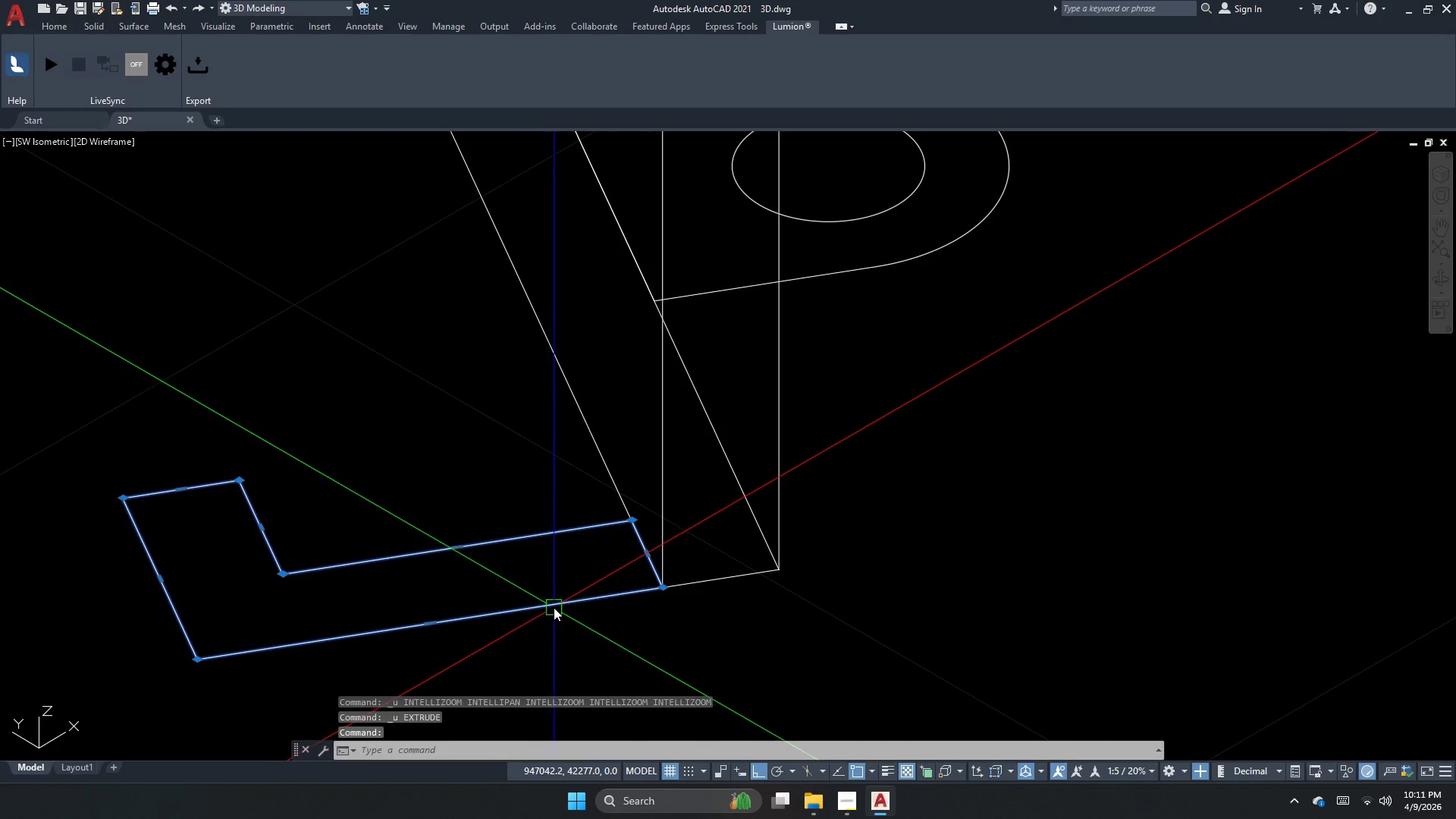 
type(co 20)
key(NumpadEnter)
key(Escape)
 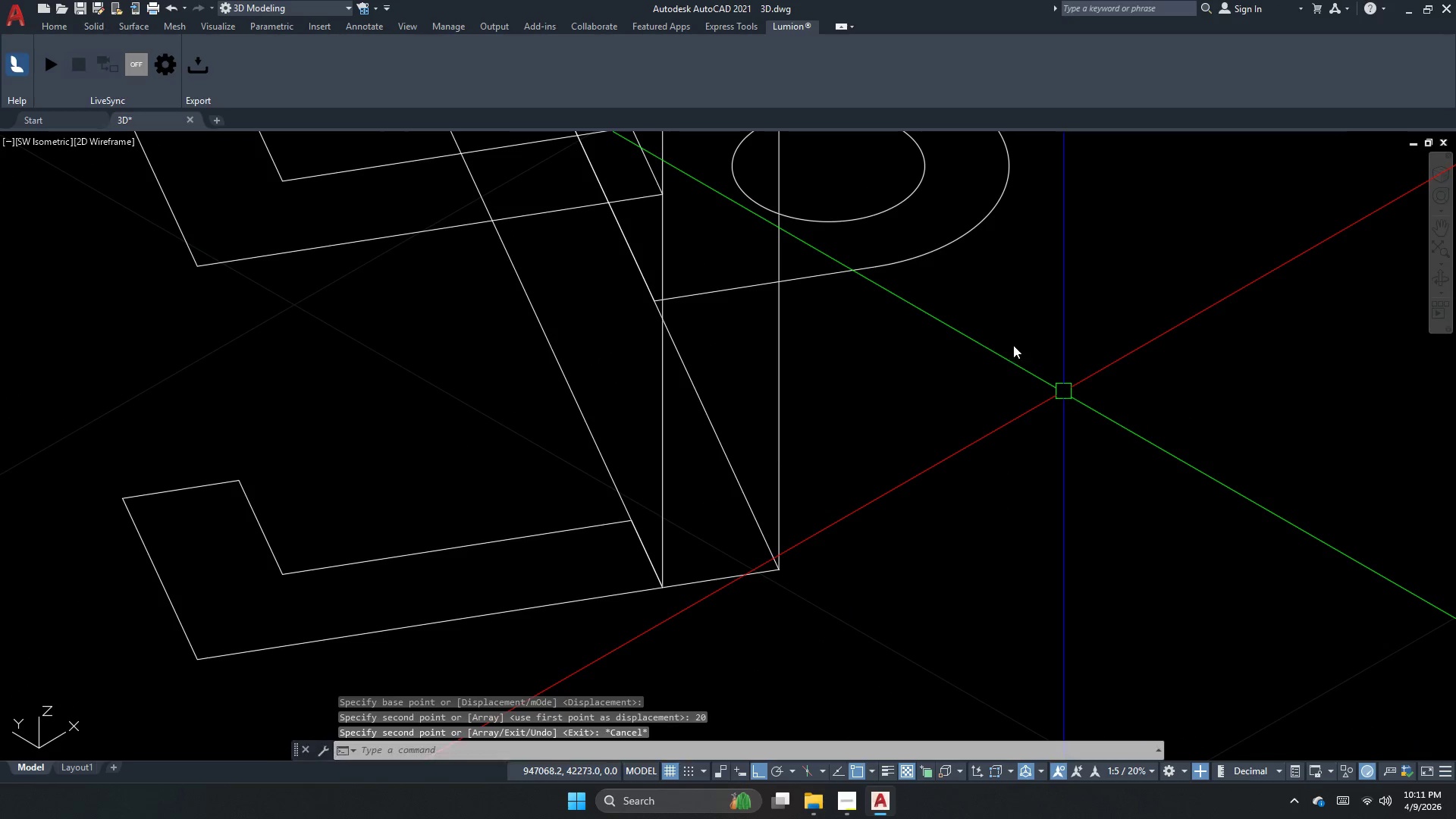 
left_click_drag(start_coordinate=[1008, 518], to_coordinate=[1009, 497])
 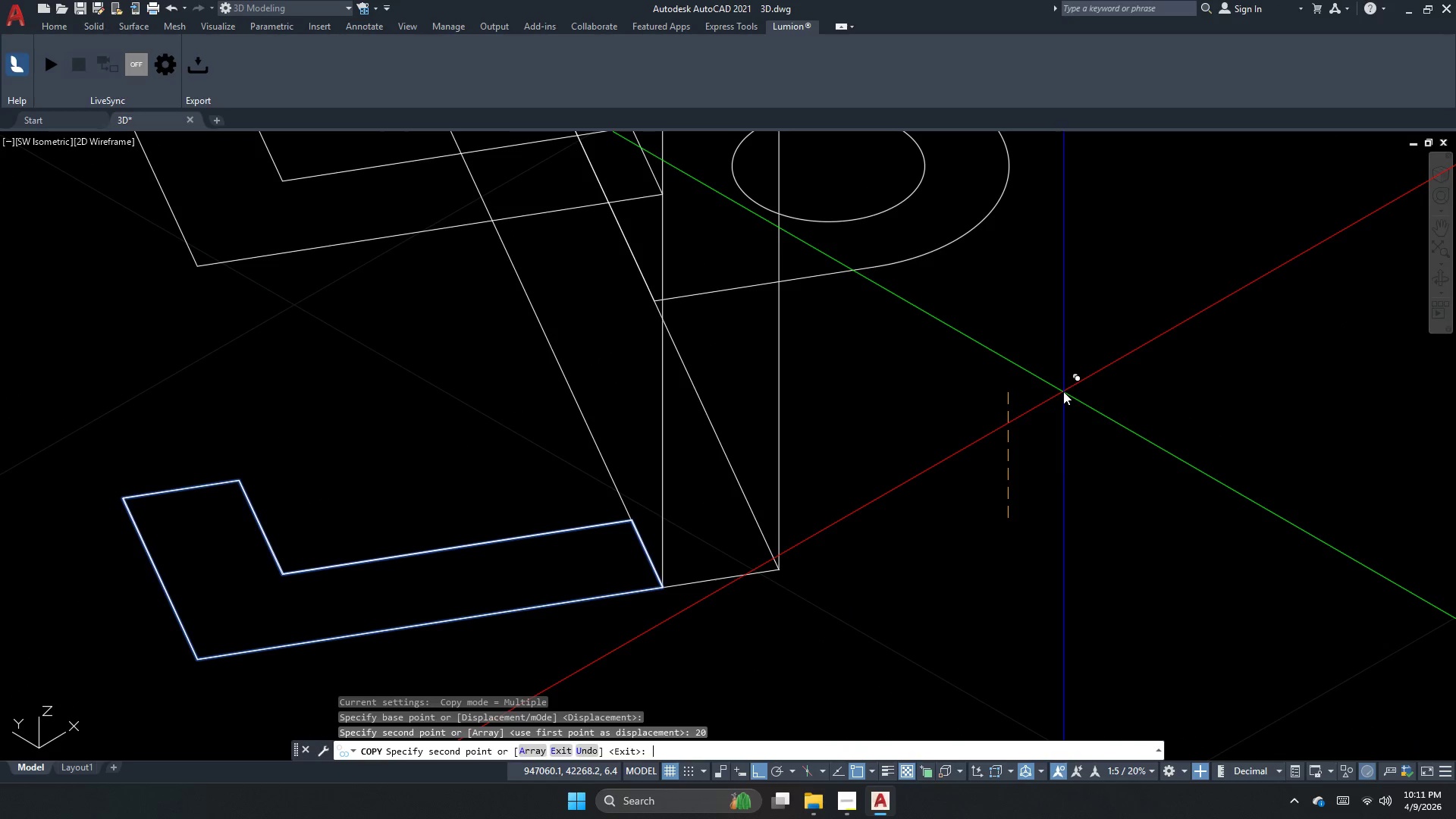 
scroll: coordinate [802, 369], scroll_direction: none, amount: 0.0
 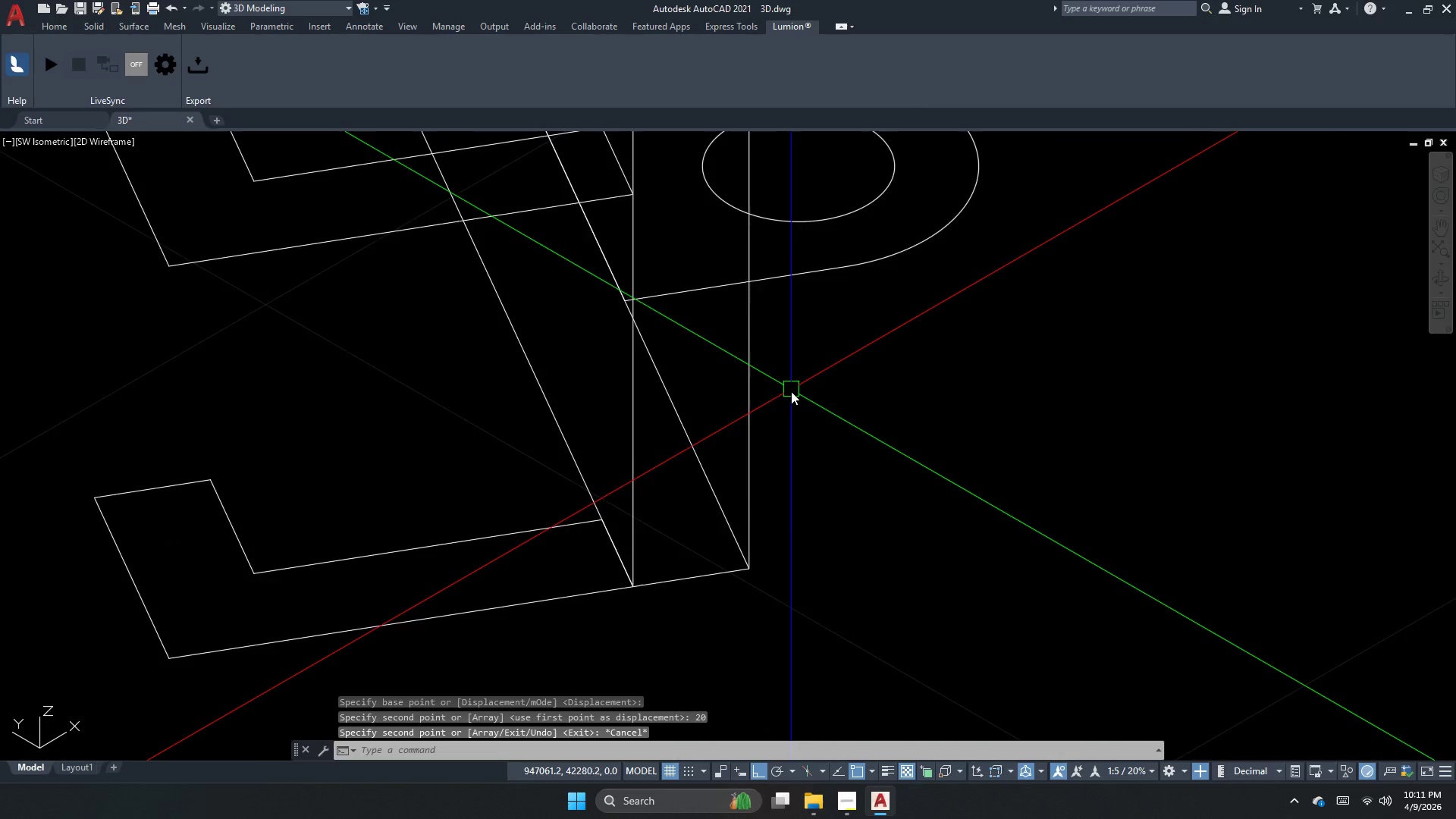 
key(Escape)
 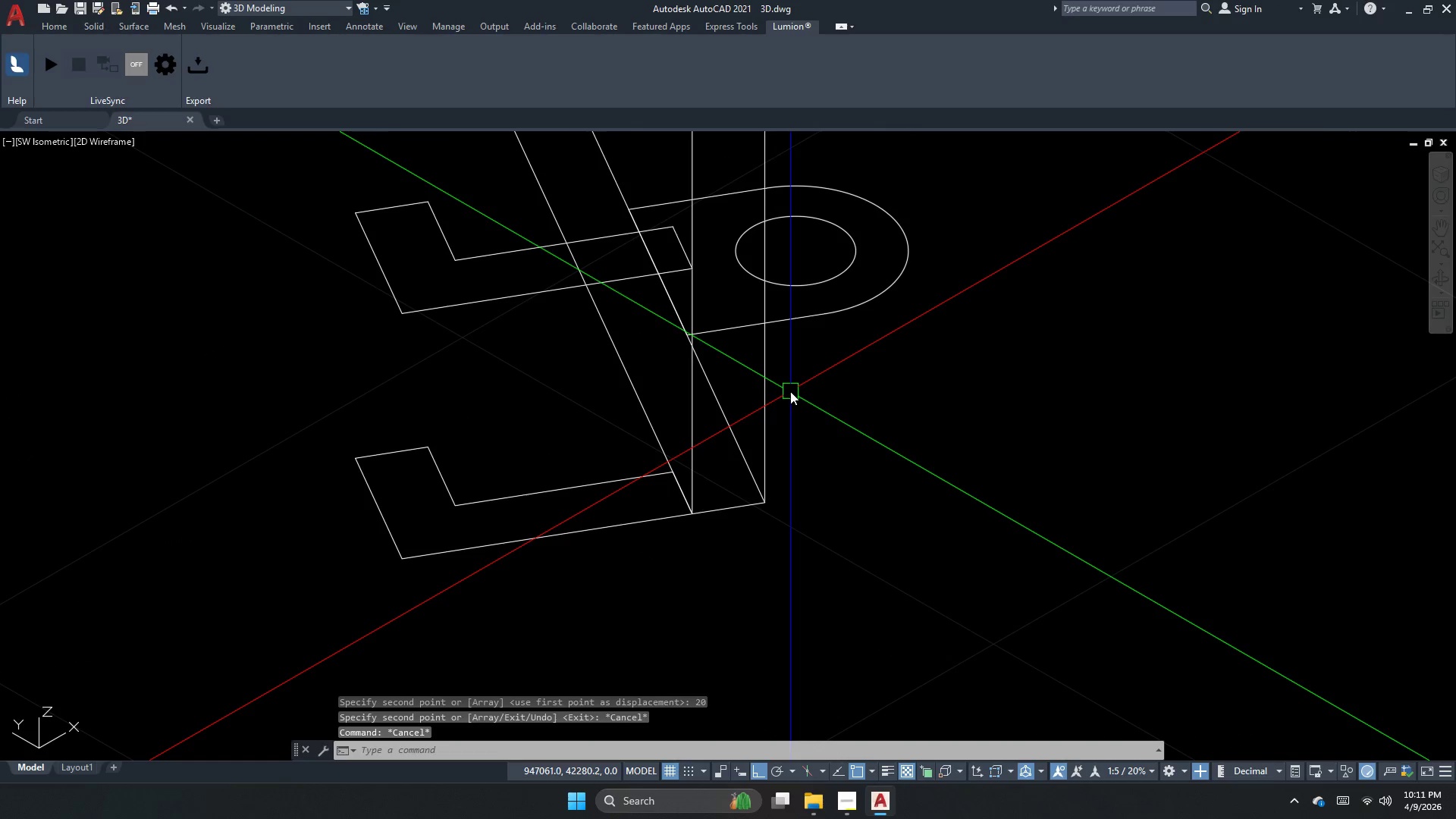 
key(Escape)
 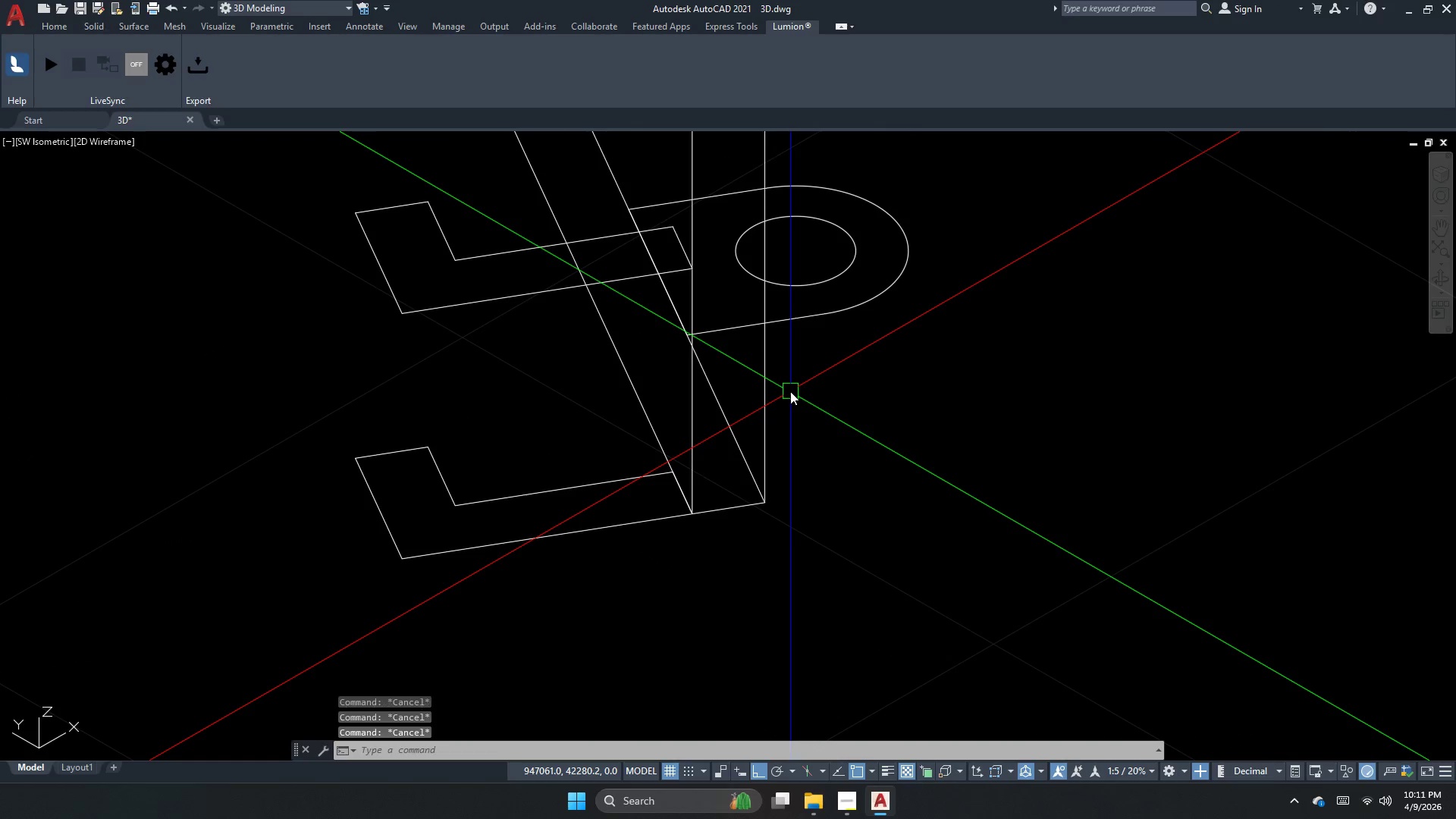 
scroll: coordinate [791, 391], scroll_direction: down, amount: 1.0
 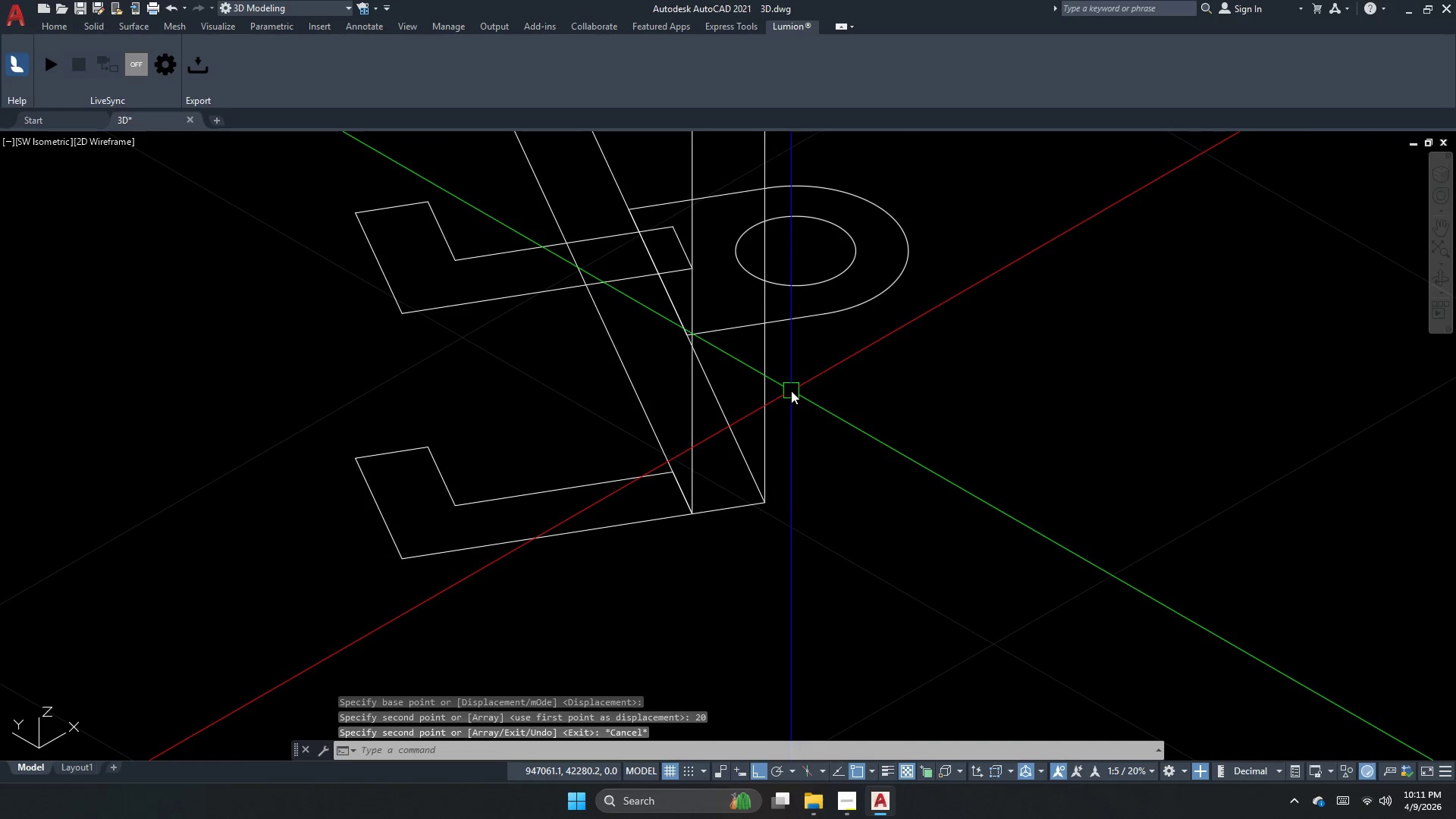 
key(Escape)
type(ex)
 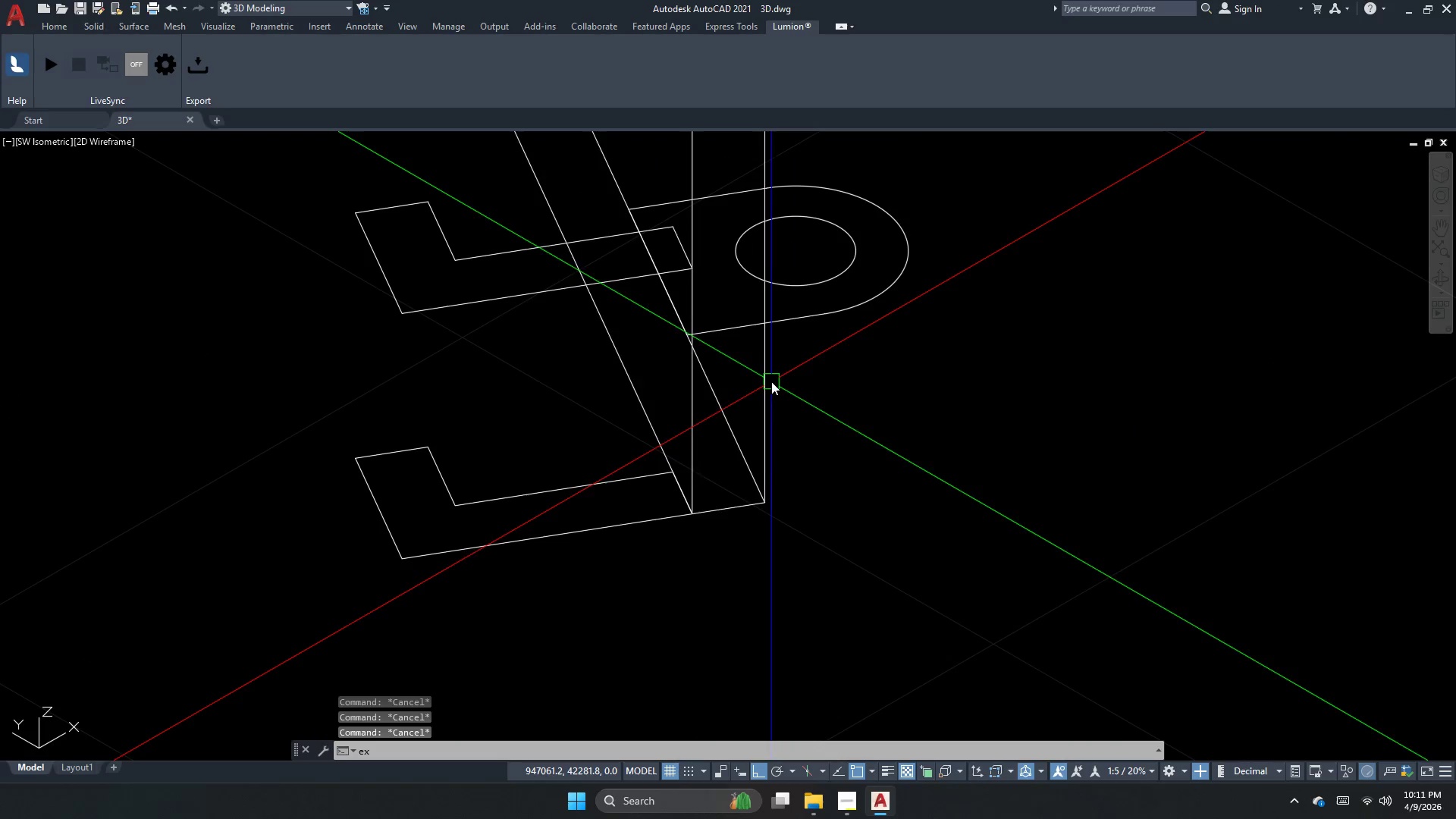 
key(T)
 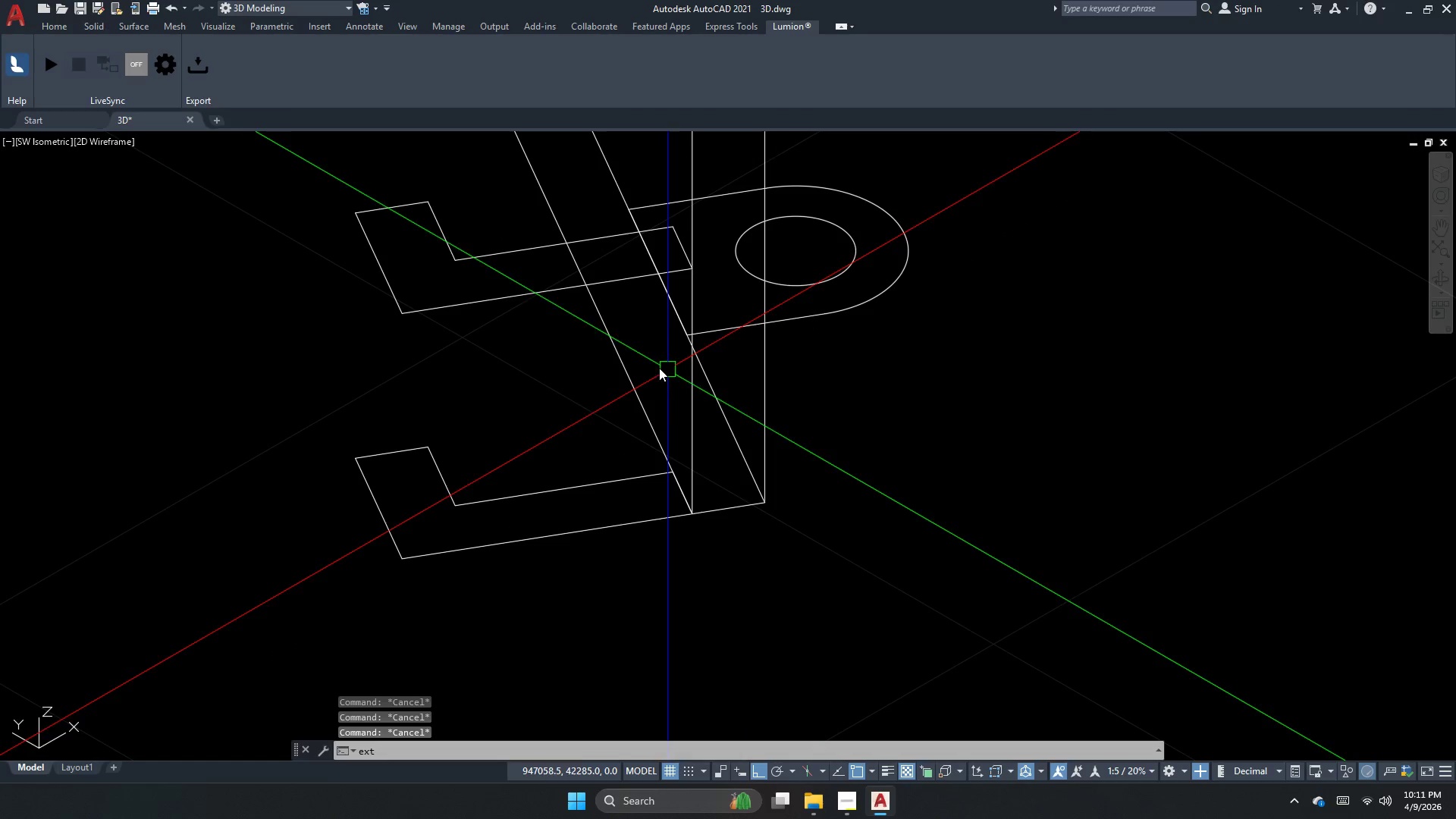 
key(Space)
 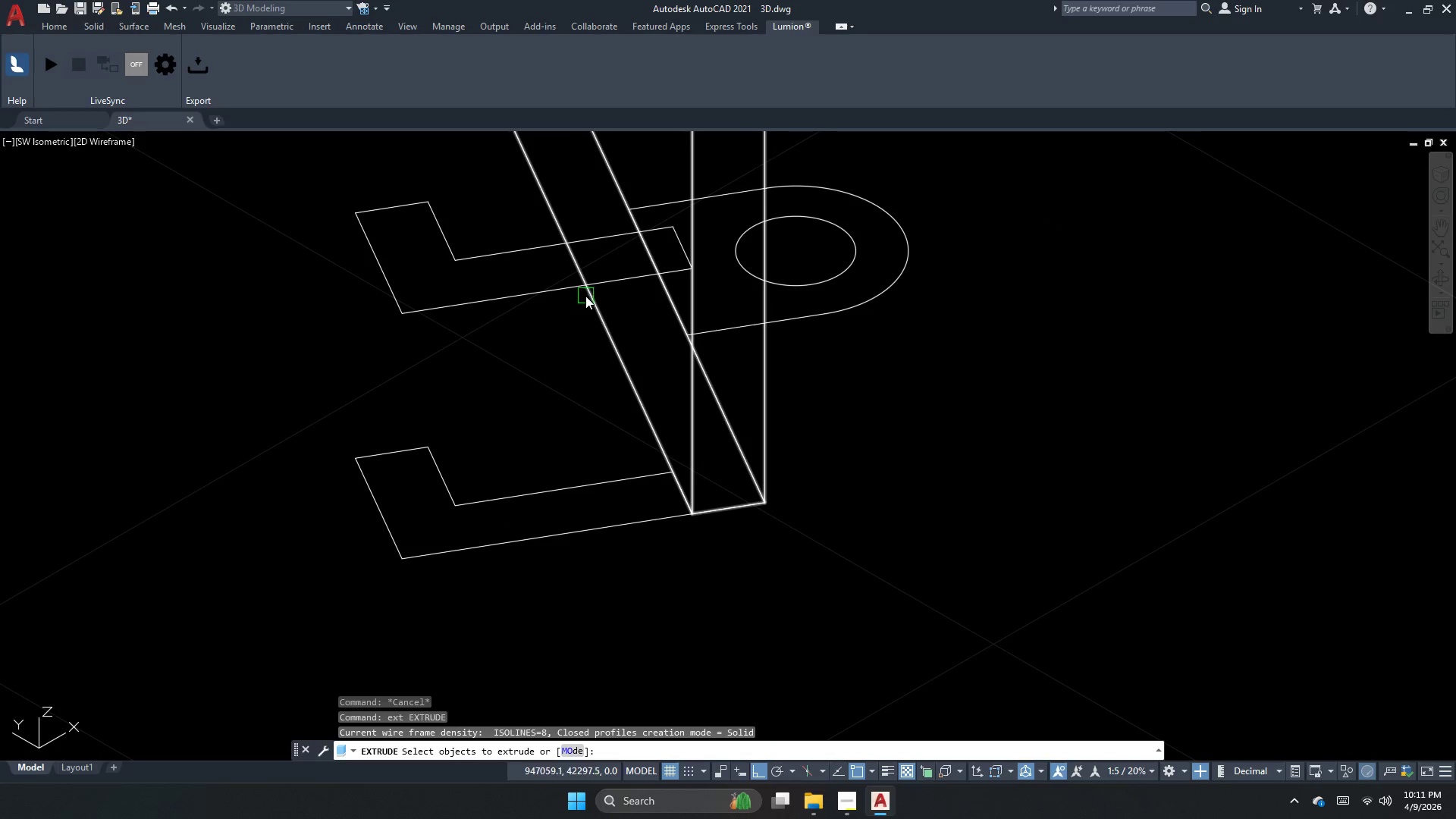 
left_click([585, 287])
 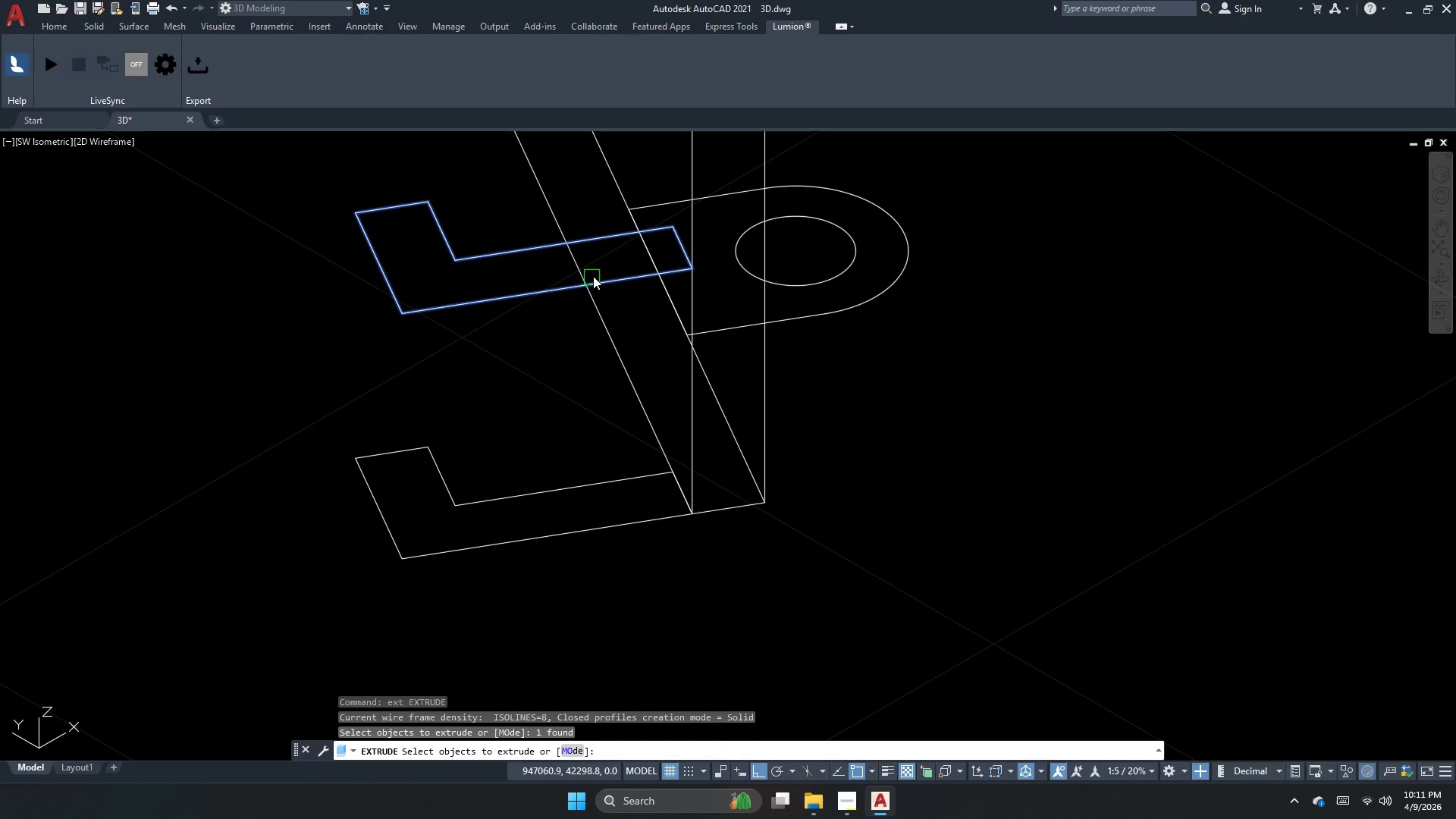 
key(Space)
 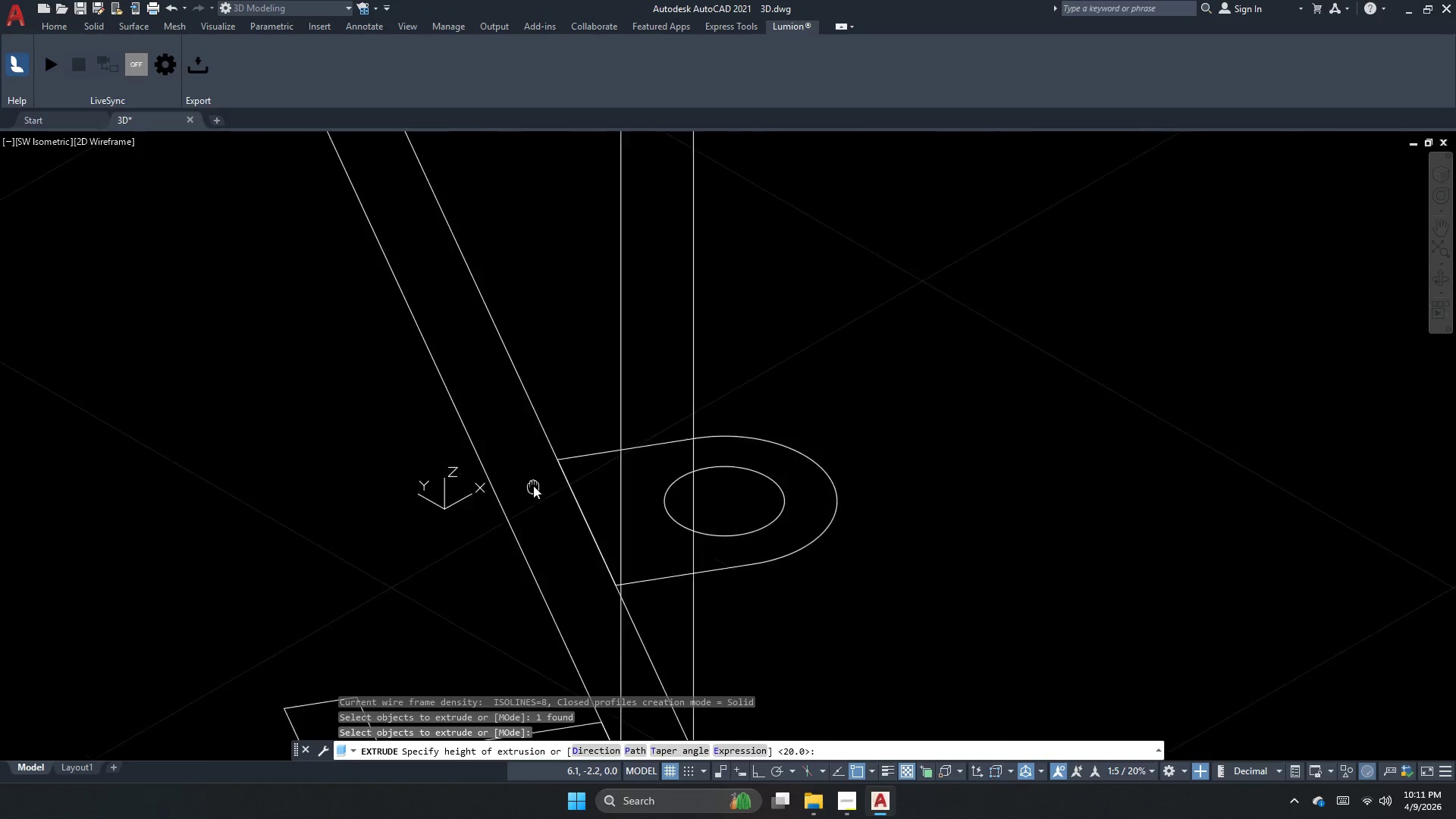 
scroll: coordinate [554, 475], scroll_direction: down, amount: 1.0
 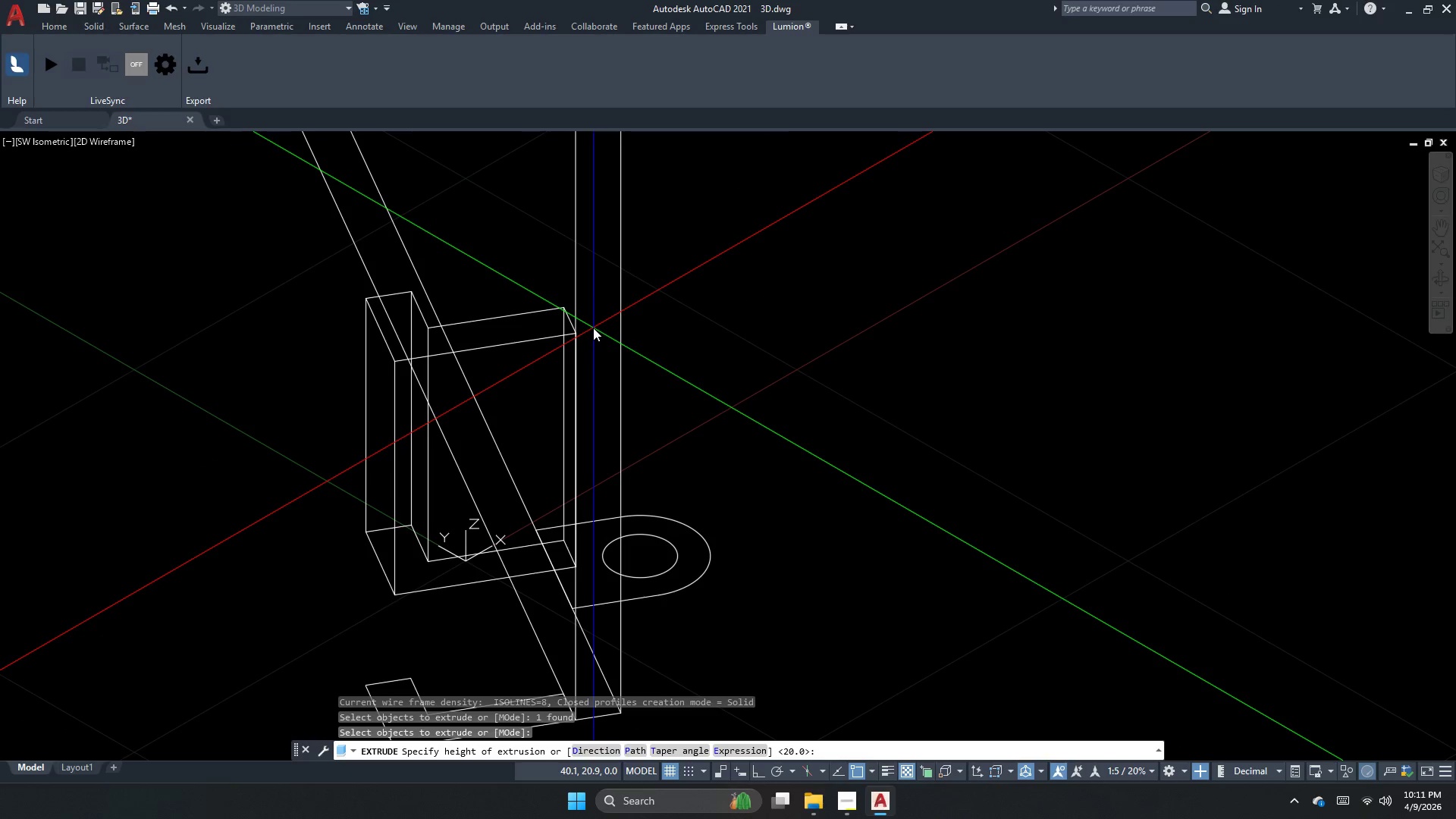 
key(Numpad1)
 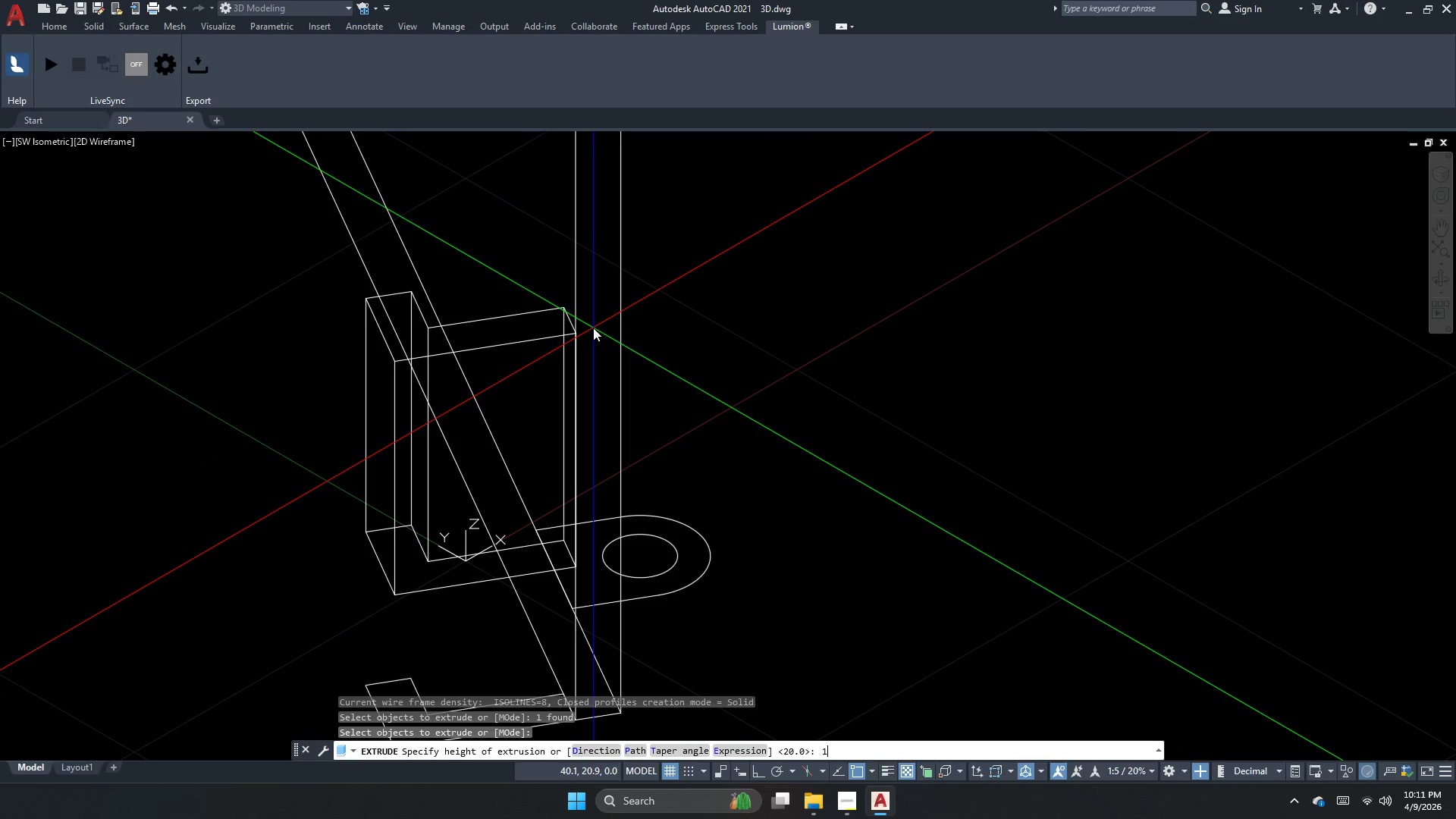 
key(Numpad1)
 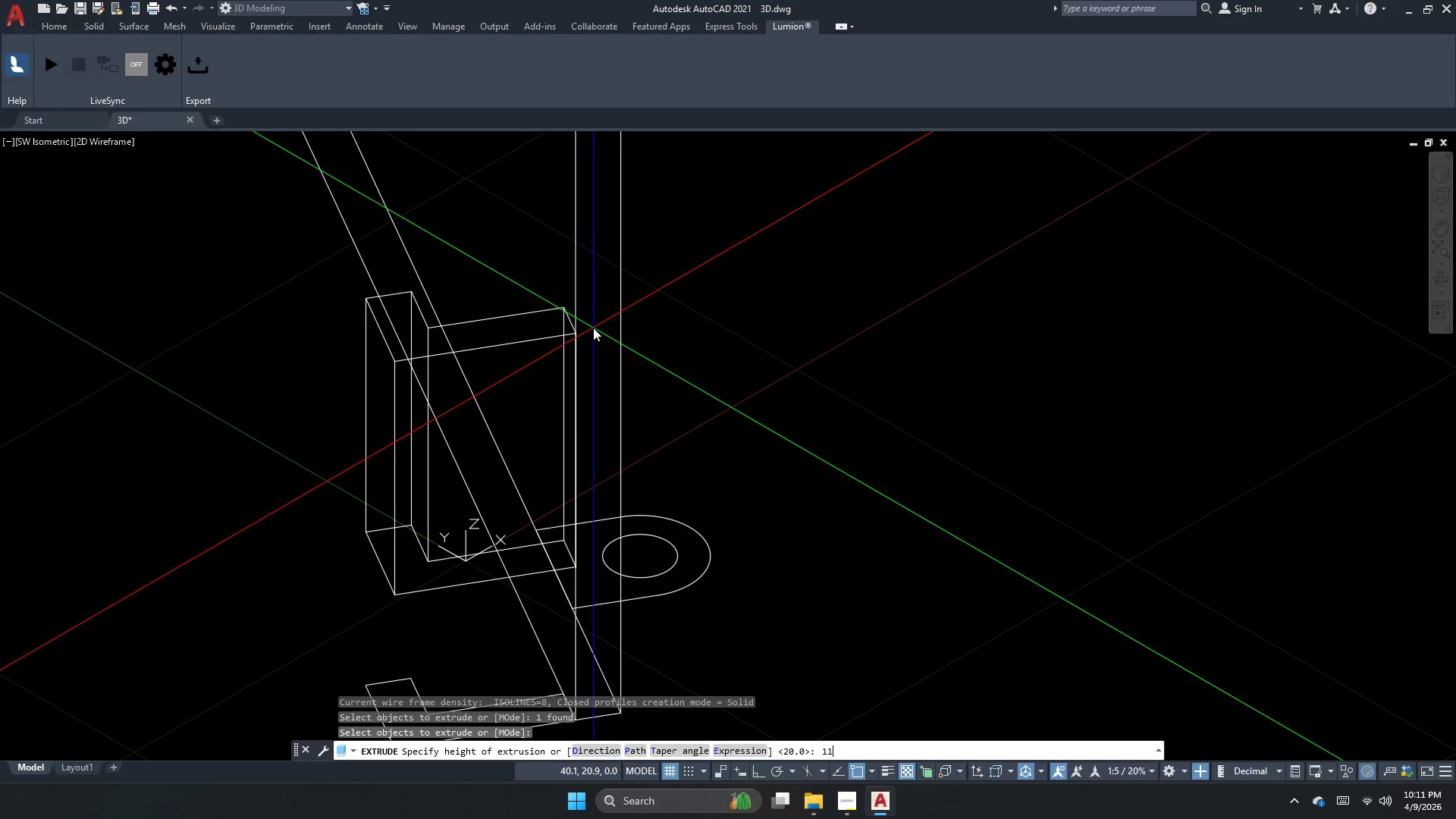 
key(Numpad0)
 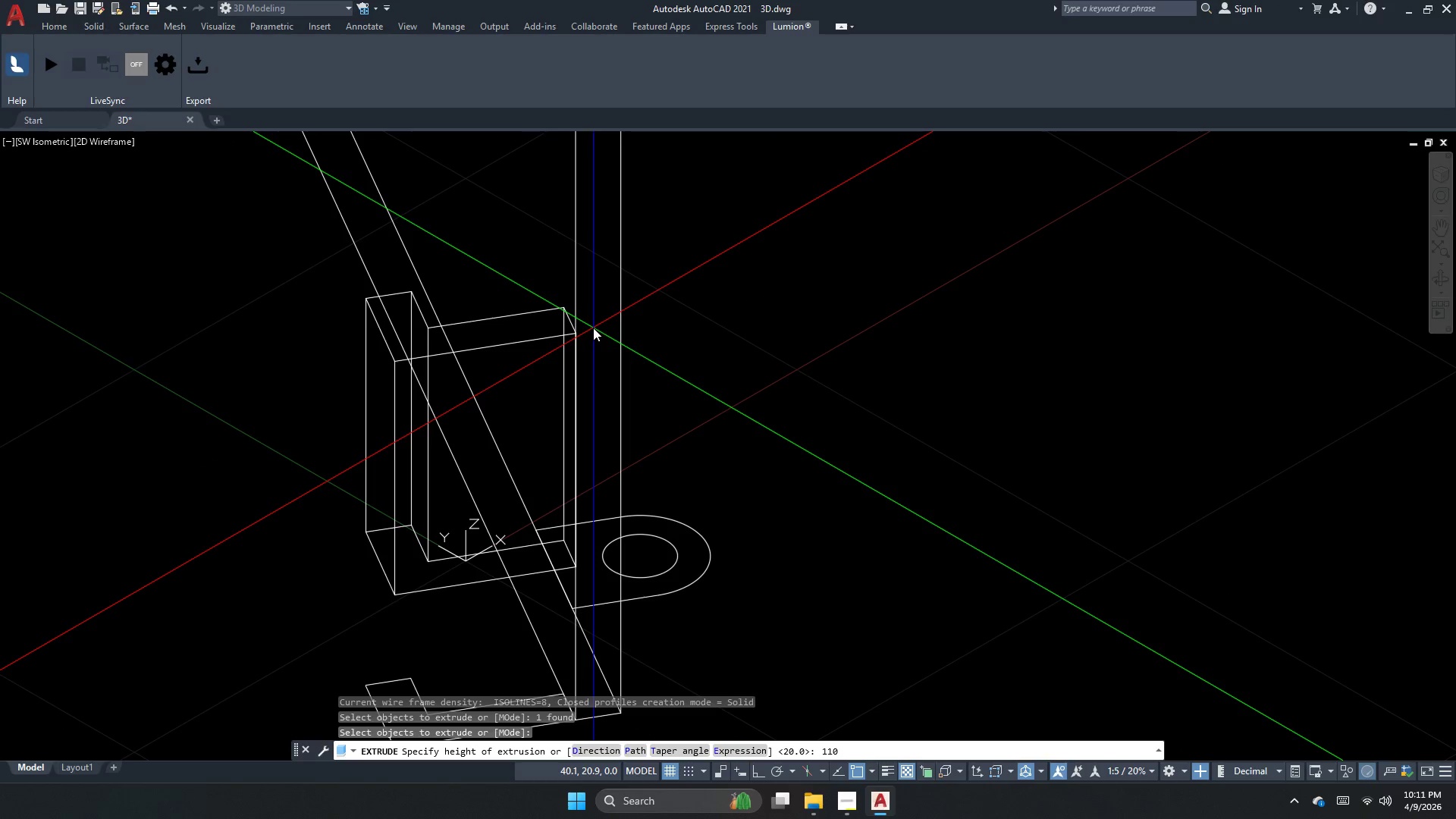 
key(NumpadEnter)
 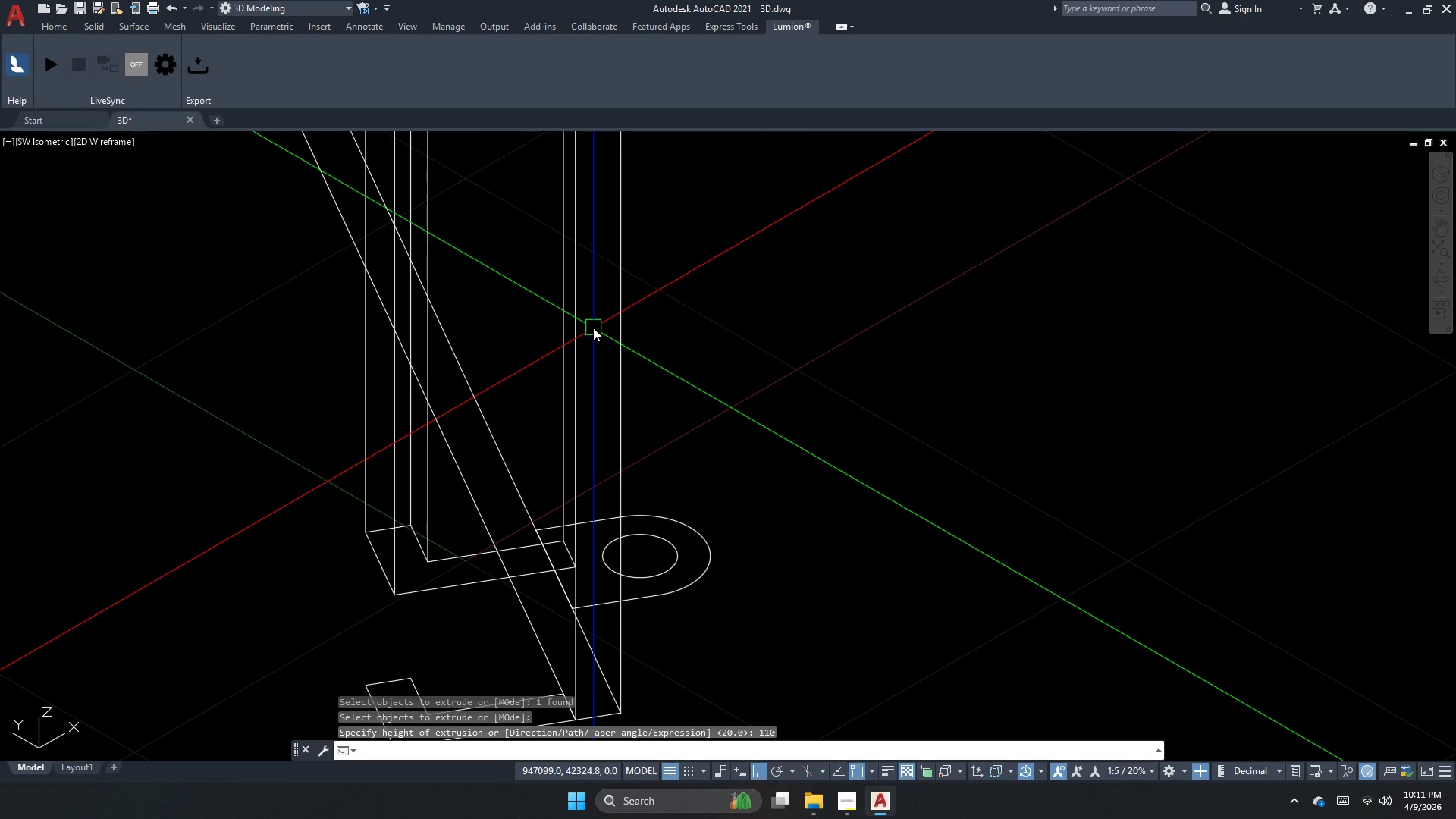 
key(Escape)
 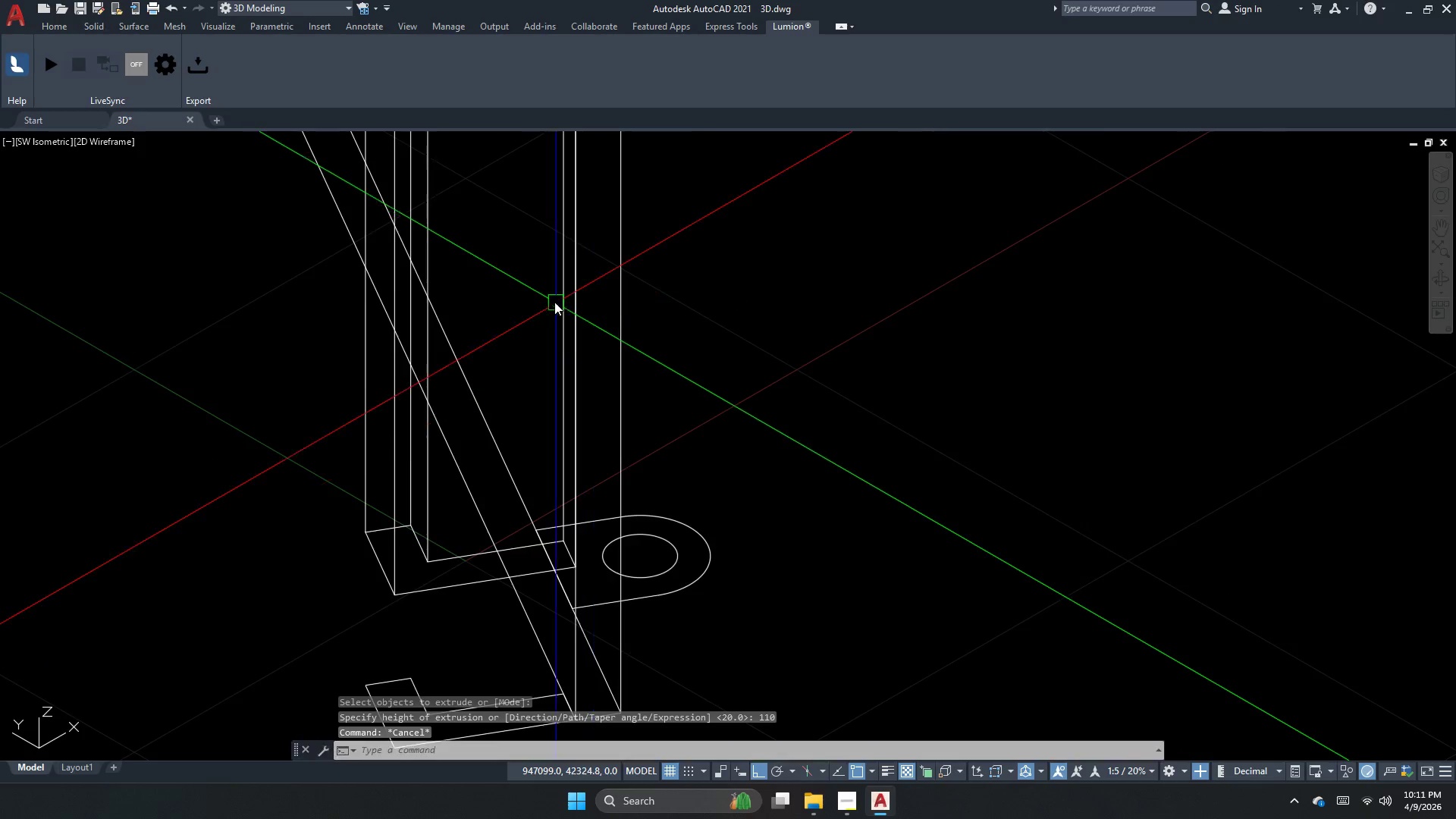 
scroll: coordinate [420, 400], scroll_direction: down, amount: 2.0
 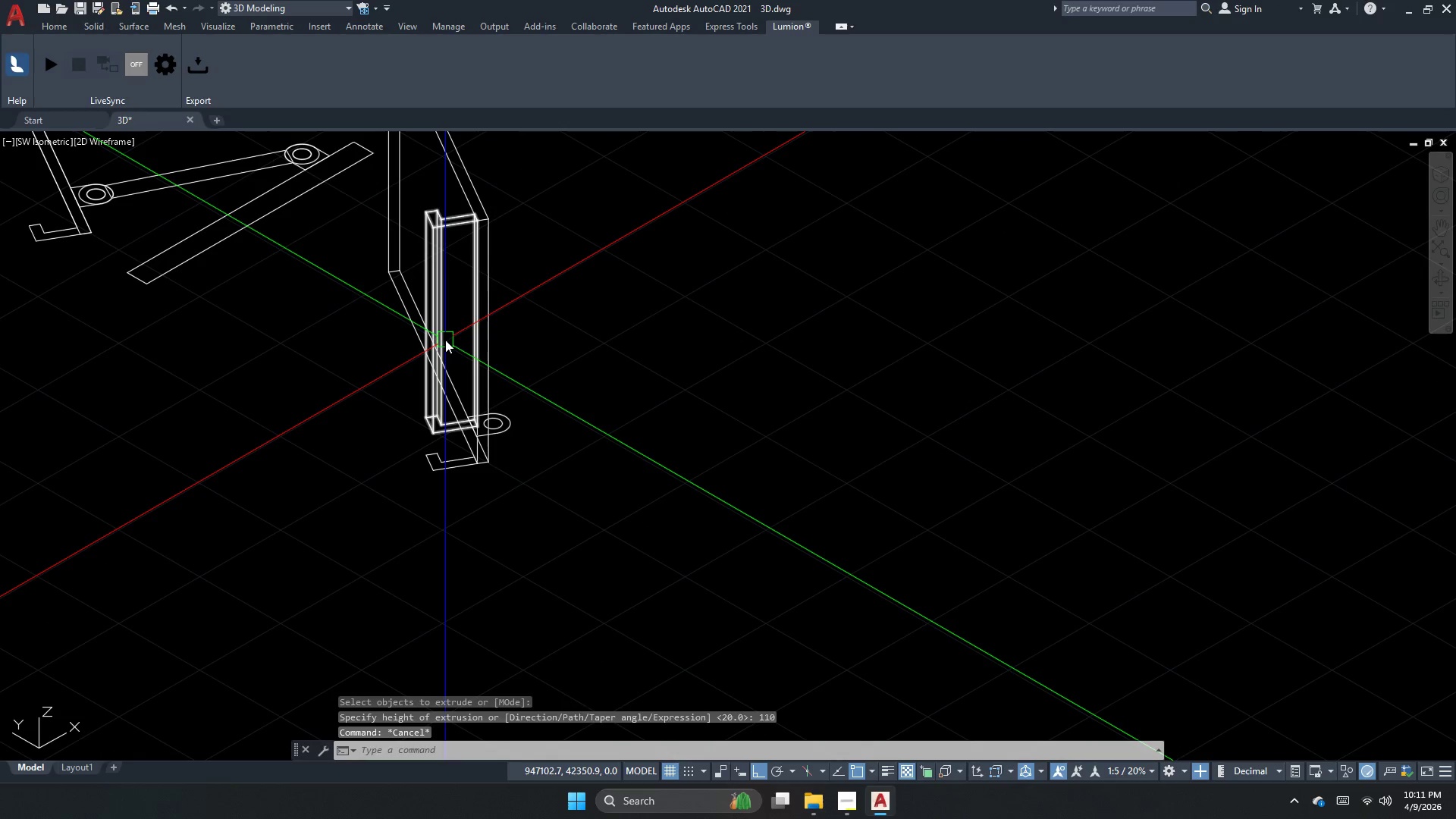 
key(Escape)
 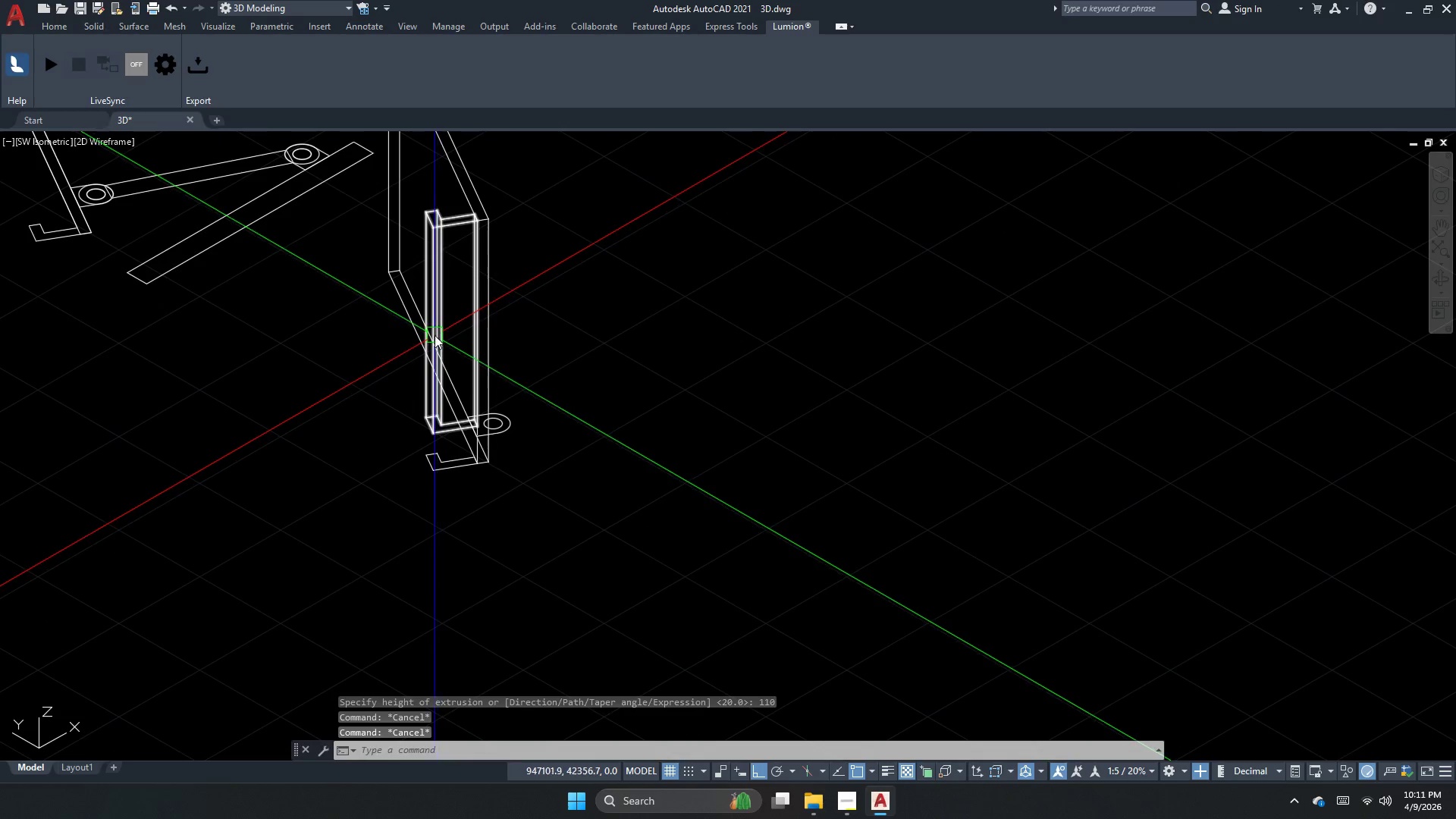 
left_click([435, 335])
 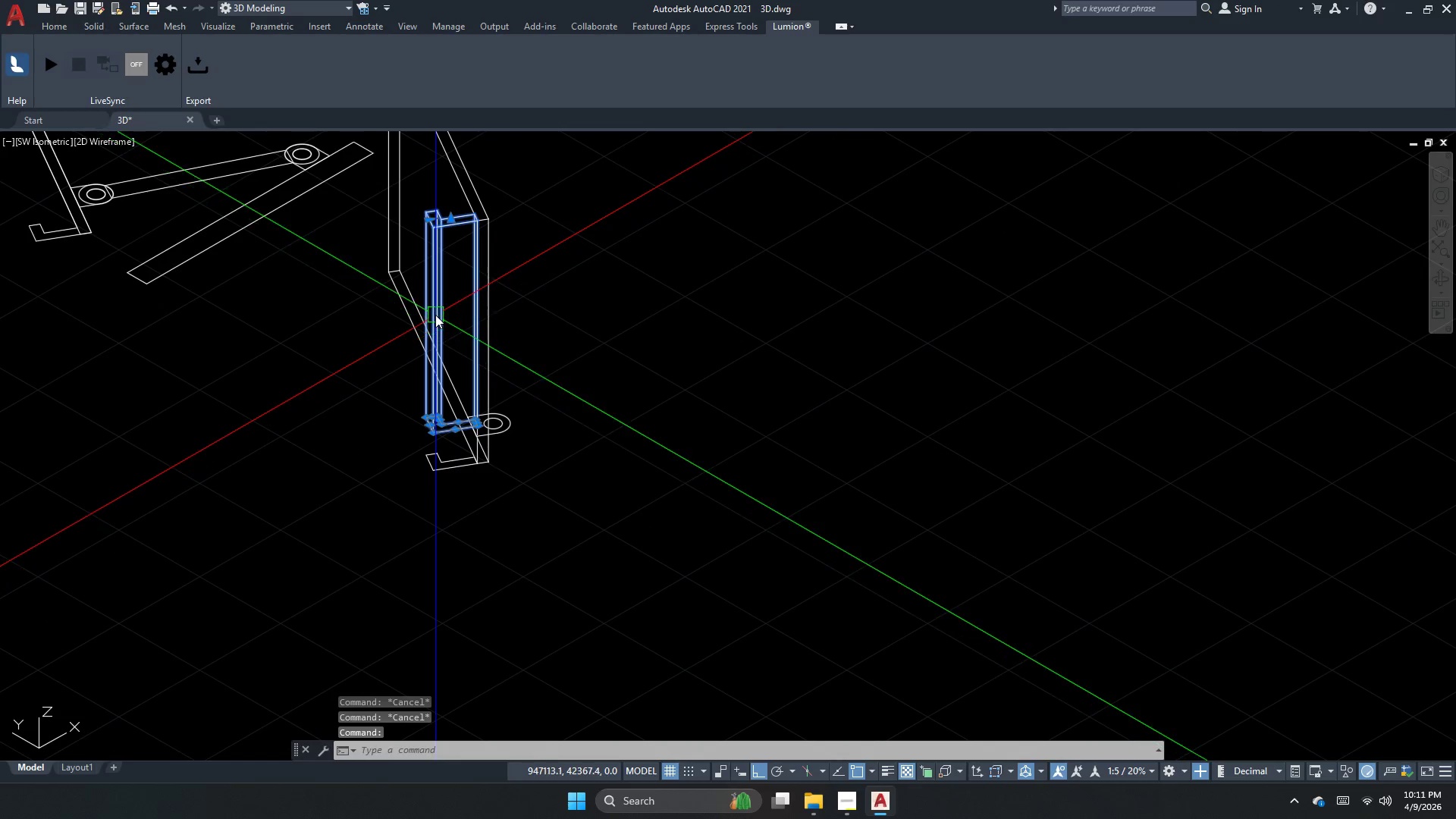 
key(M)
 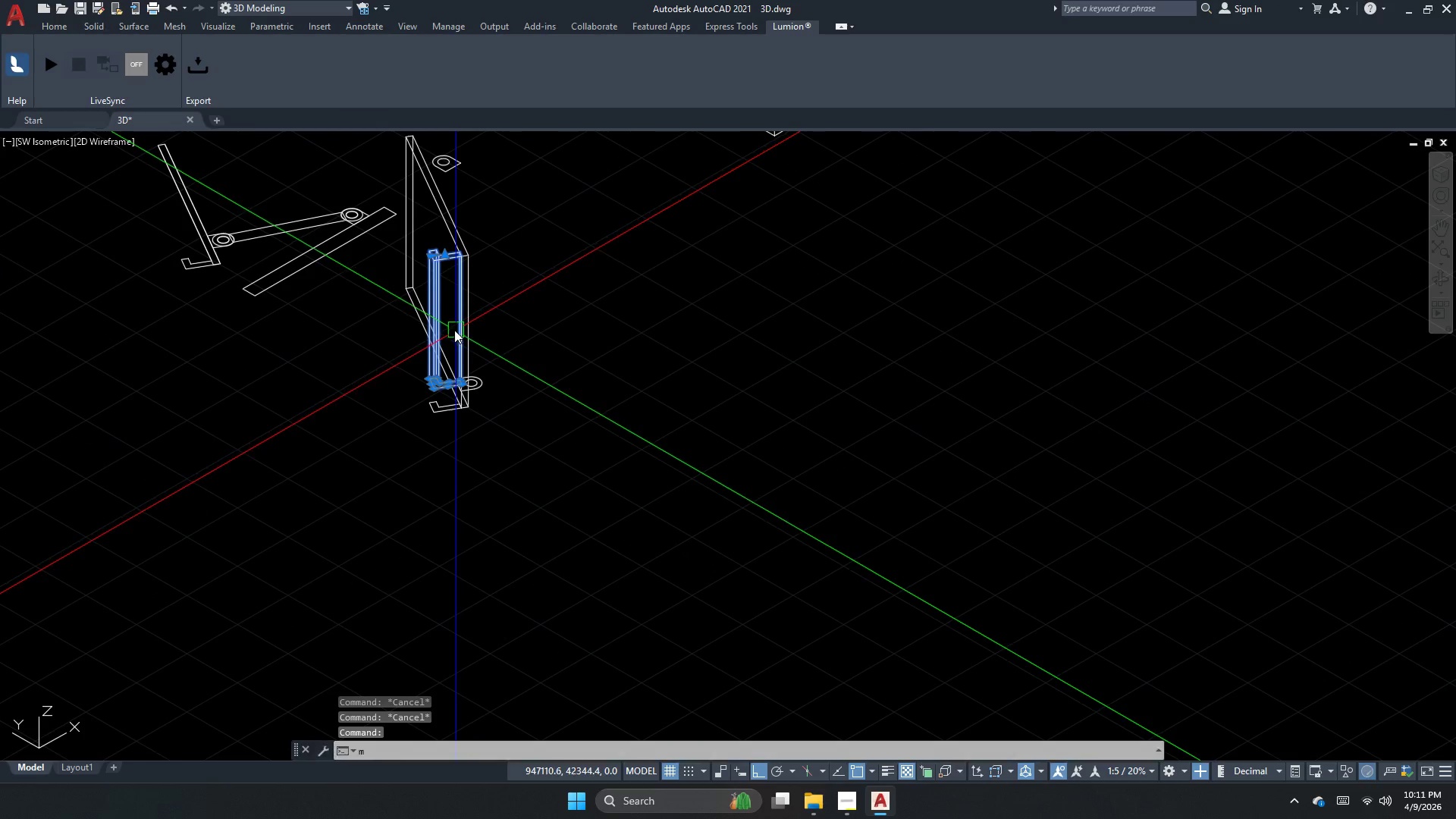 
key(Space)
 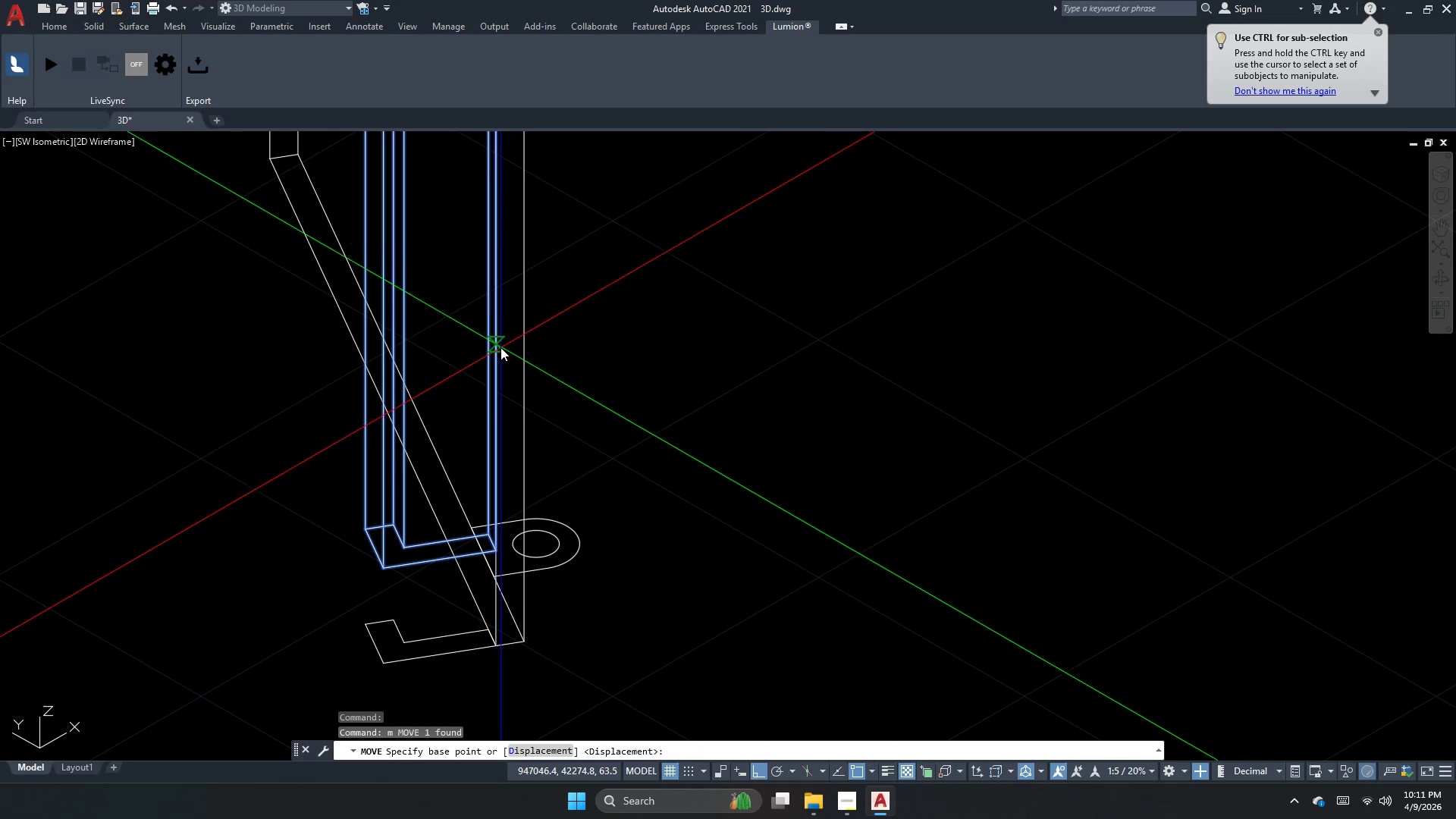 
scroll: coordinate [448, 331], scroll_direction: up, amount: 2.0
 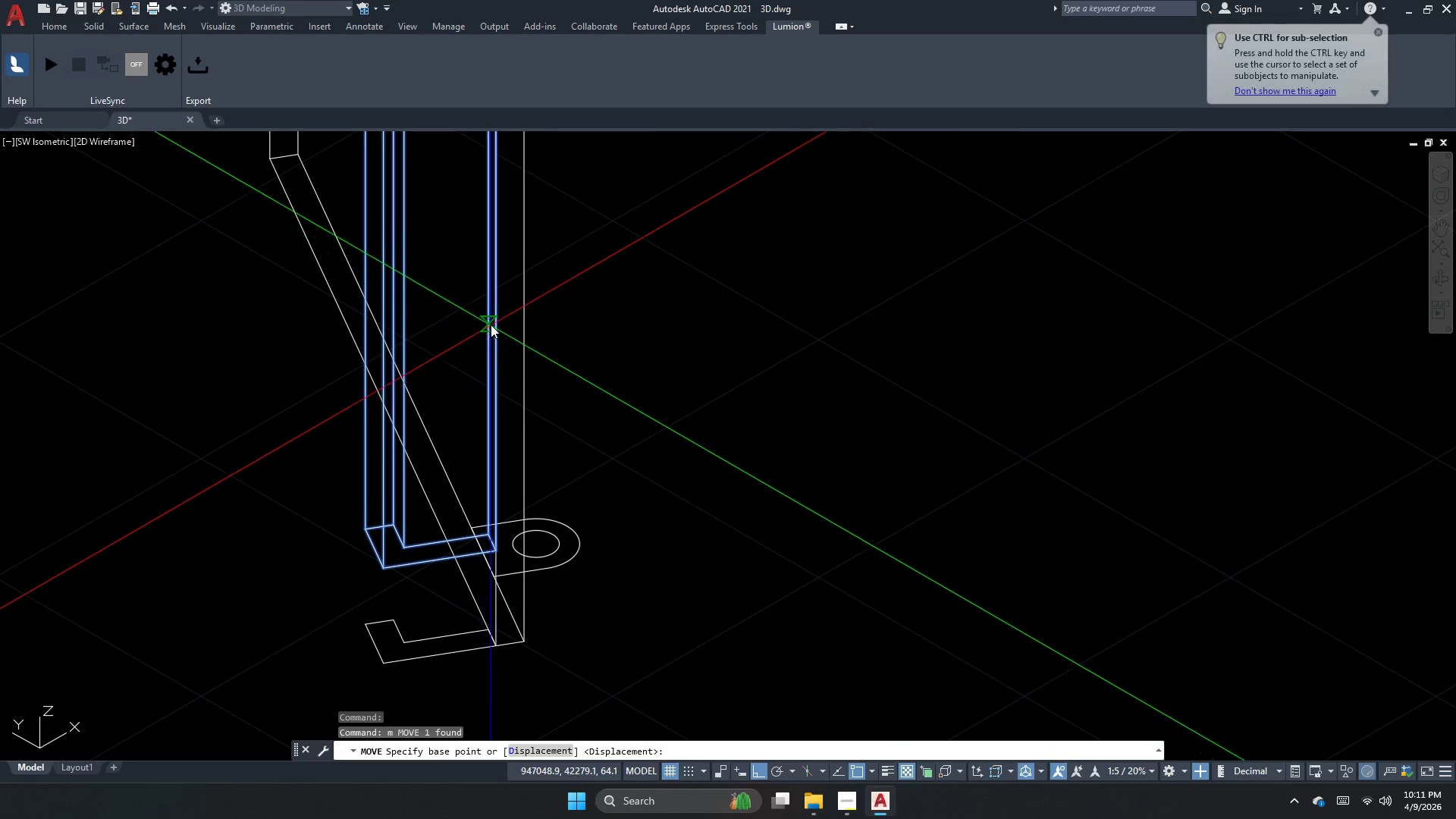 
left_click_drag(start_coordinate=[502, 340], to_coordinate=[502, 345])
 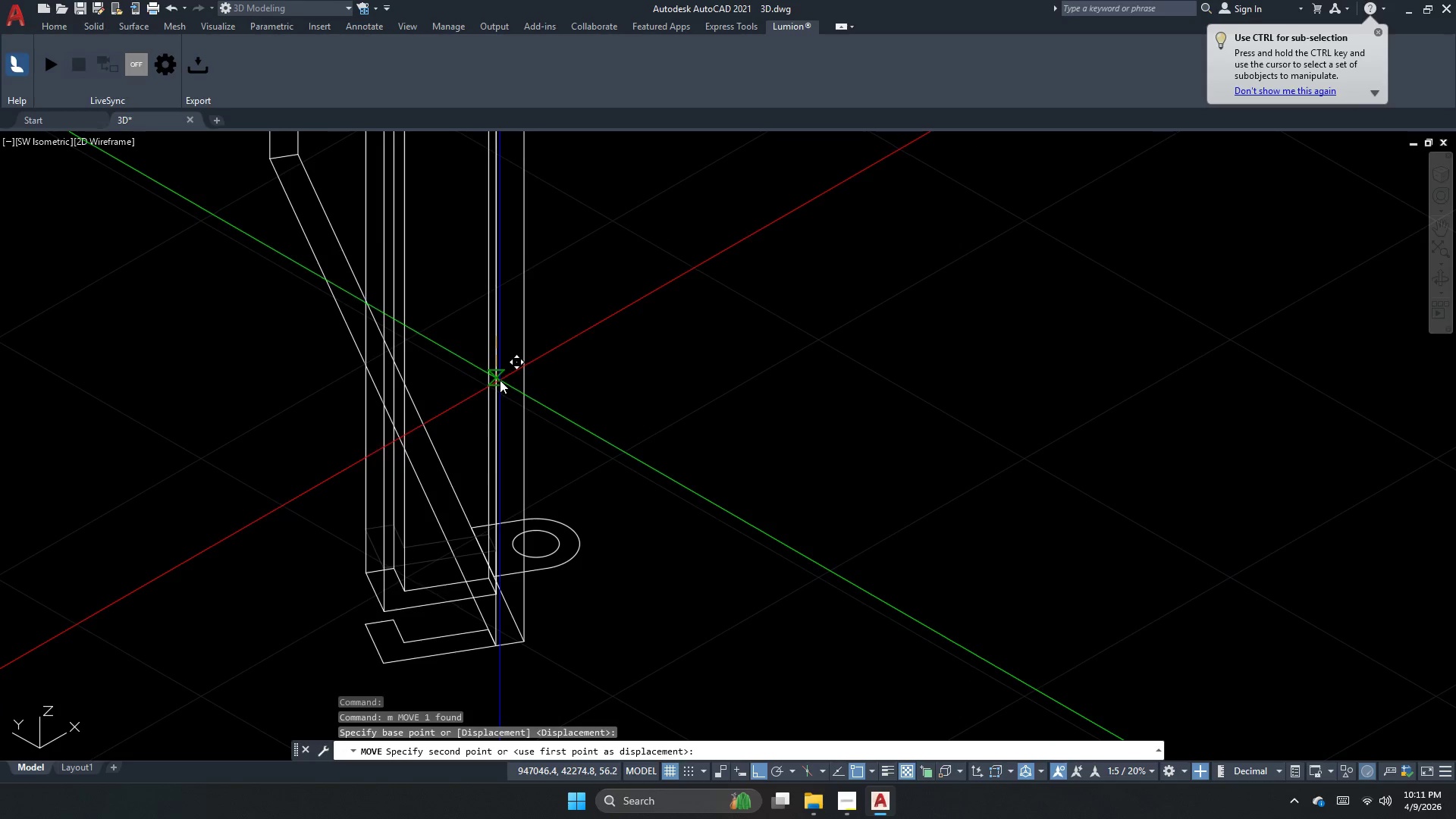 
scroll: coordinate [498, 378], scroll_direction: down, amount: 2.0
 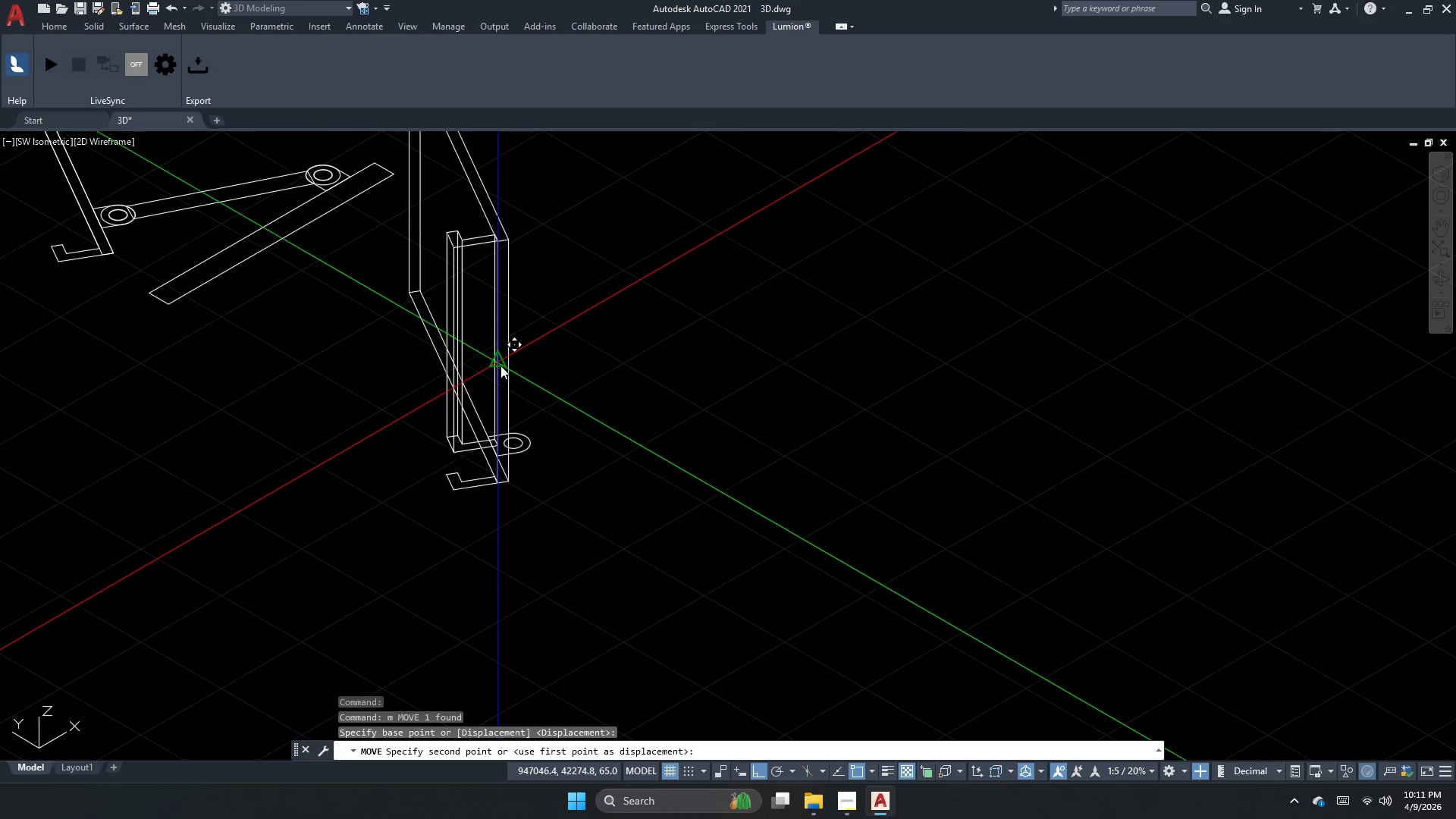 
key(Escape)
 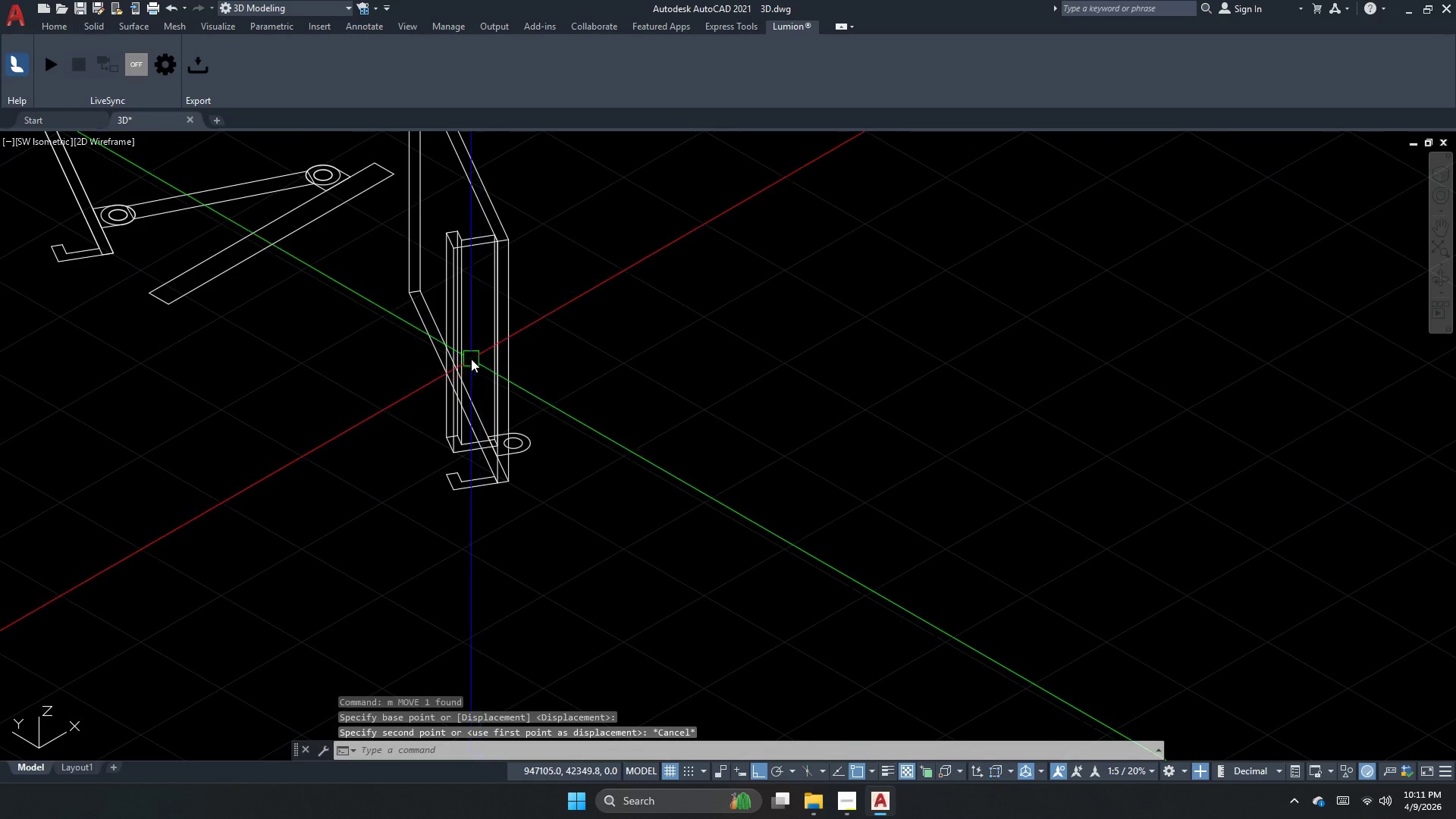 
left_click([467, 359])
 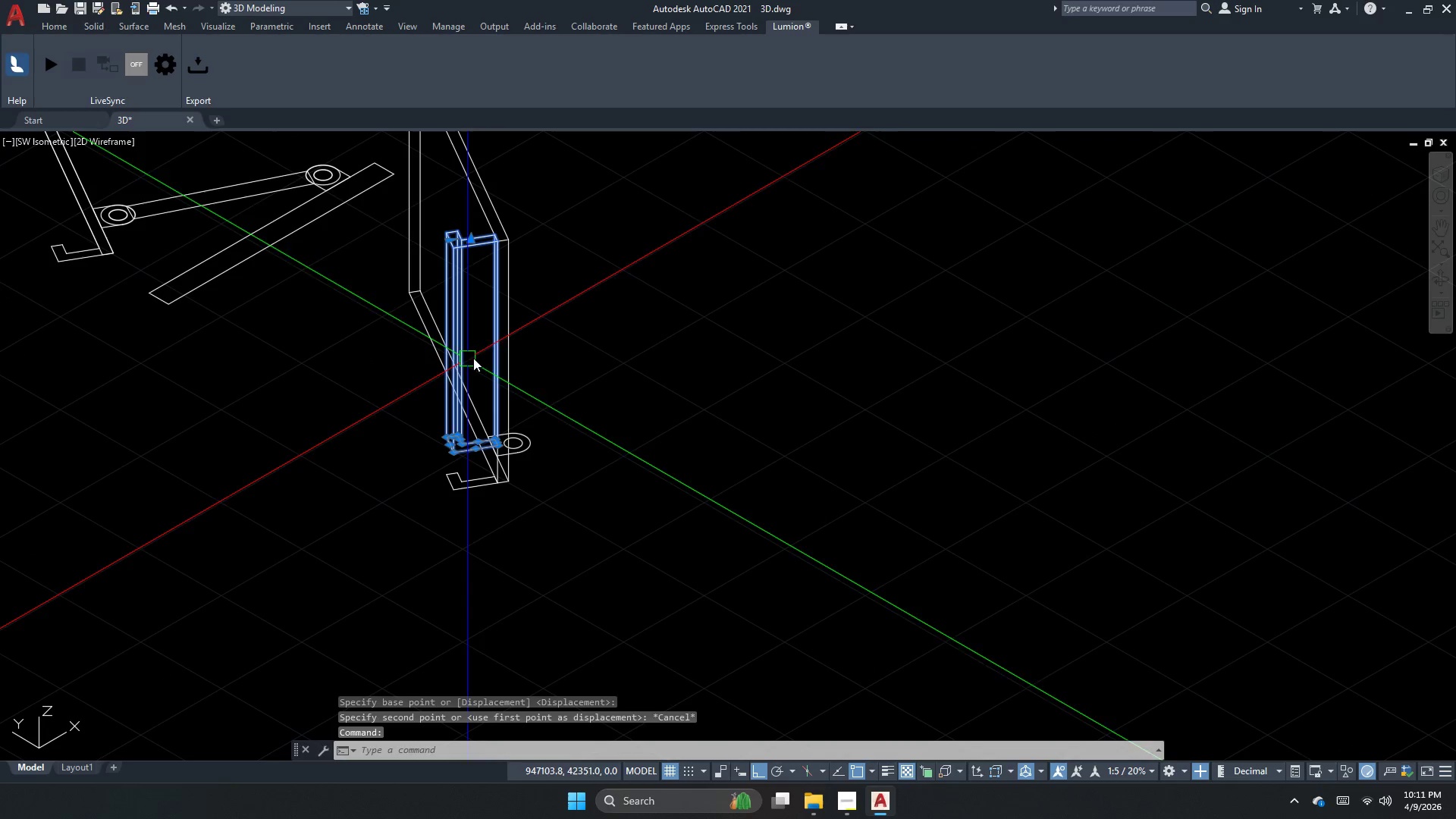 
key(M)
 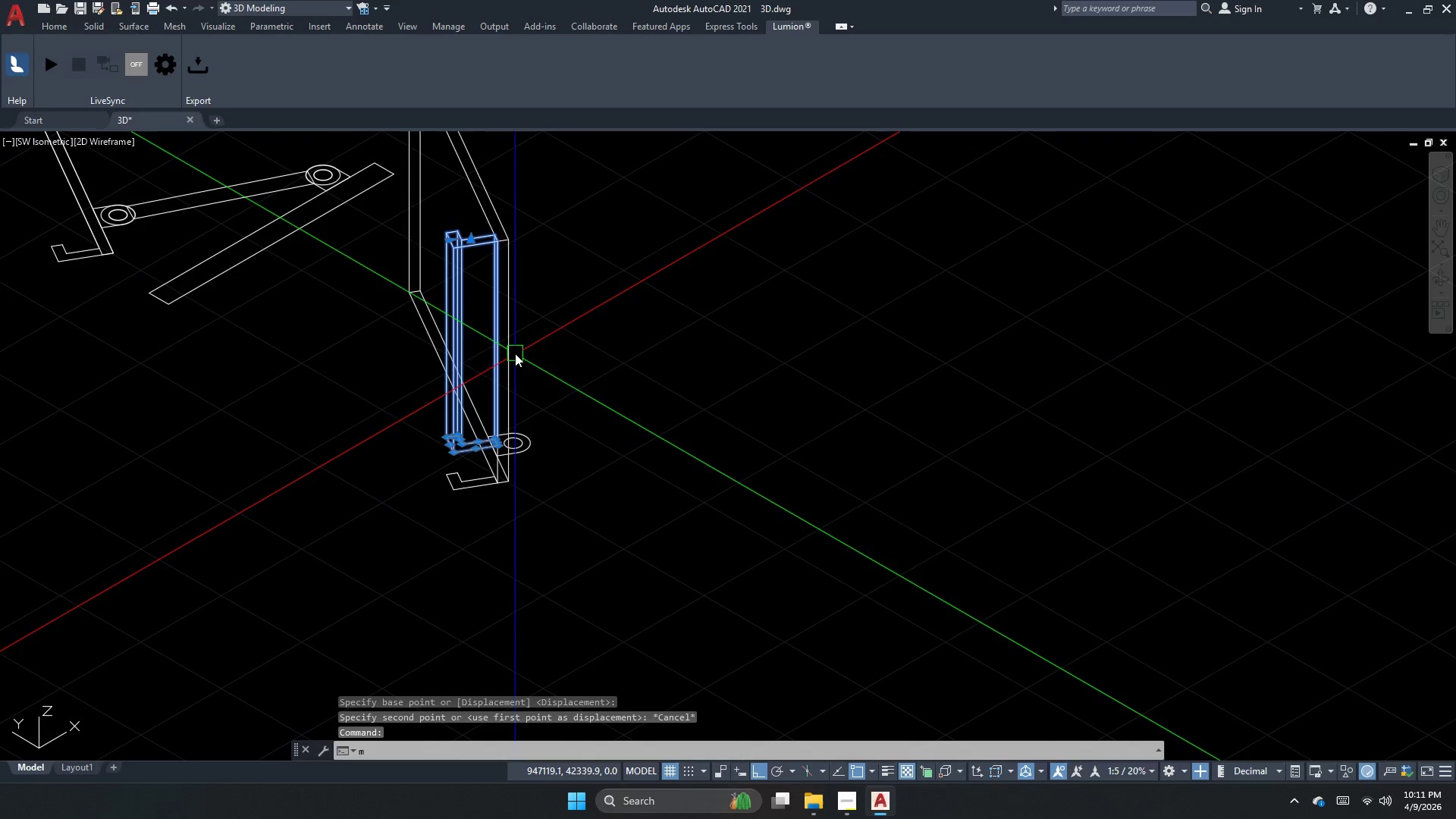 
key(Space)
 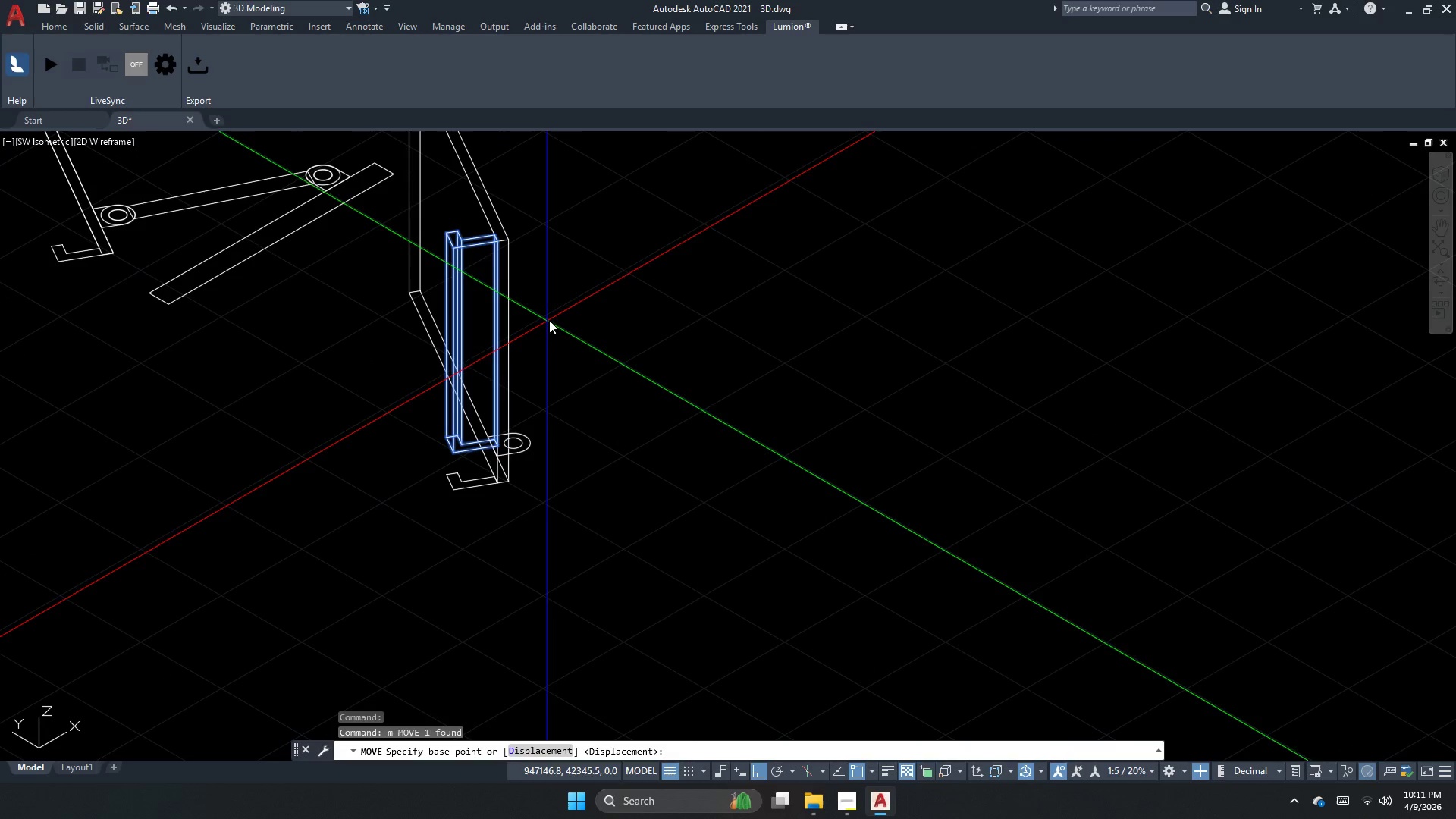 
left_click_drag(start_coordinate=[552, 314], to_coordinate=[553, 356])
 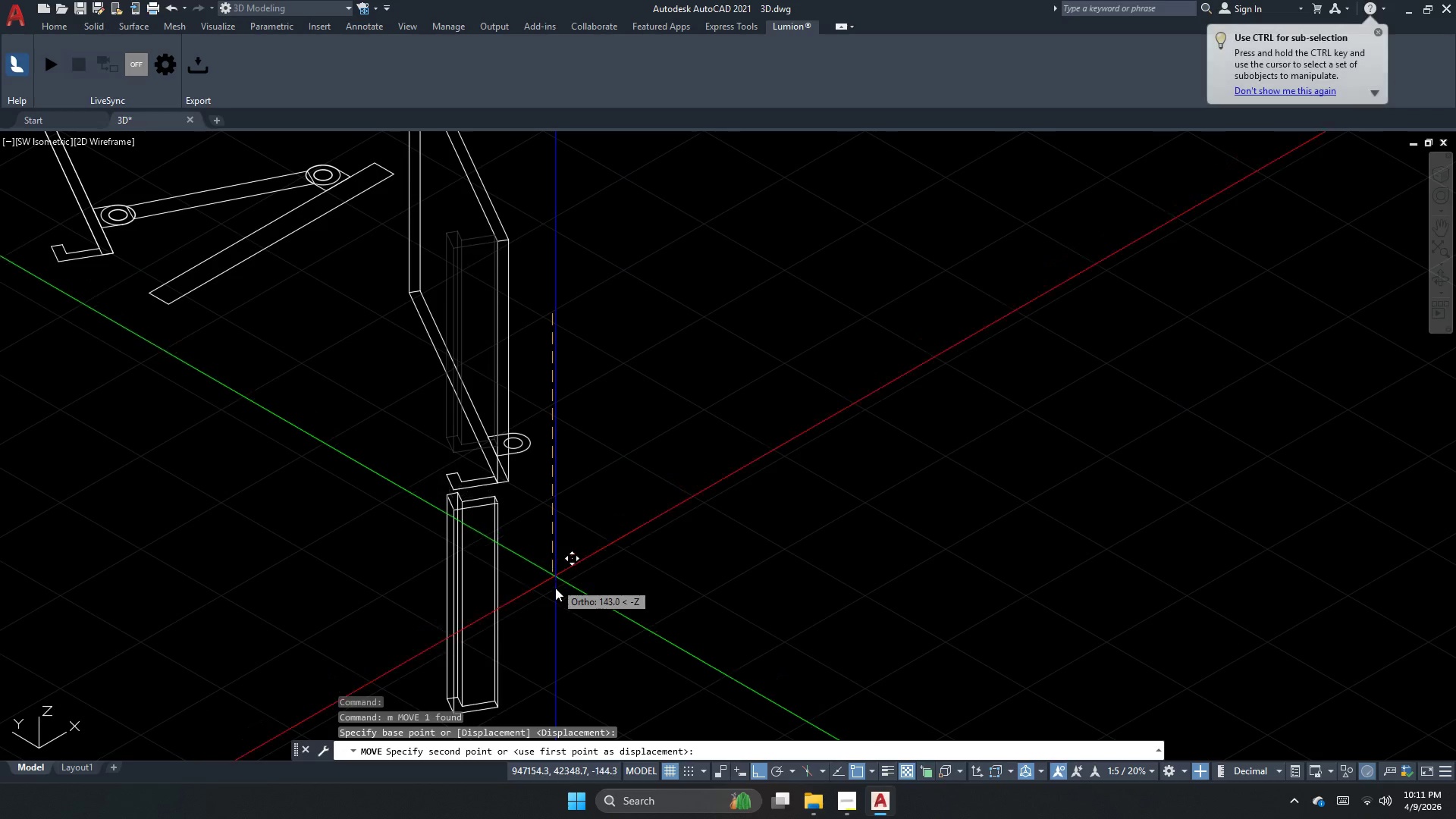 
key(Escape)
 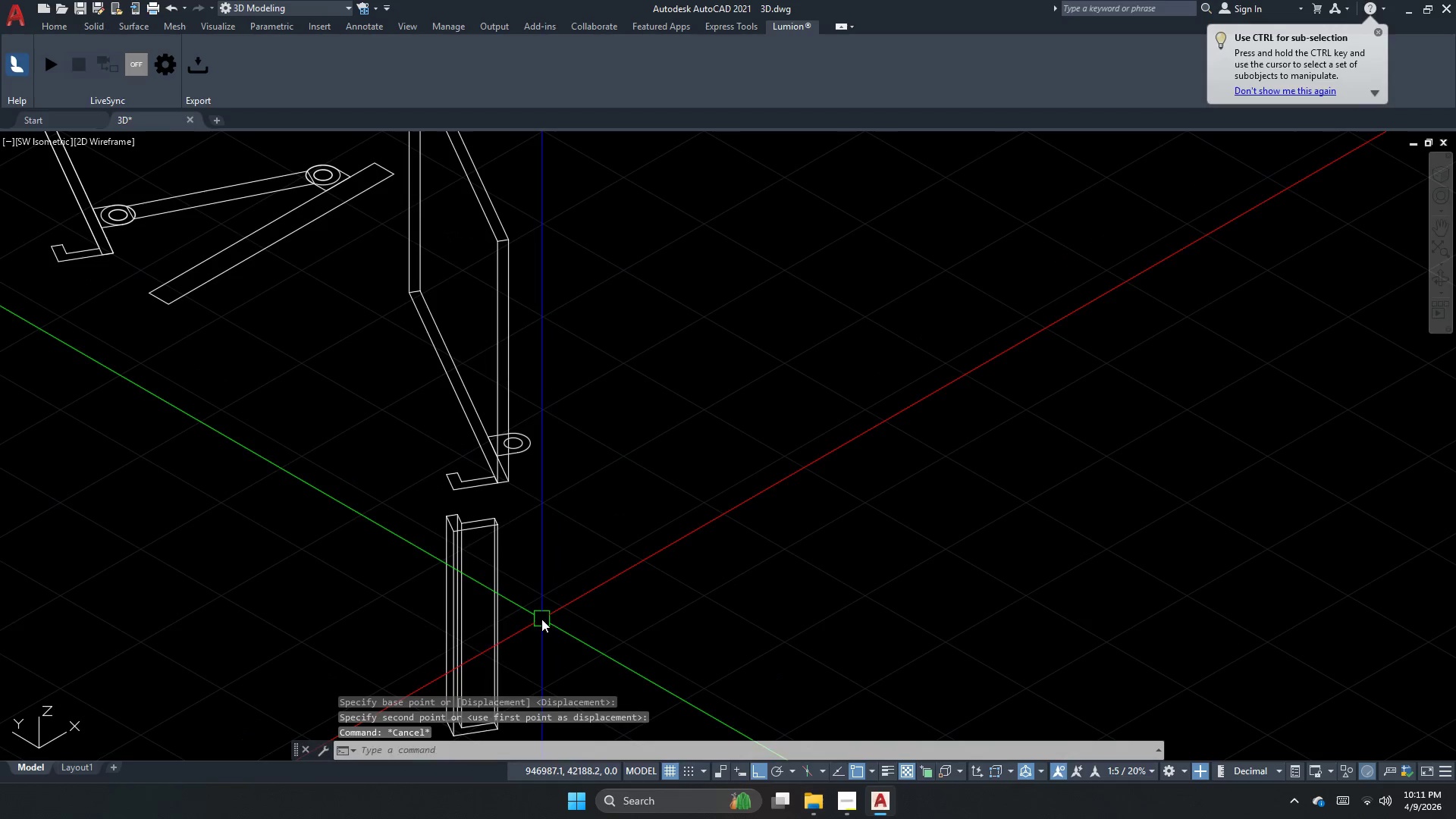 
left_click_drag(start_coordinate=[537, 624], to_coordinate=[528, 629])
 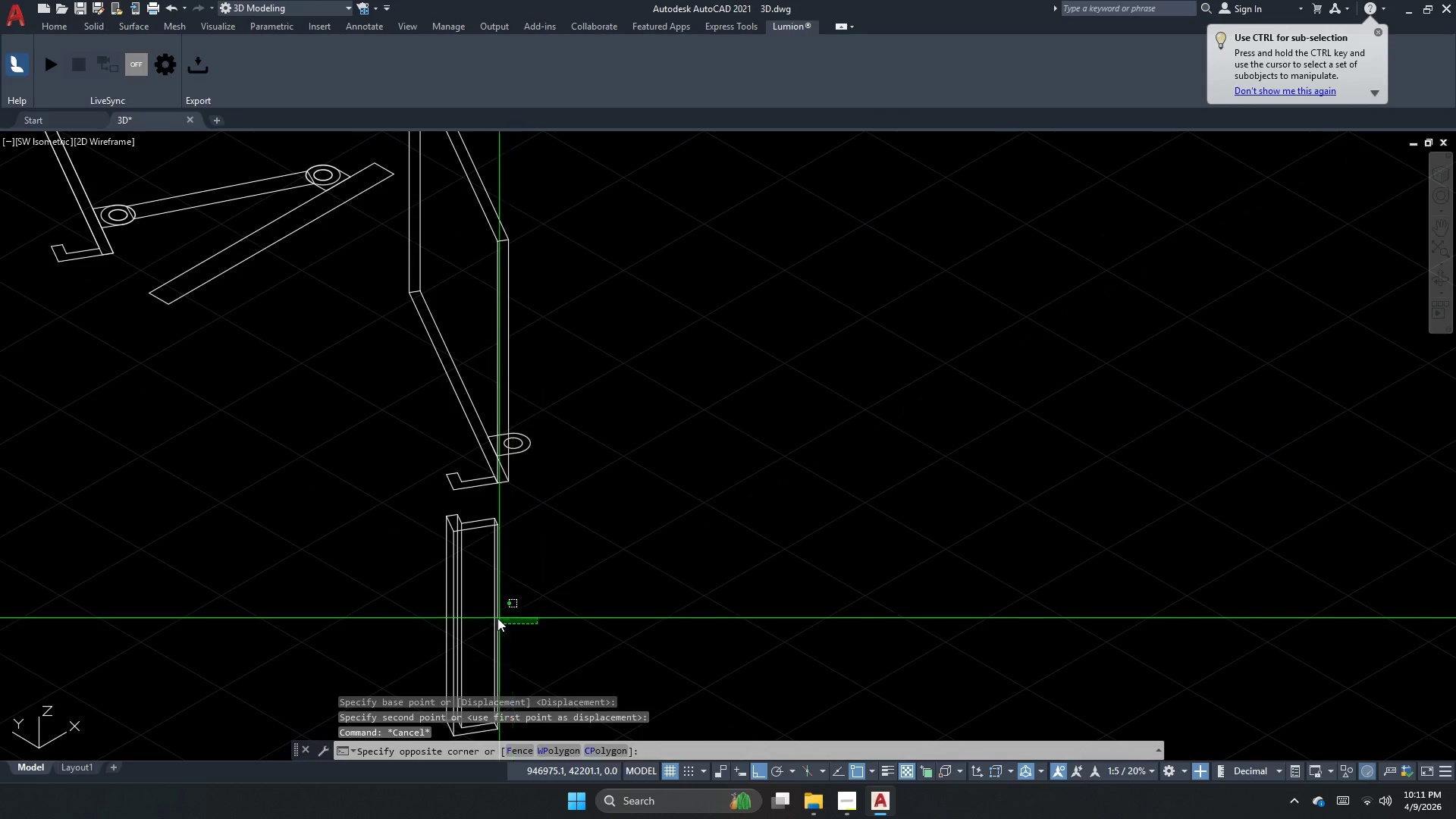 
left_click_drag(start_coordinate=[498, 618], to_coordinate=[491, 623])
 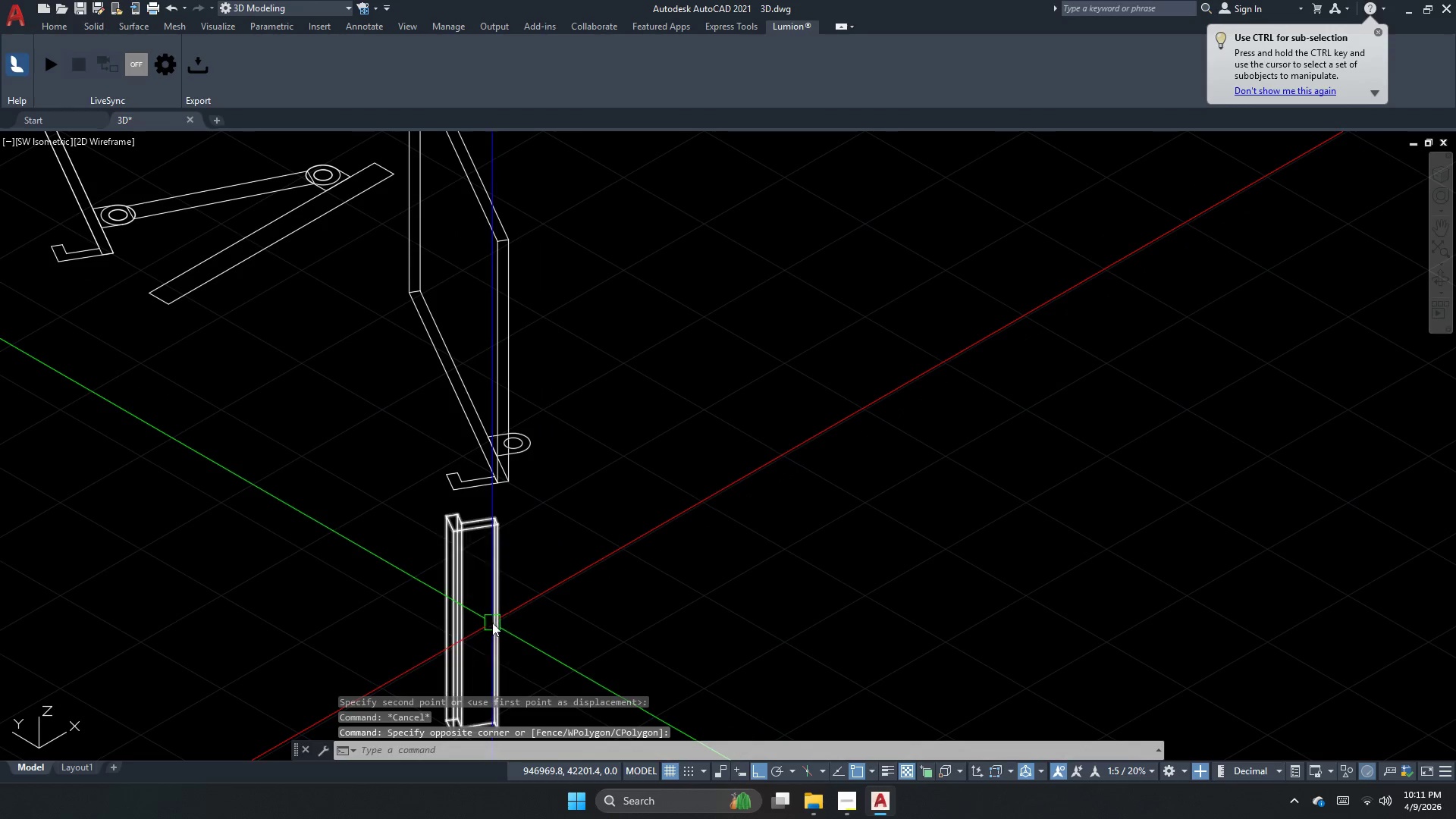 
key(M)
 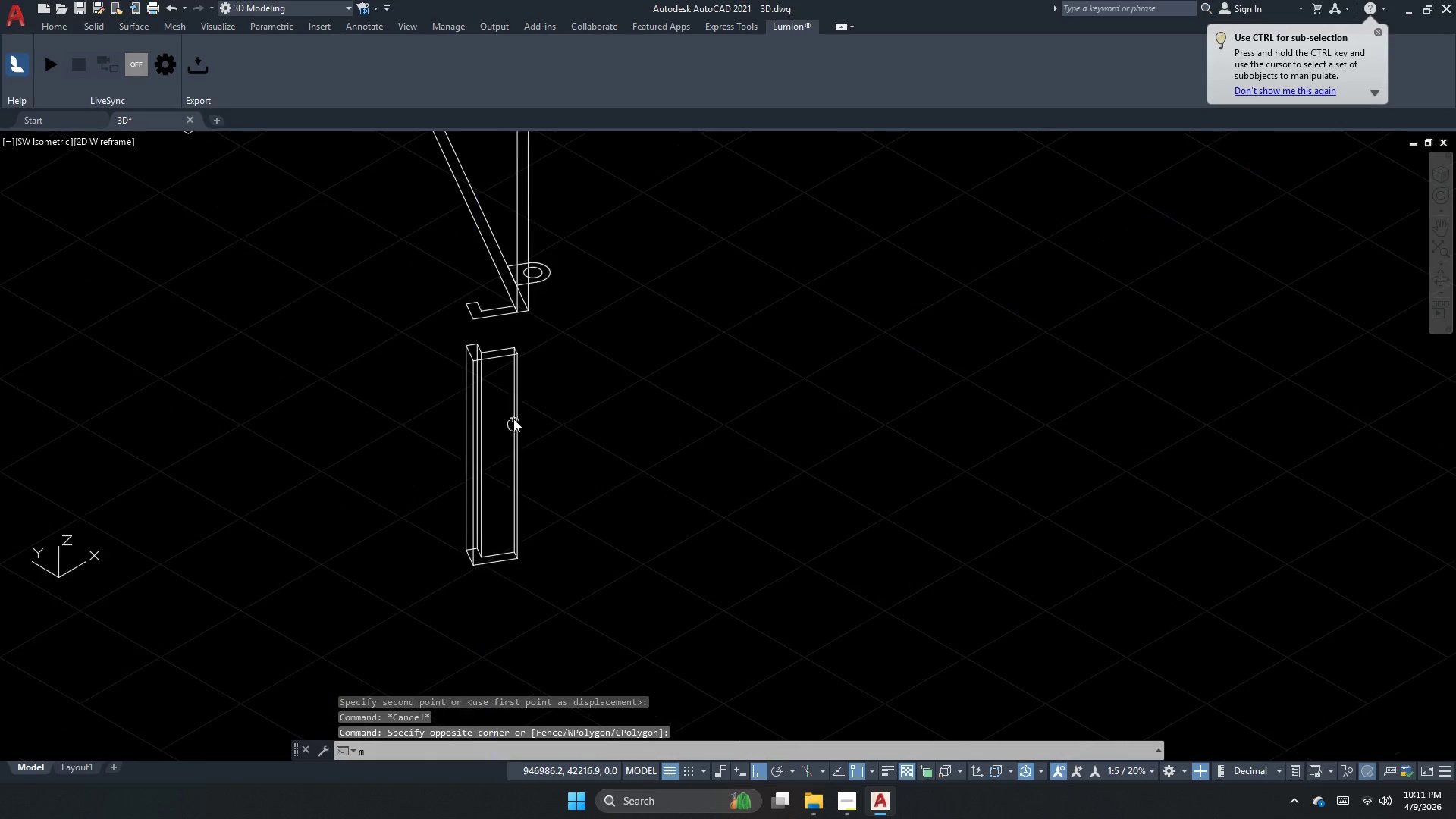 
key(Escape)
 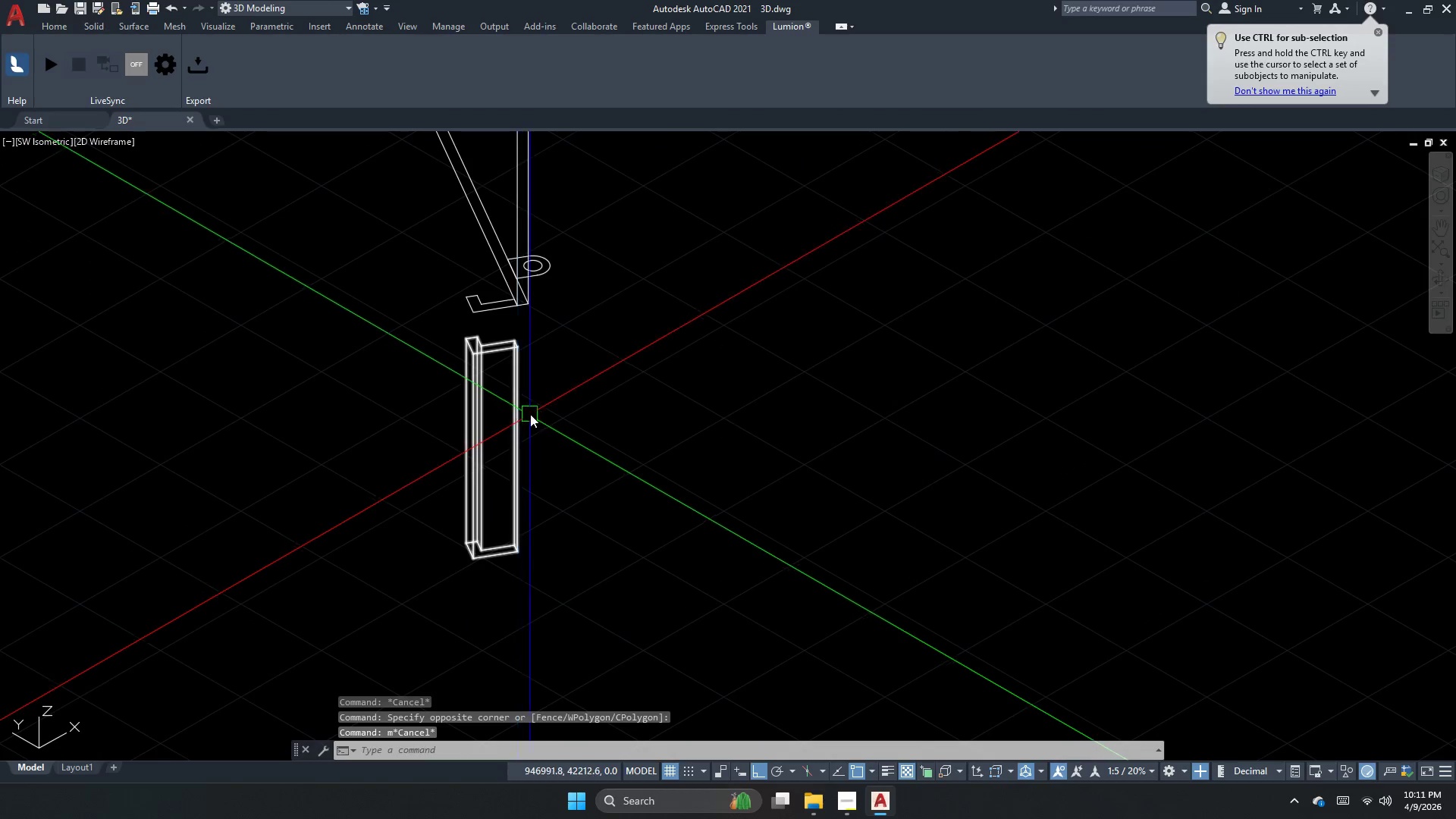 
left_click_drag(start_coordinate=[534, 415], to_coordinate=[534, 421])
 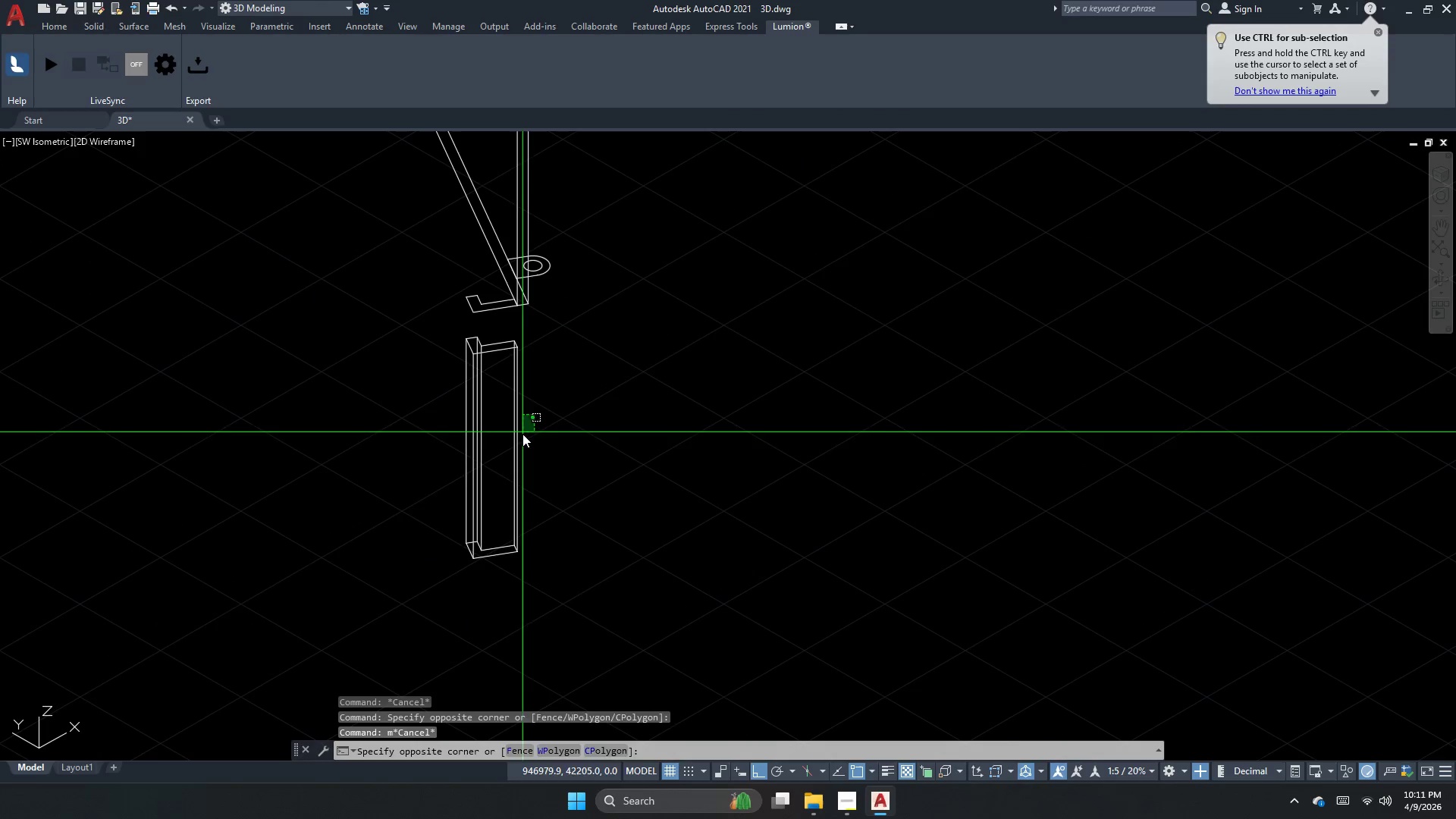 
left_click_drag(start_coordinate=[511, 447], to_coordinate=[507, 457])
 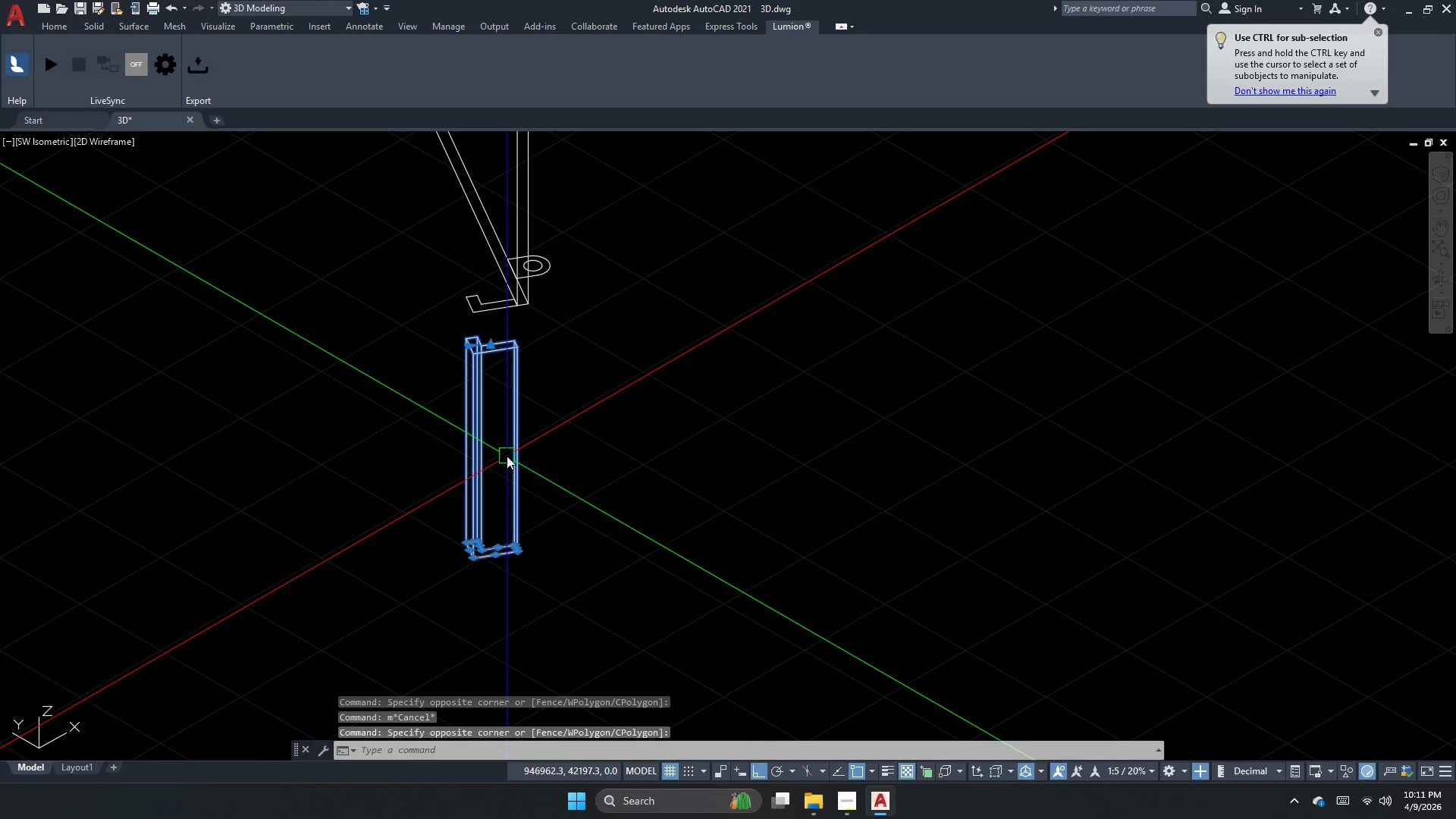 
key(M)
 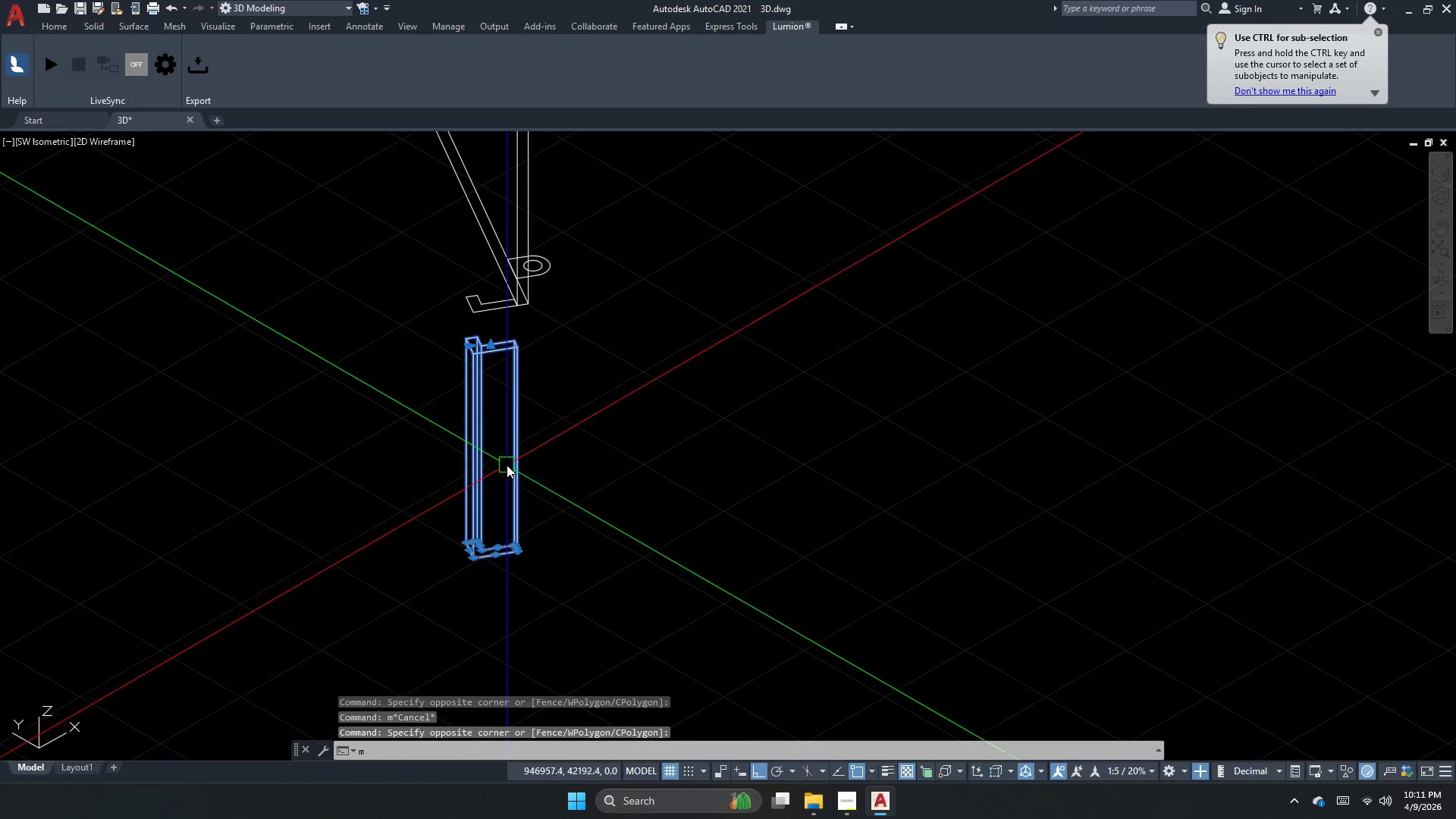 
key(Space)
 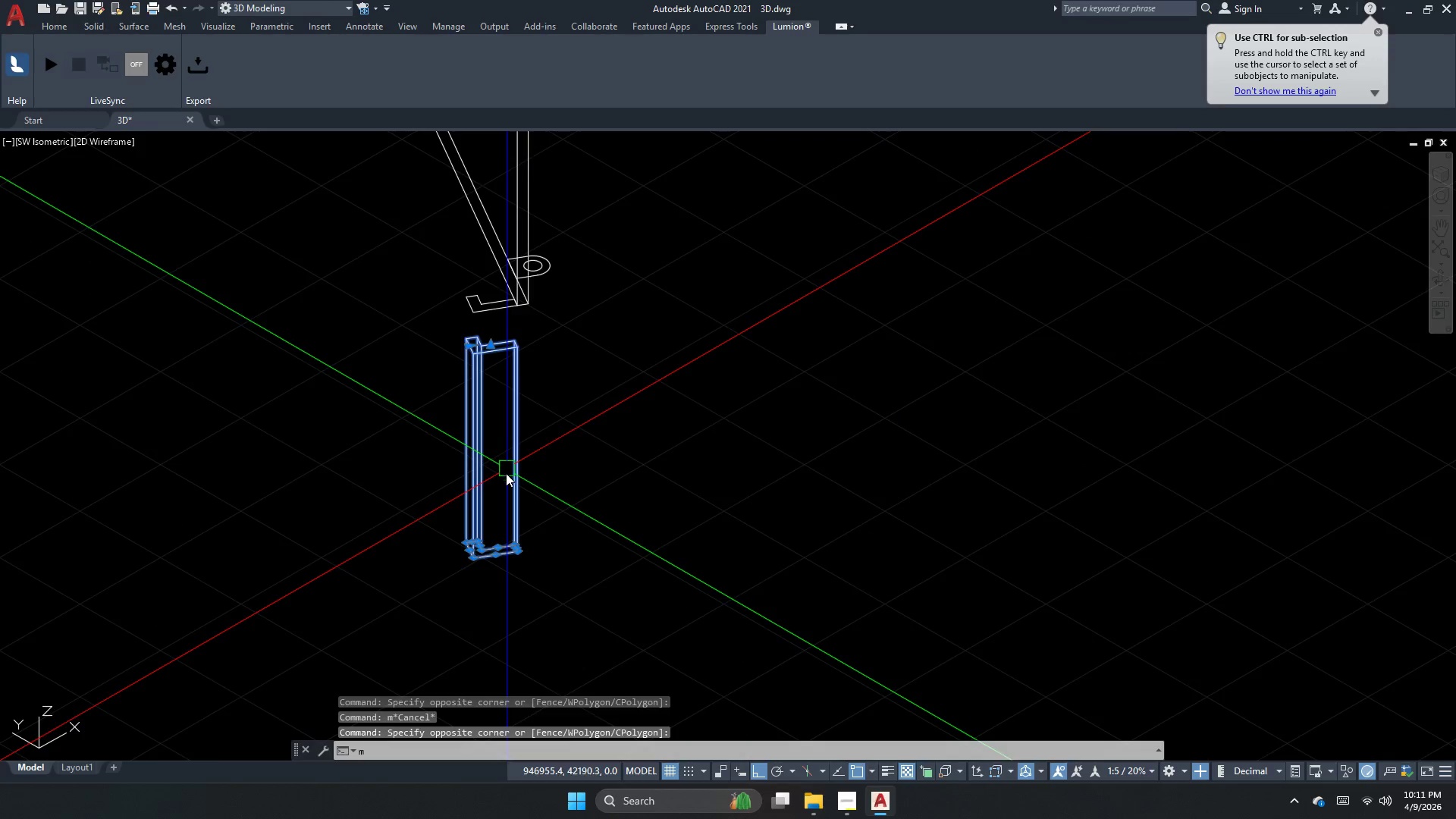 
scroll: coordinate [506, 475], scroll_direction: up, amount: 2.0
 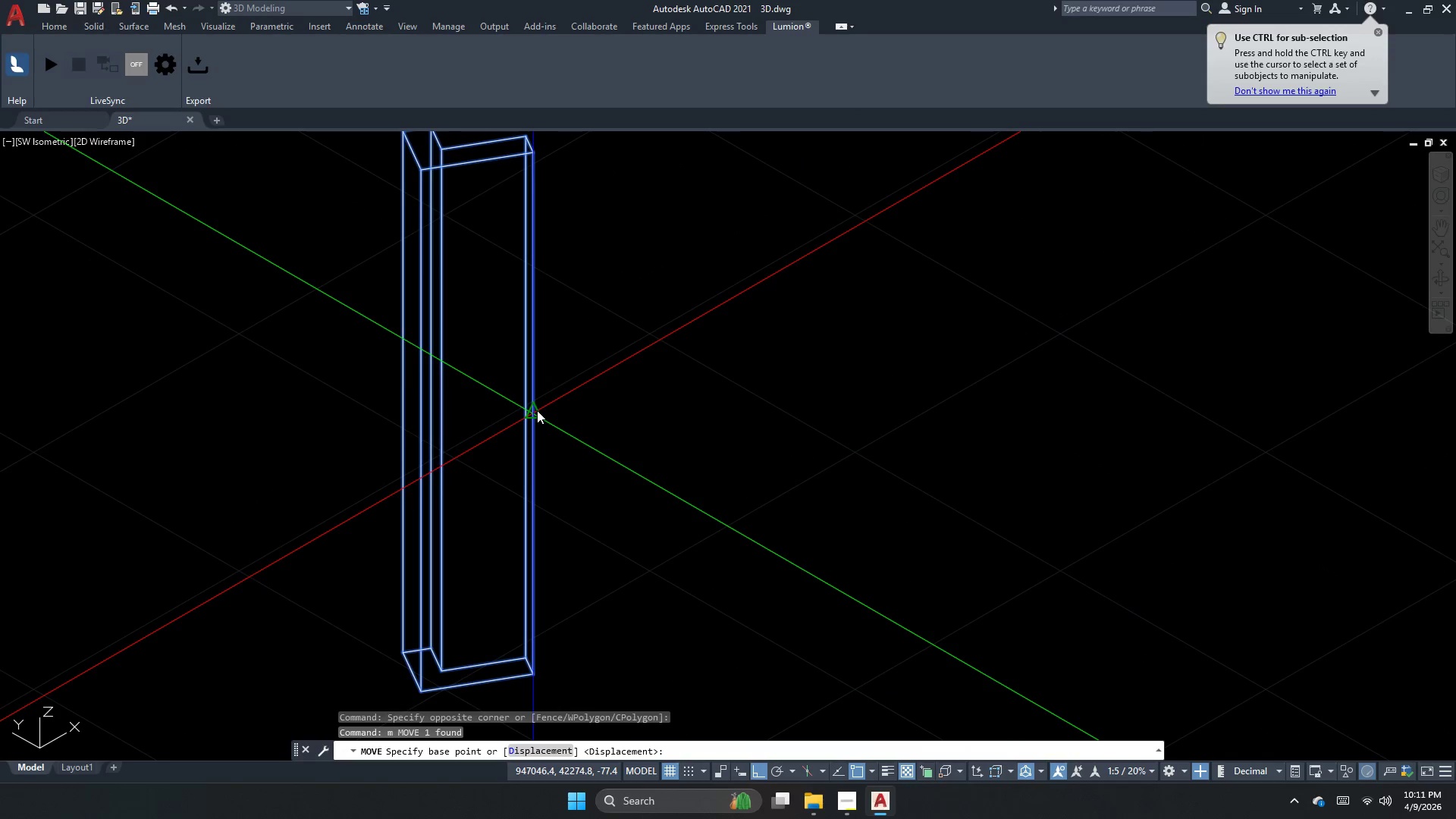 
left_click_drag(start_coordinate=[537, 410], to_coordinate=[537, 422])
 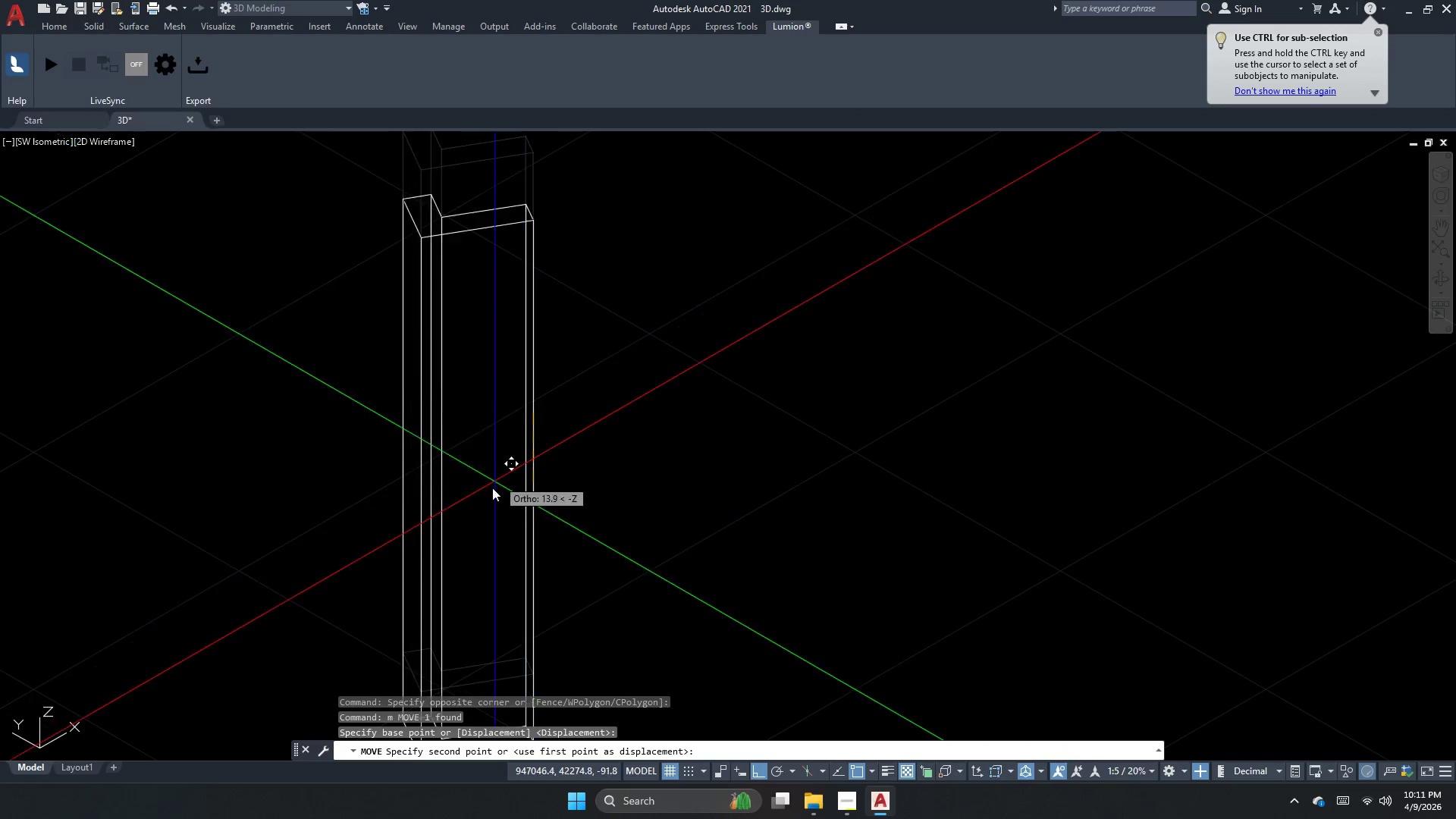 
scroll: coordinate [485, 503], scroll_direction: none, amount: 0.0
 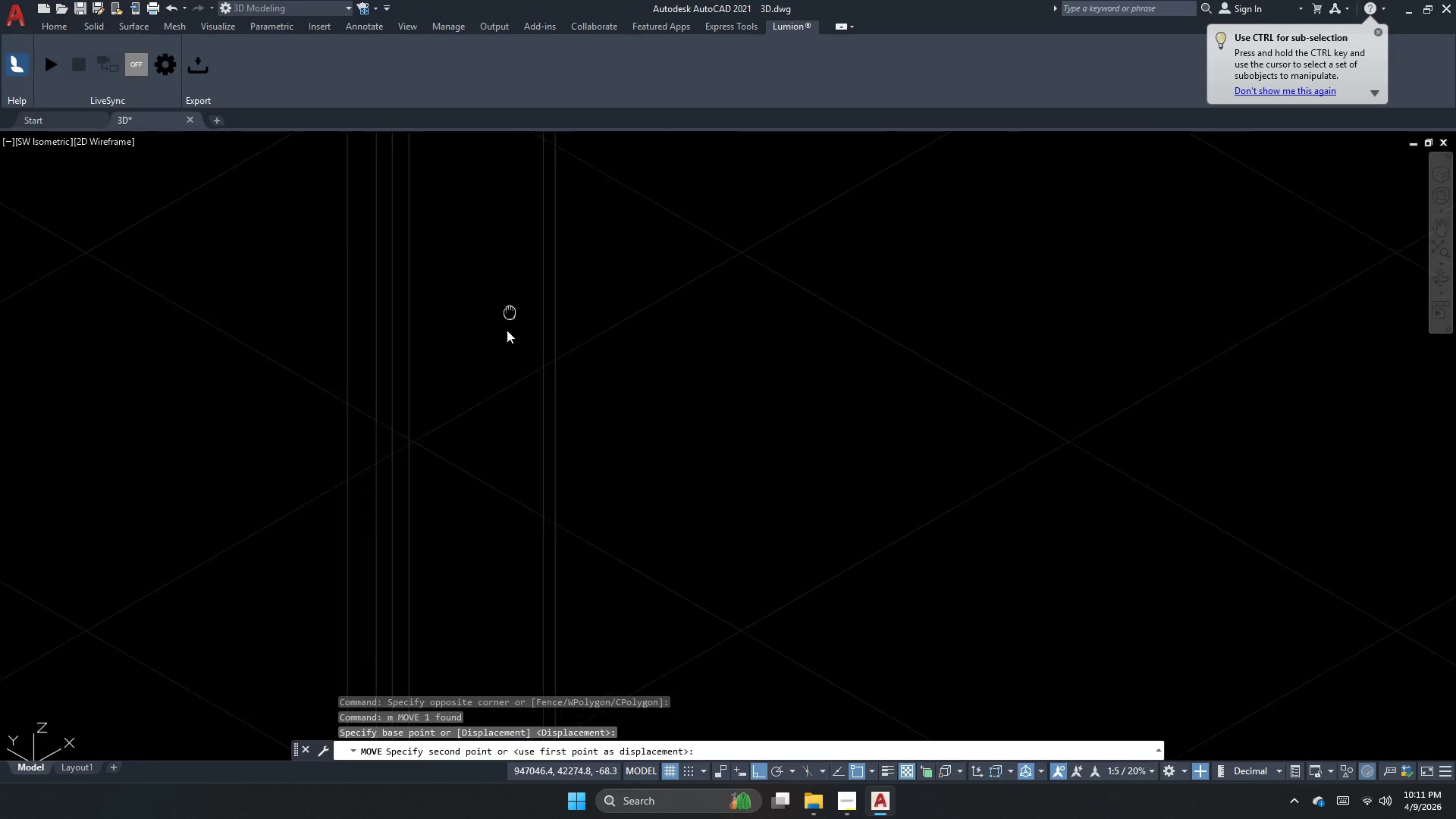 
scroll: coordinate [484, 450], scroll_direction: down, amount: 2.0
 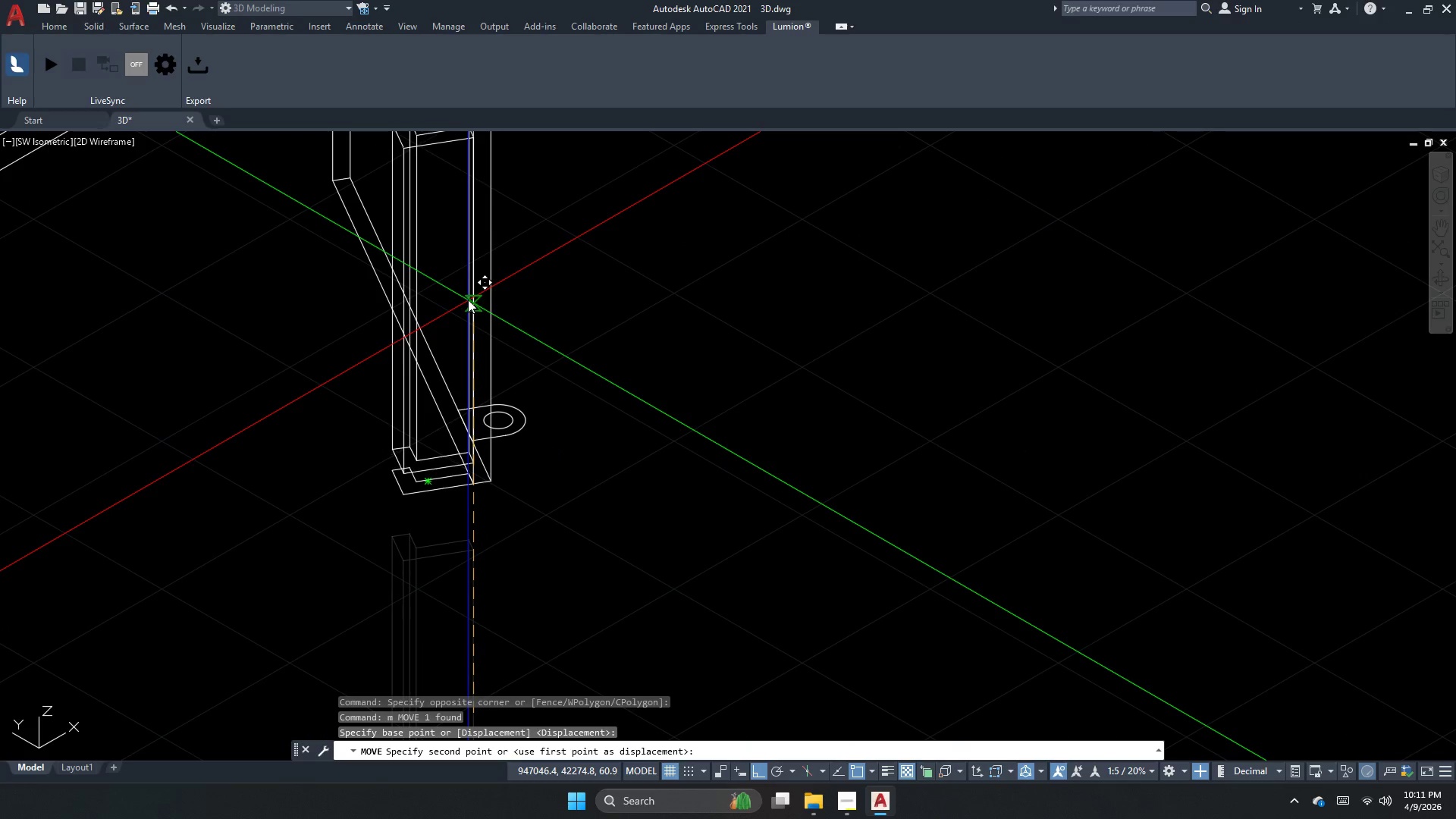 
left_click([469, 291])
 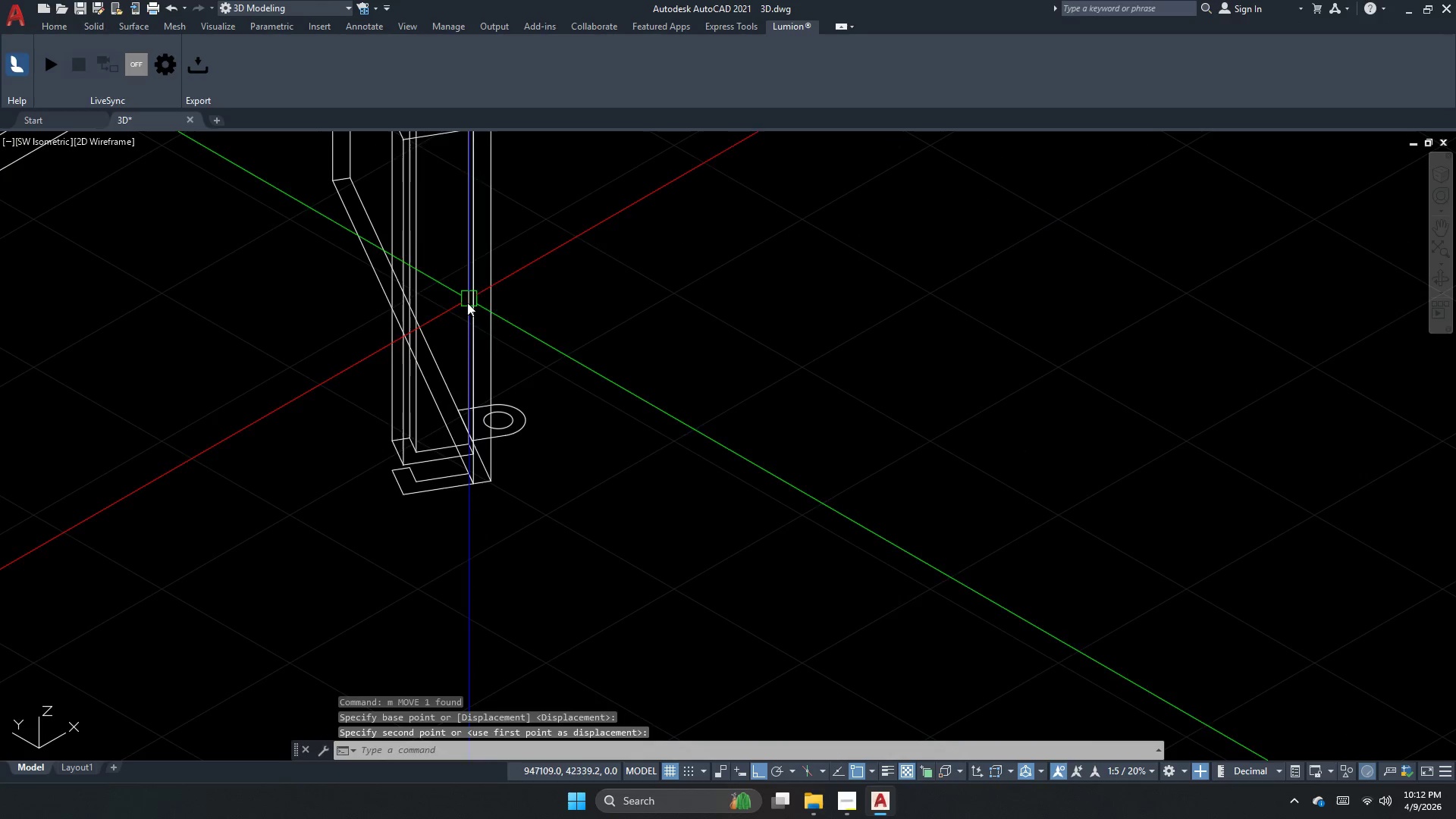 
key(Escape)
 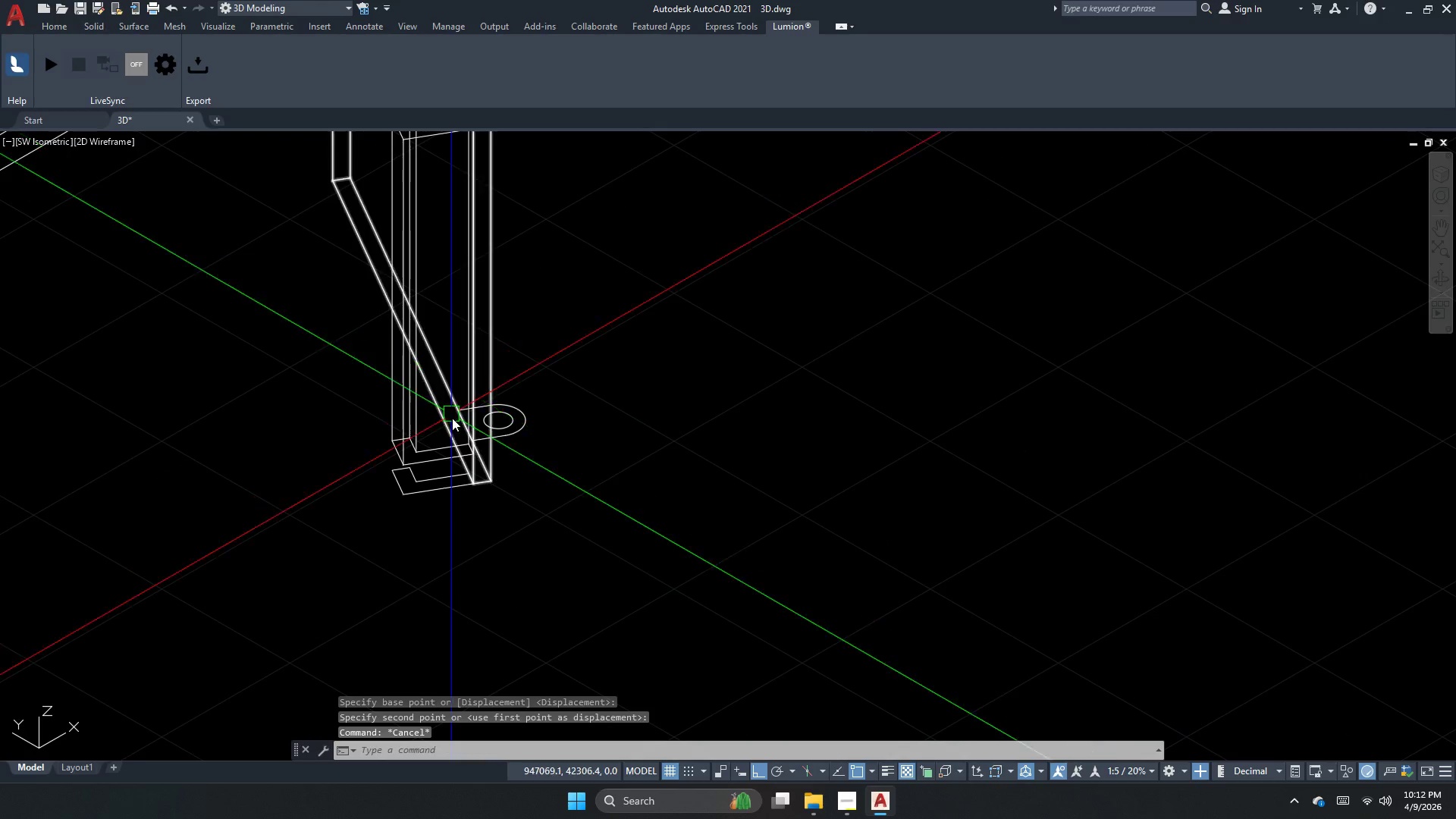 
scroll: coordinate [452, 460], scroll_direction: down, amount: 3.0
 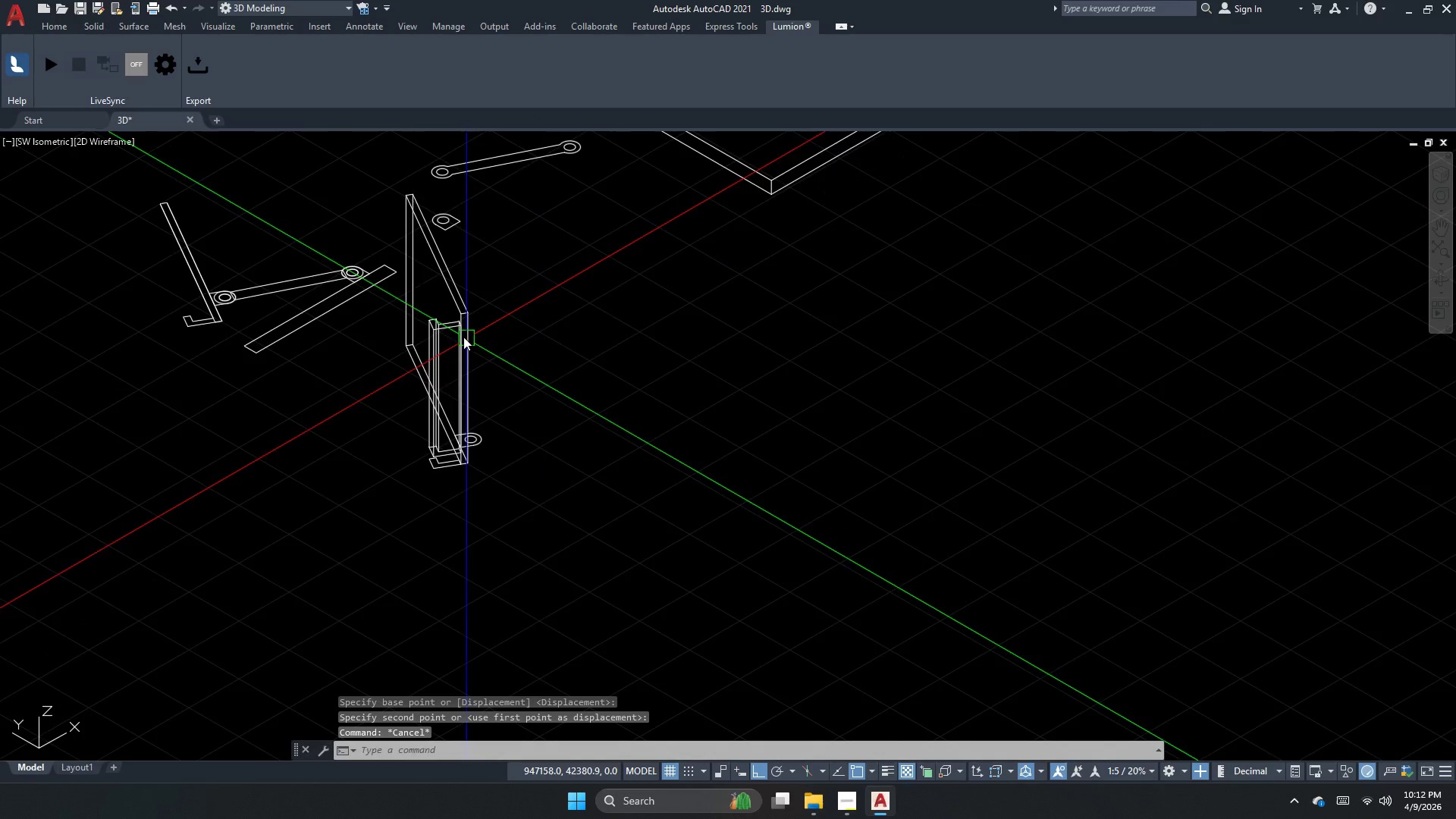 
scroll: coordinate [445, 333], scroll_direction: up, amount: 2.0
 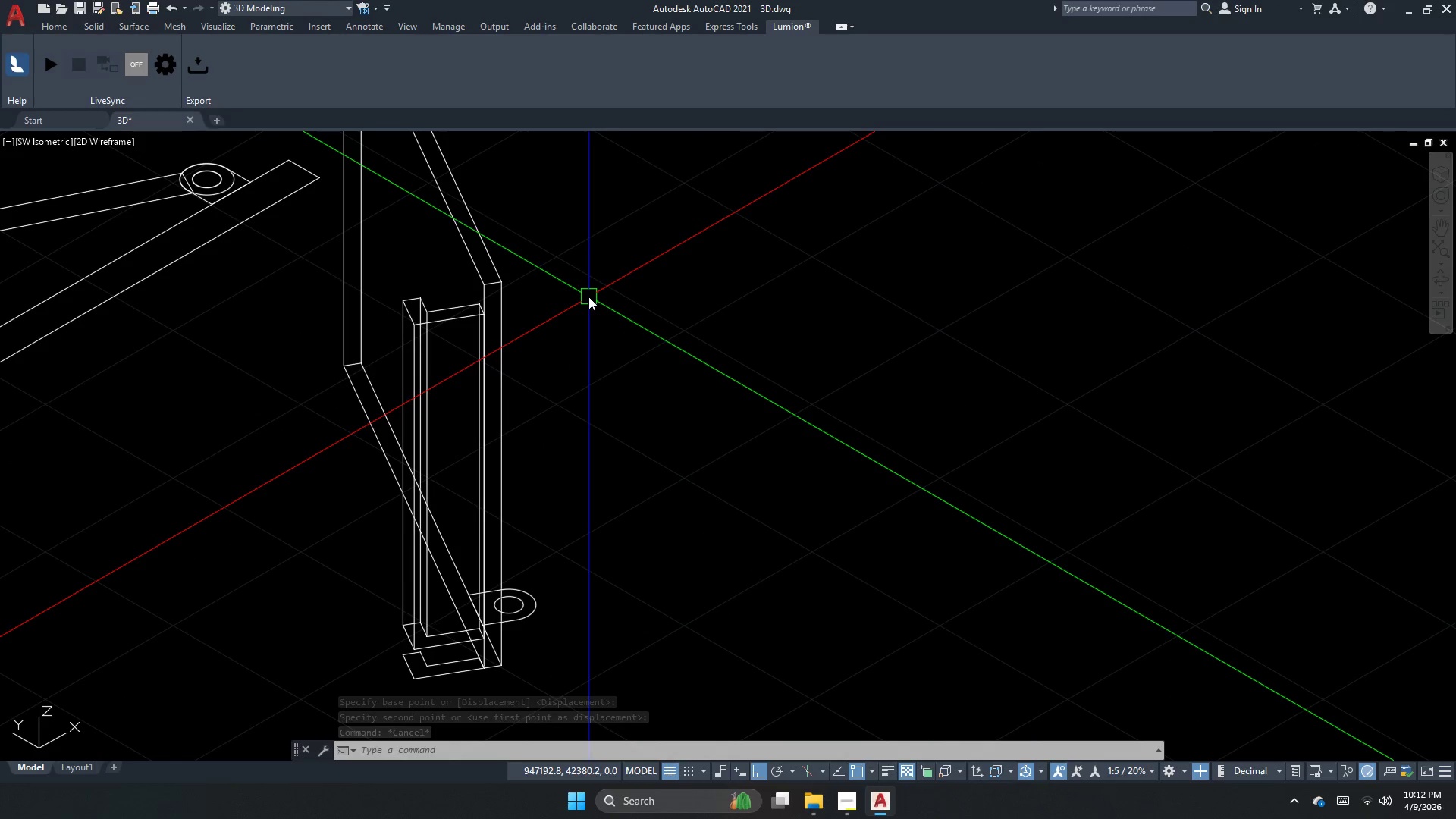 
key(Escape)
 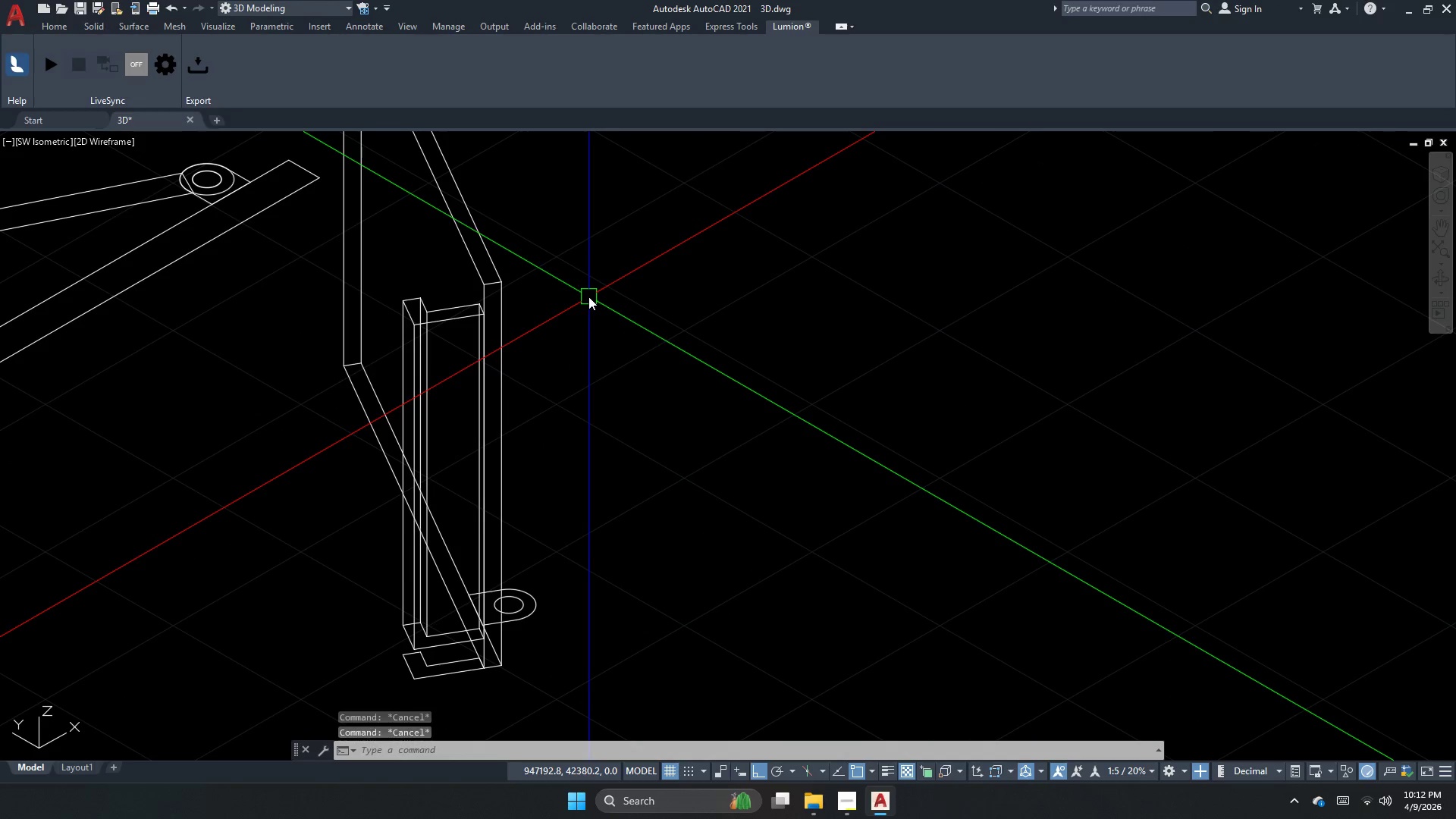 
key(Escape)
 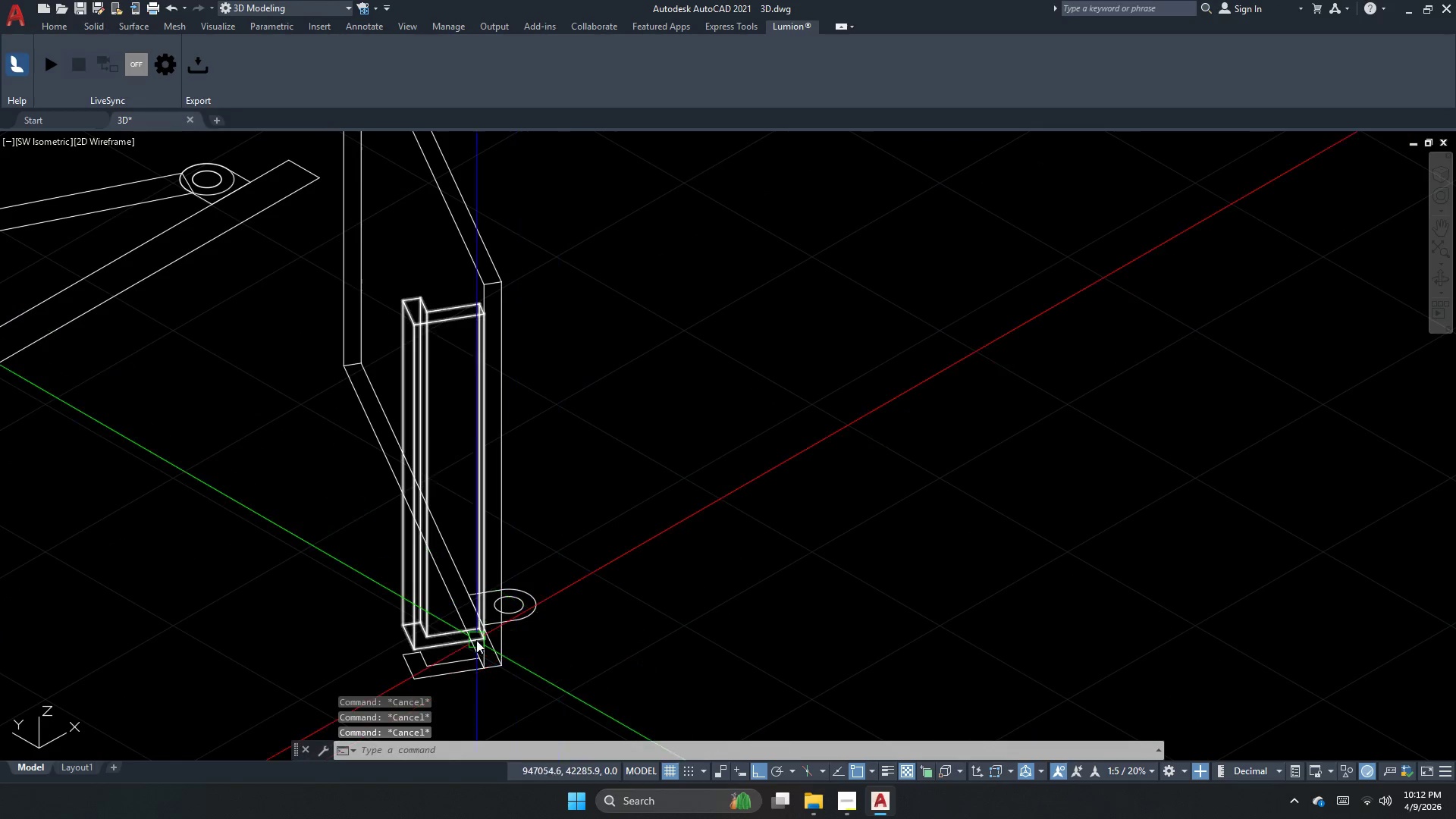 
scroll: coordinate [459, 633], scroll_direction: down, amount: 1.0
 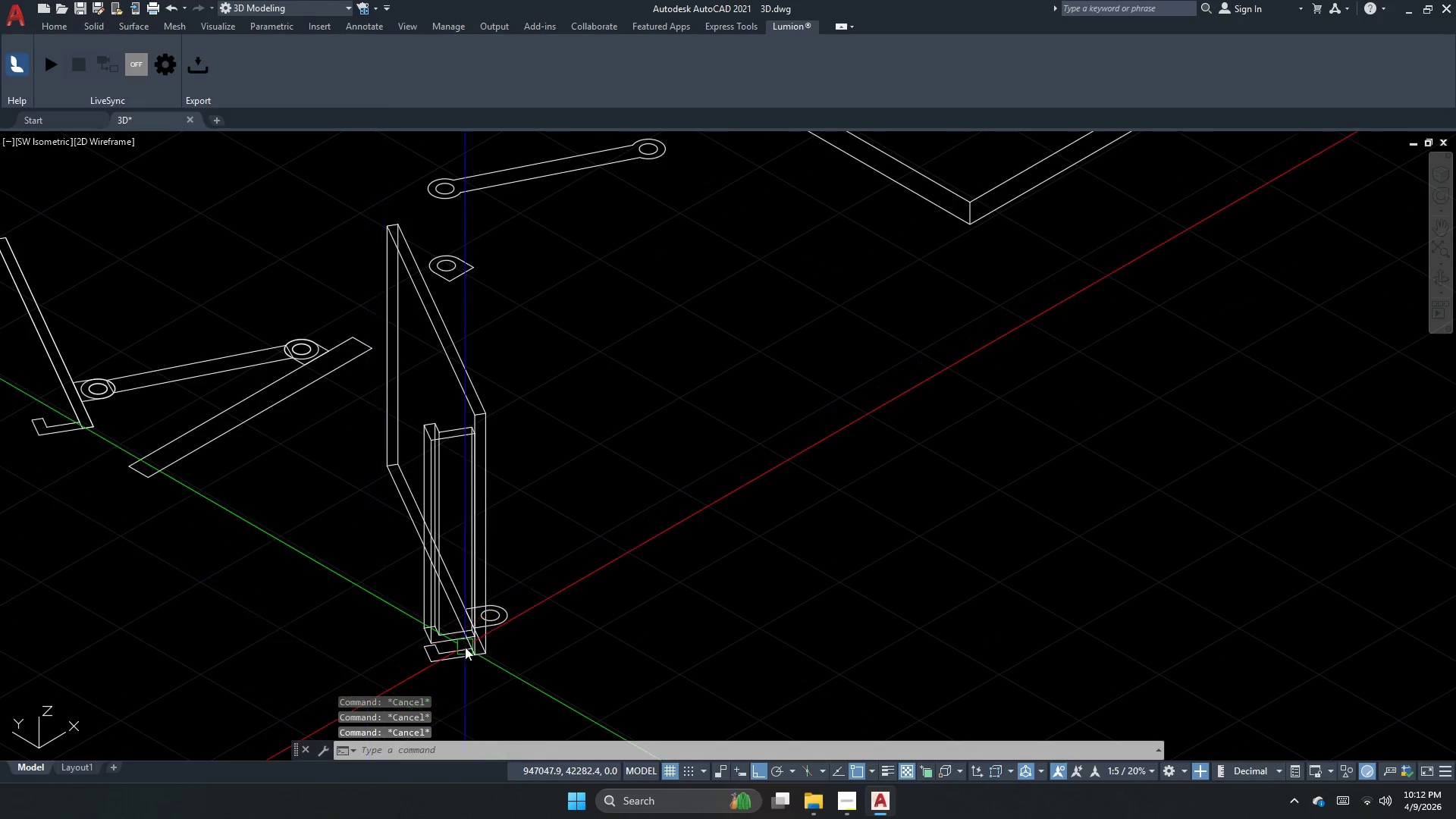 
key(Escape)
 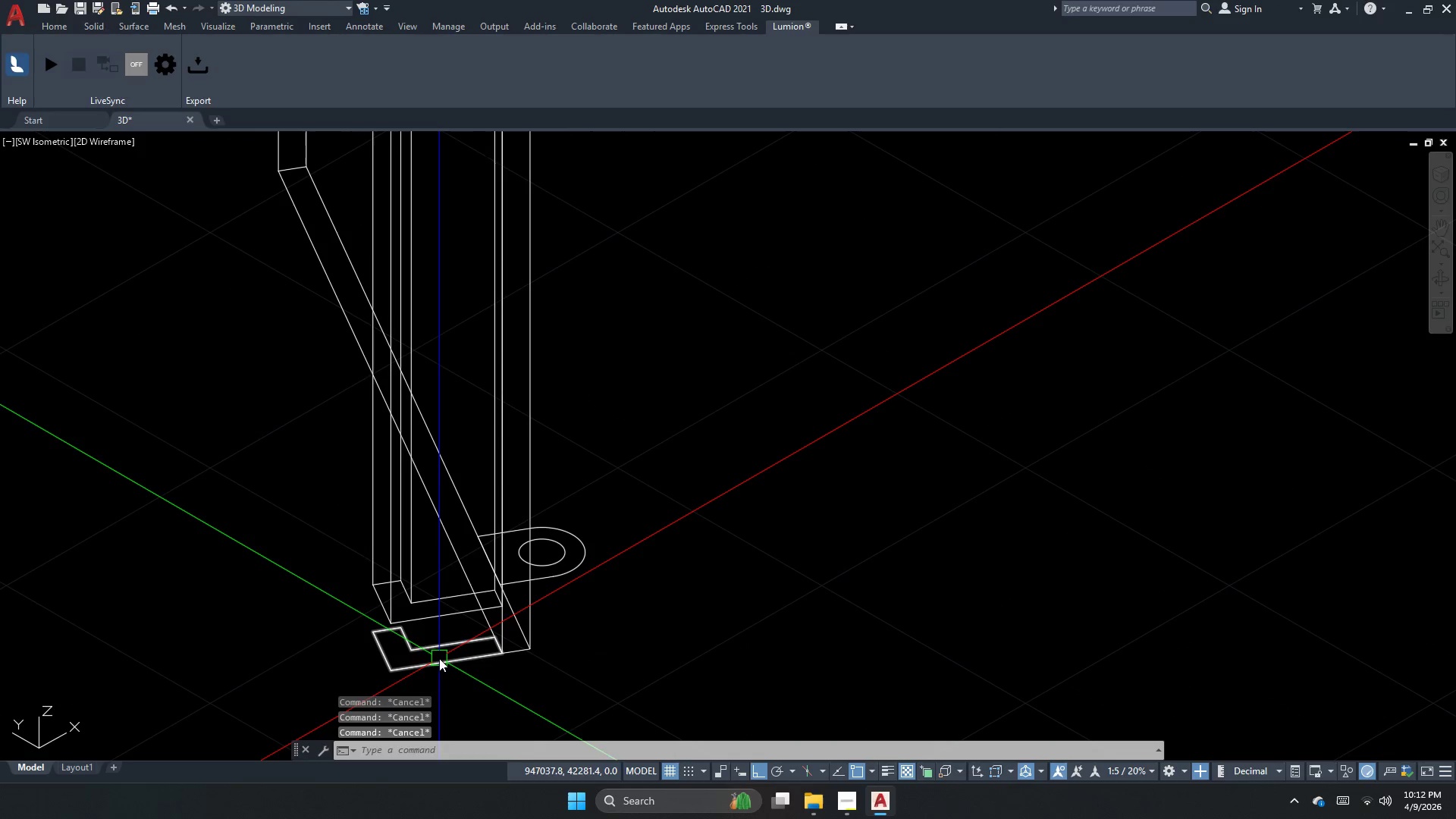 
key(Escape)
 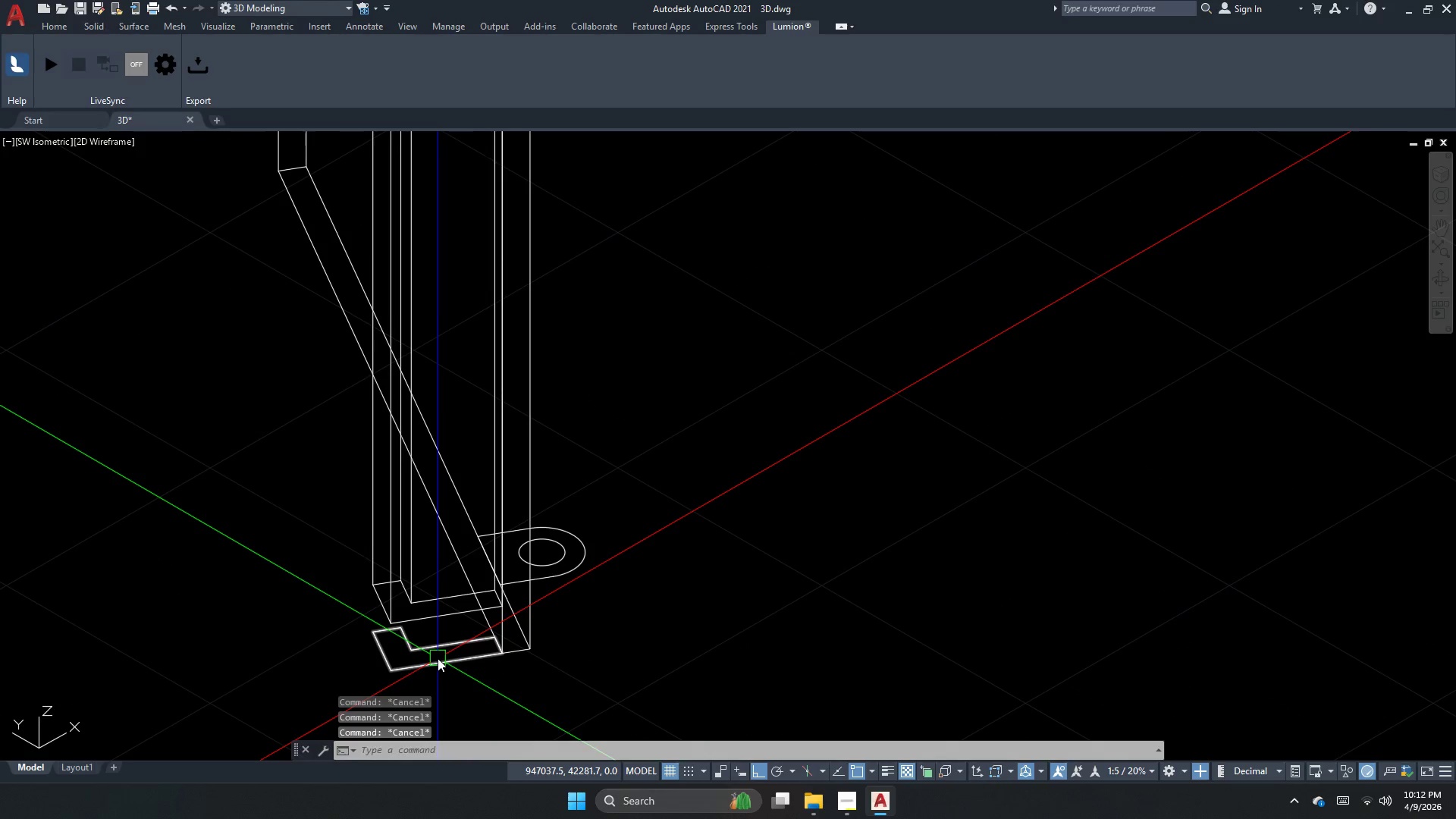 
scroll: coordinate [441, 658], scroll_direction: up, amount: 2.0
 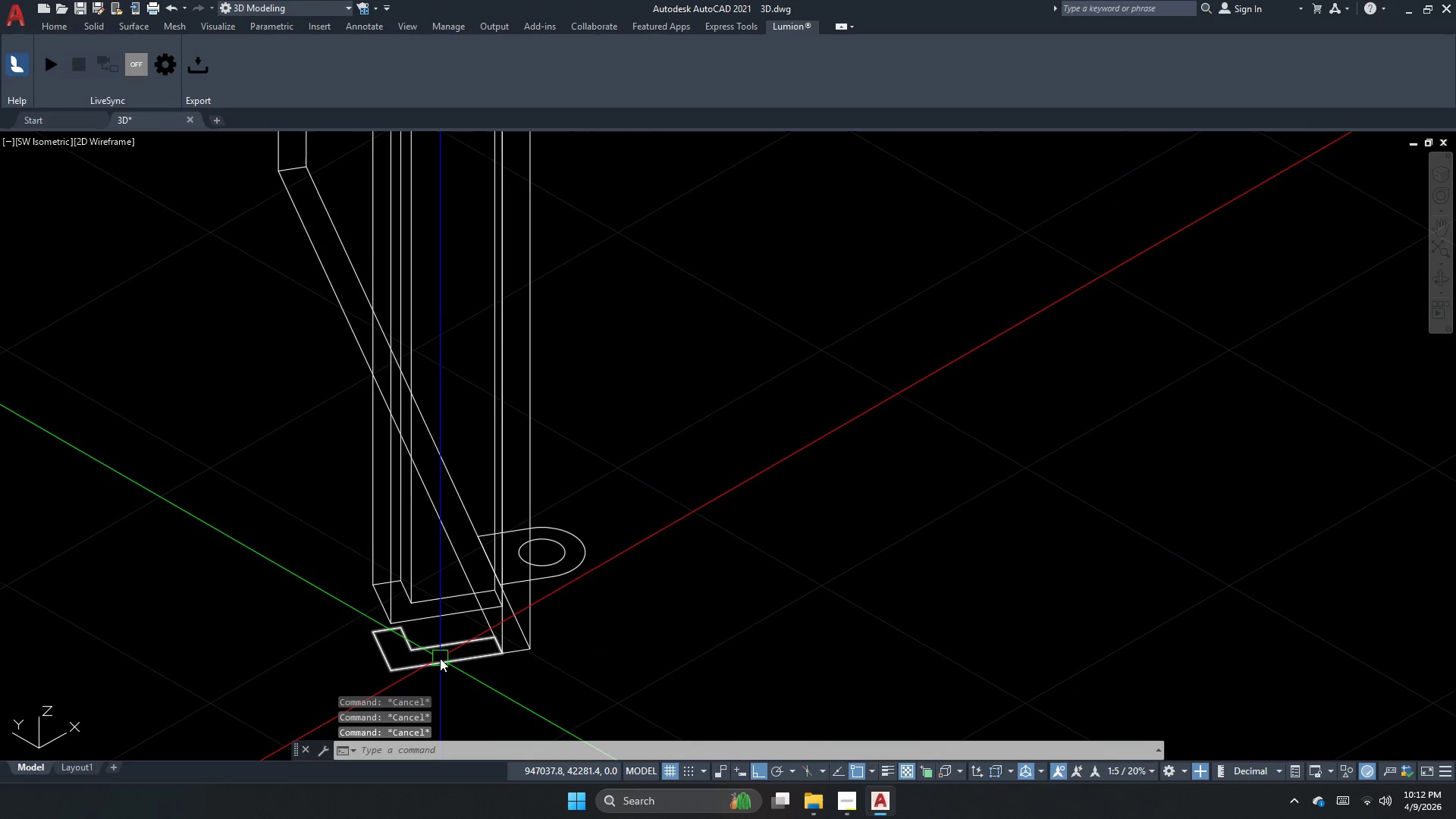 
type(ext)
 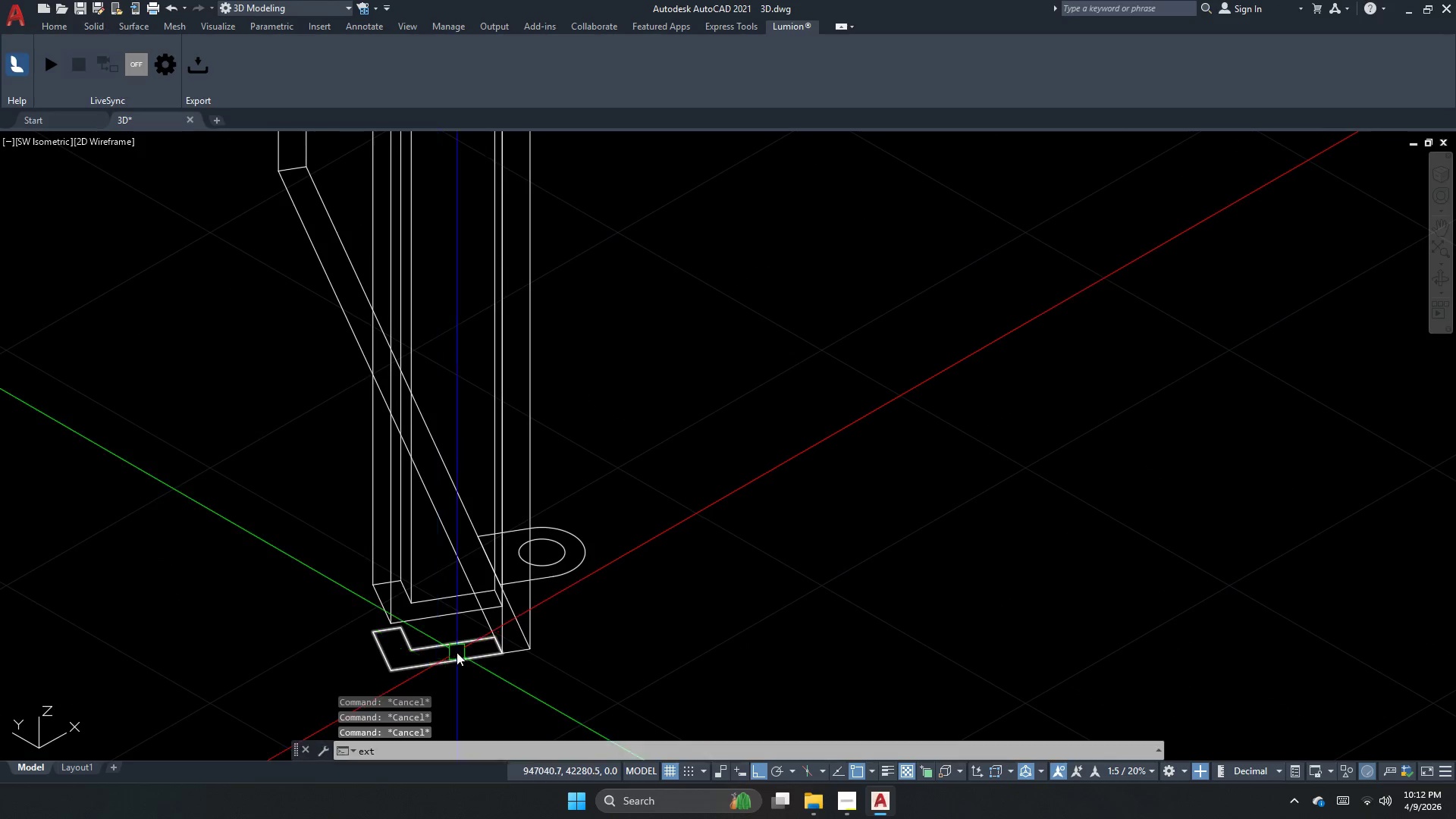 
hold_key(key=Space, duration=0.95)
 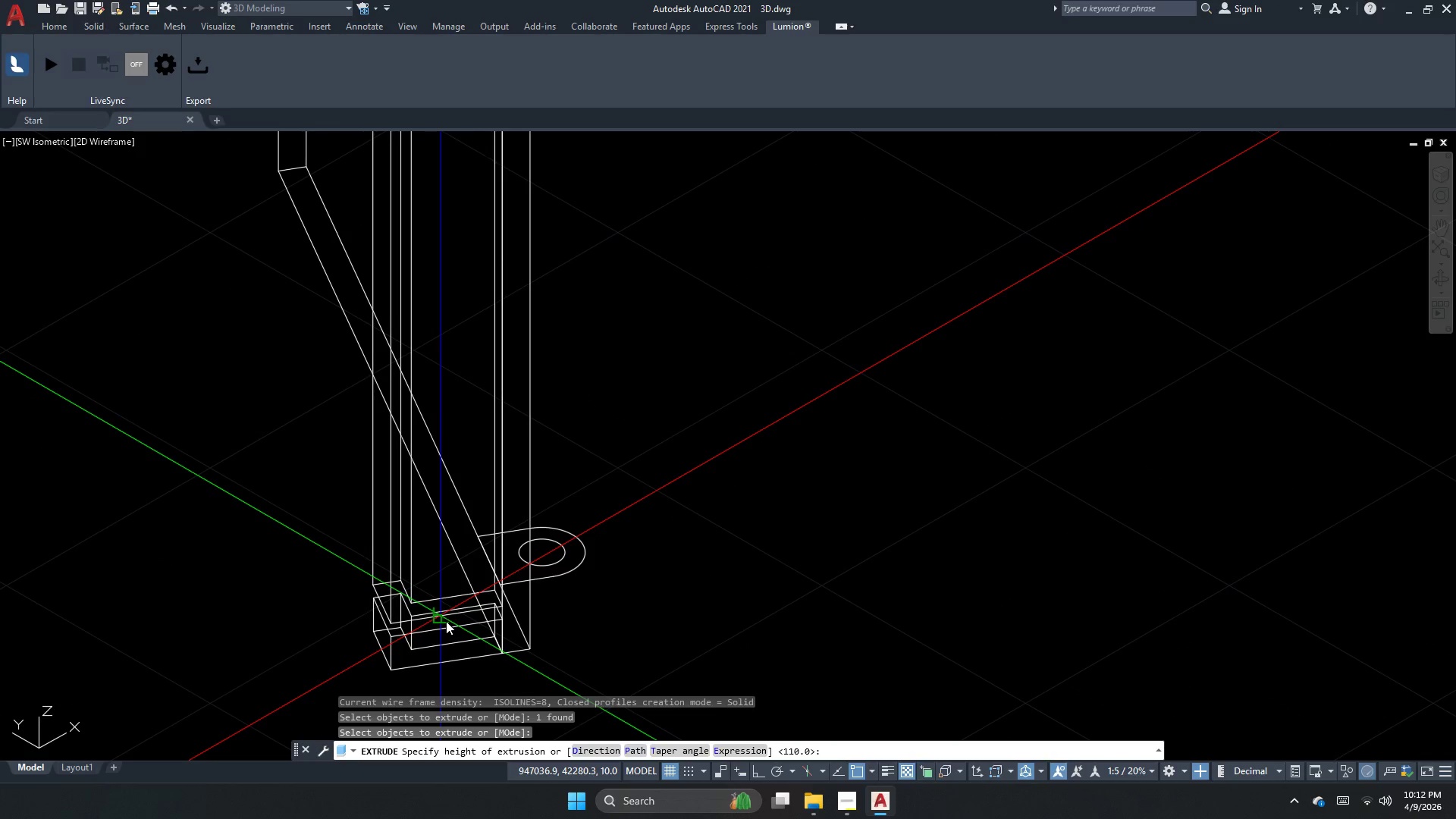 
left_click([446, 621])
 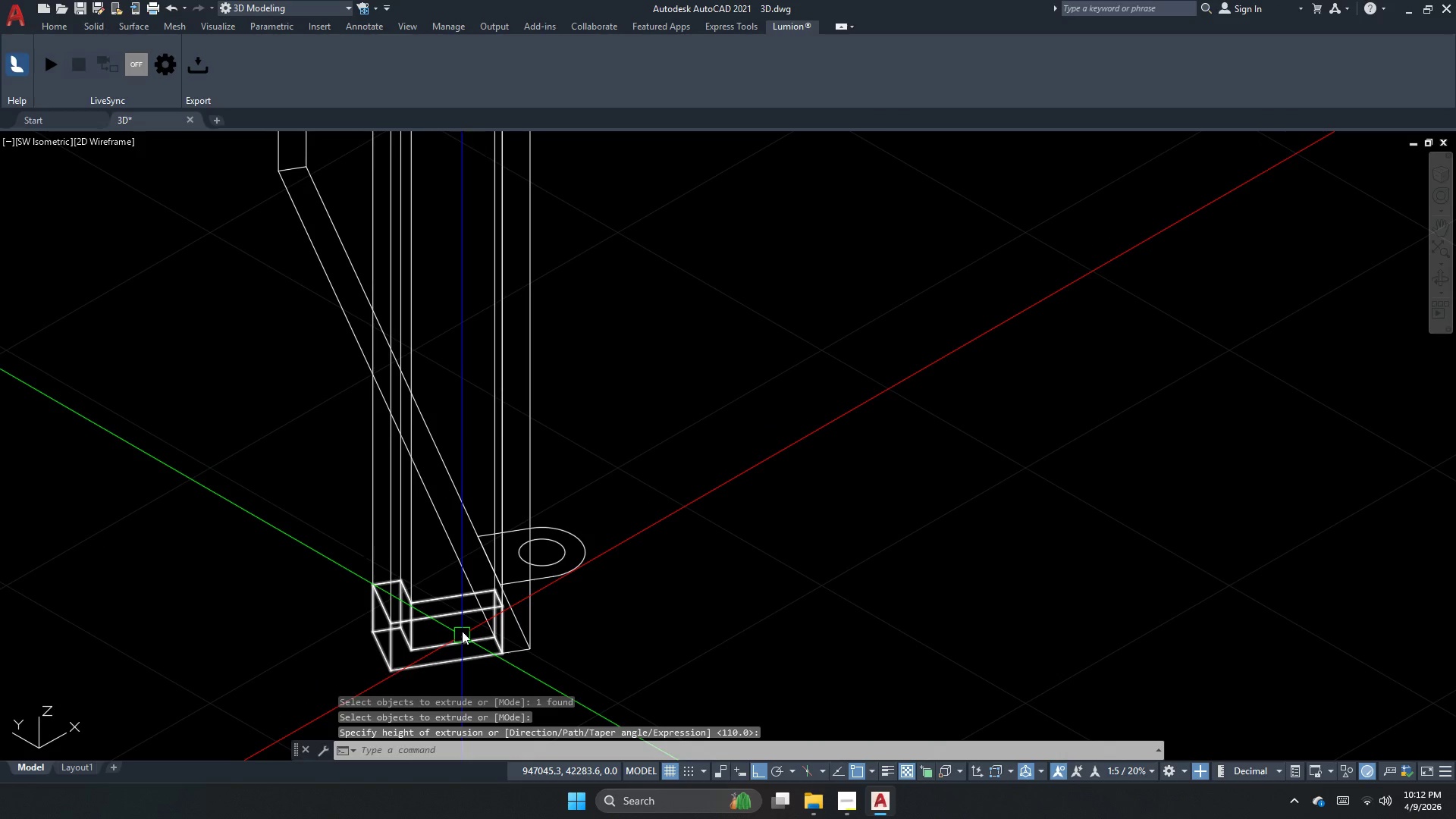 
key(Escape)
 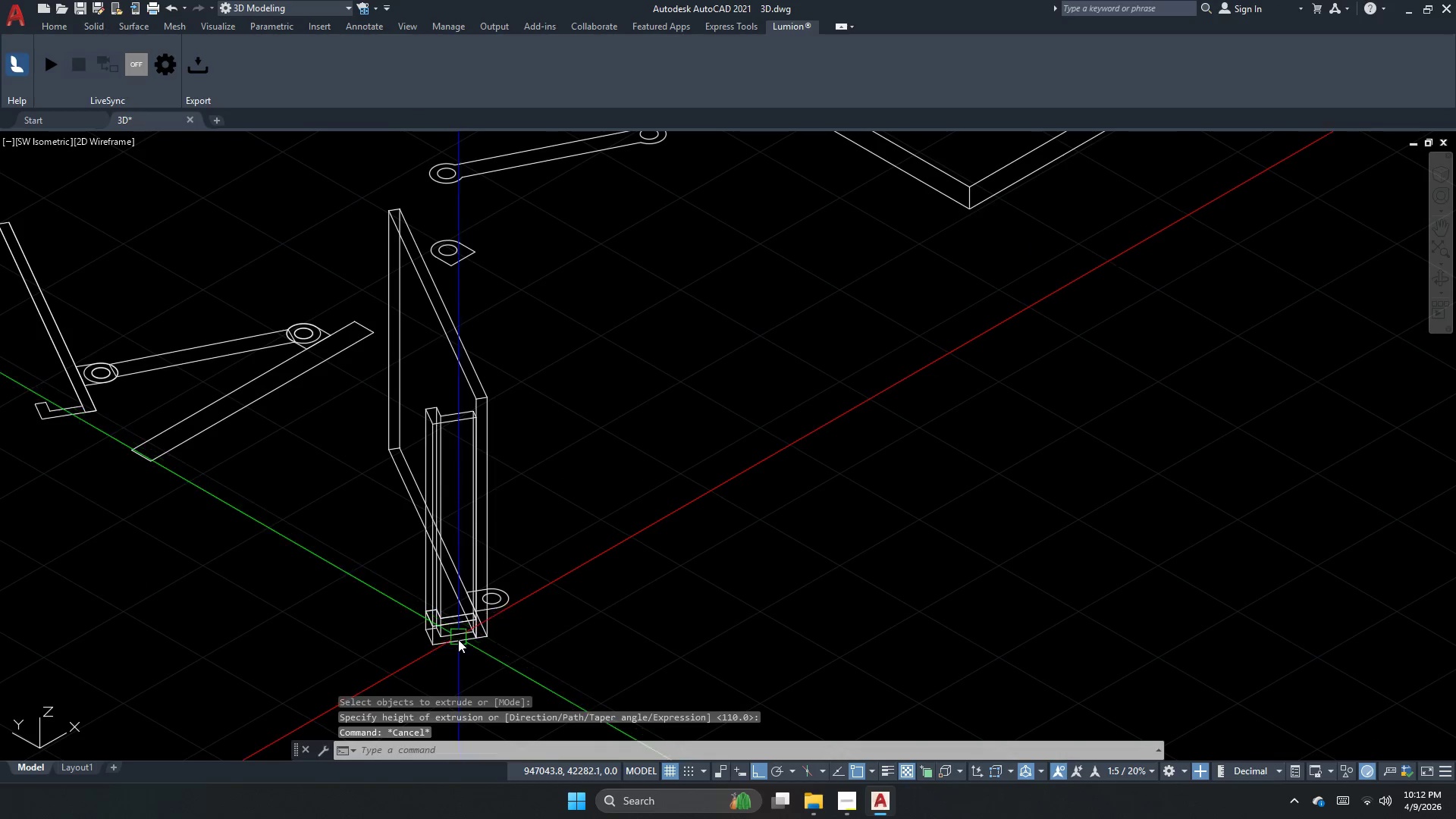 
left_click([455, 646])
 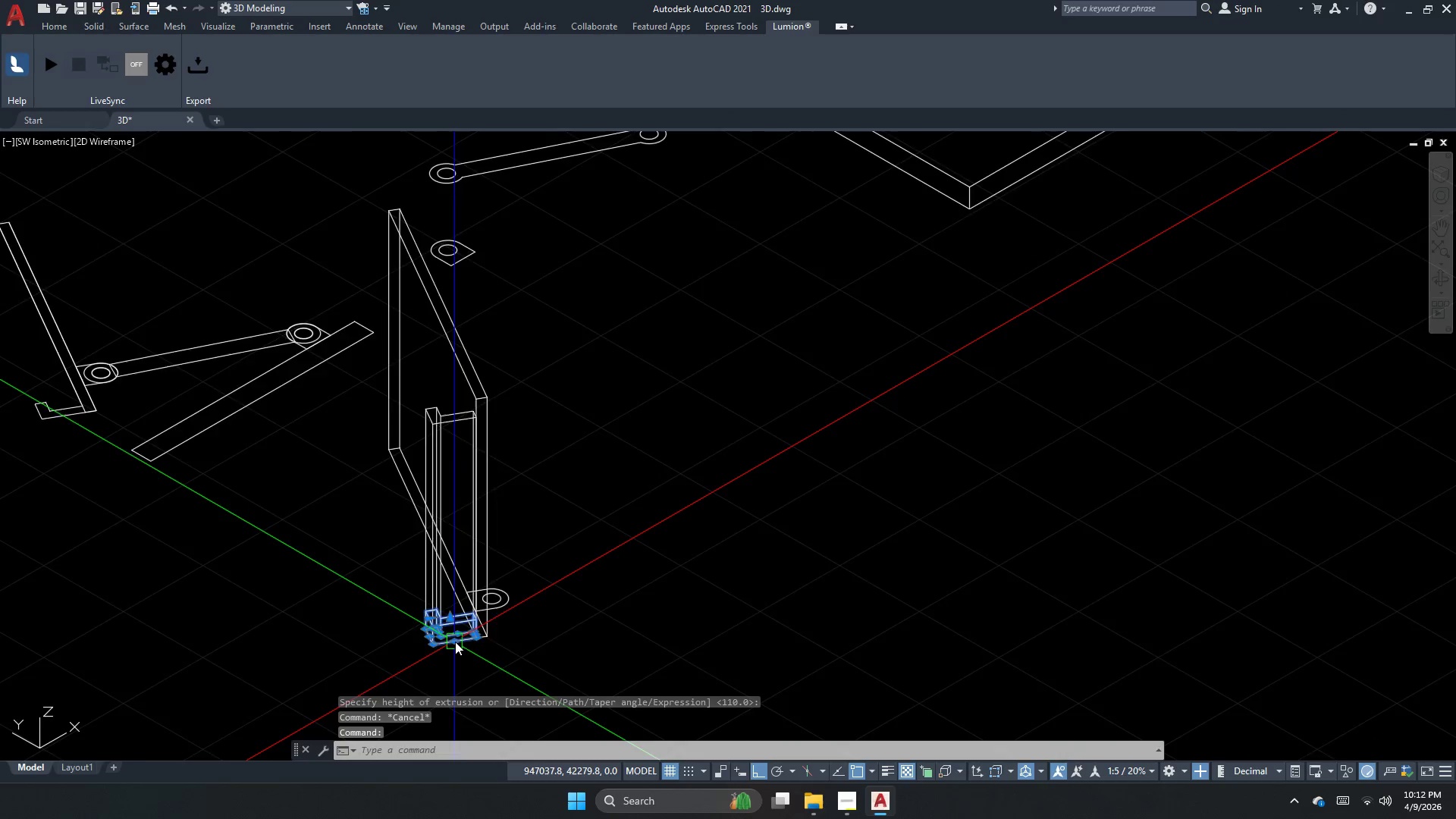 
scroll: coordinate [460, 632], scroll_direction: down, amount: 2.0
 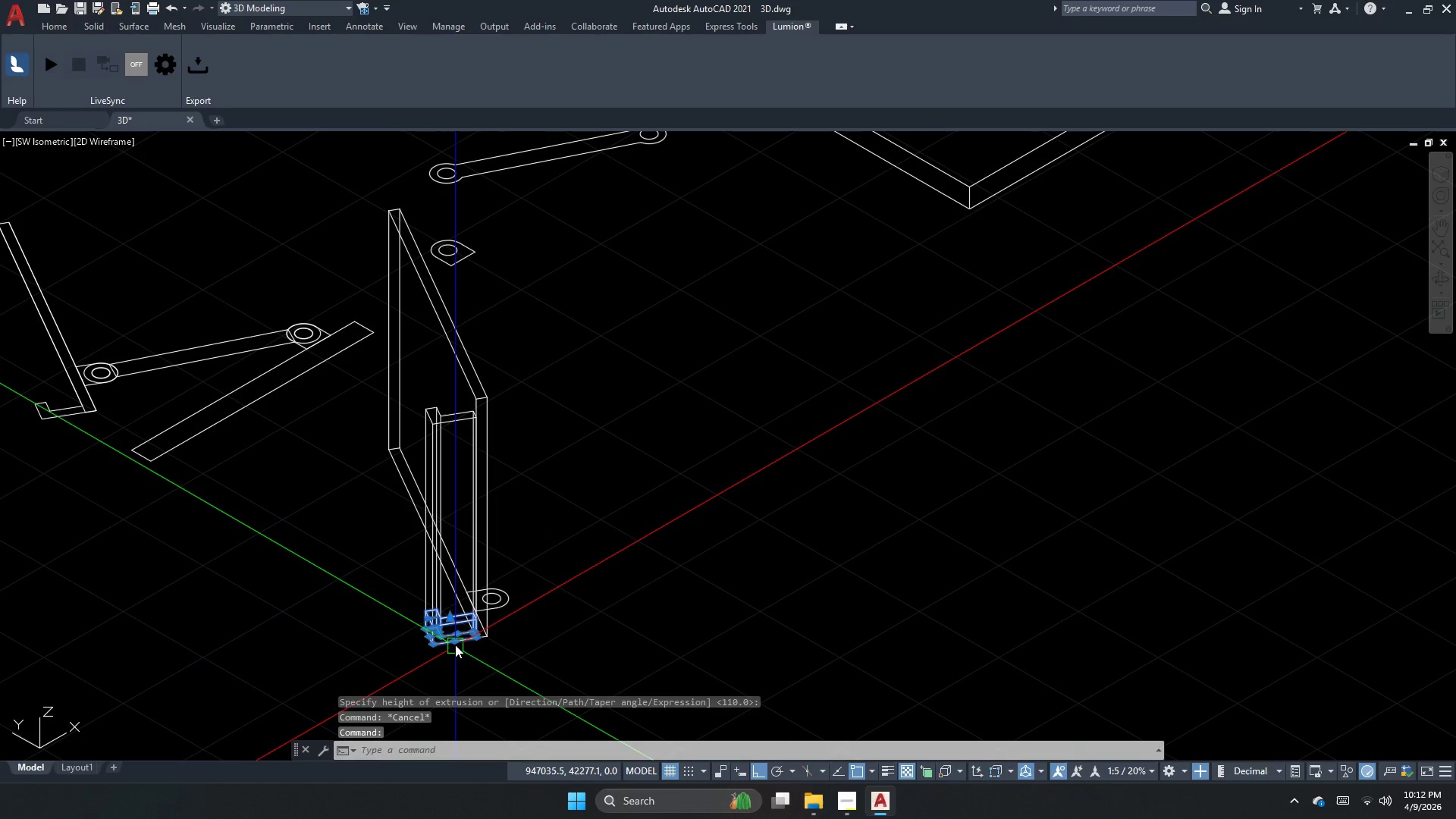 
key(C)
 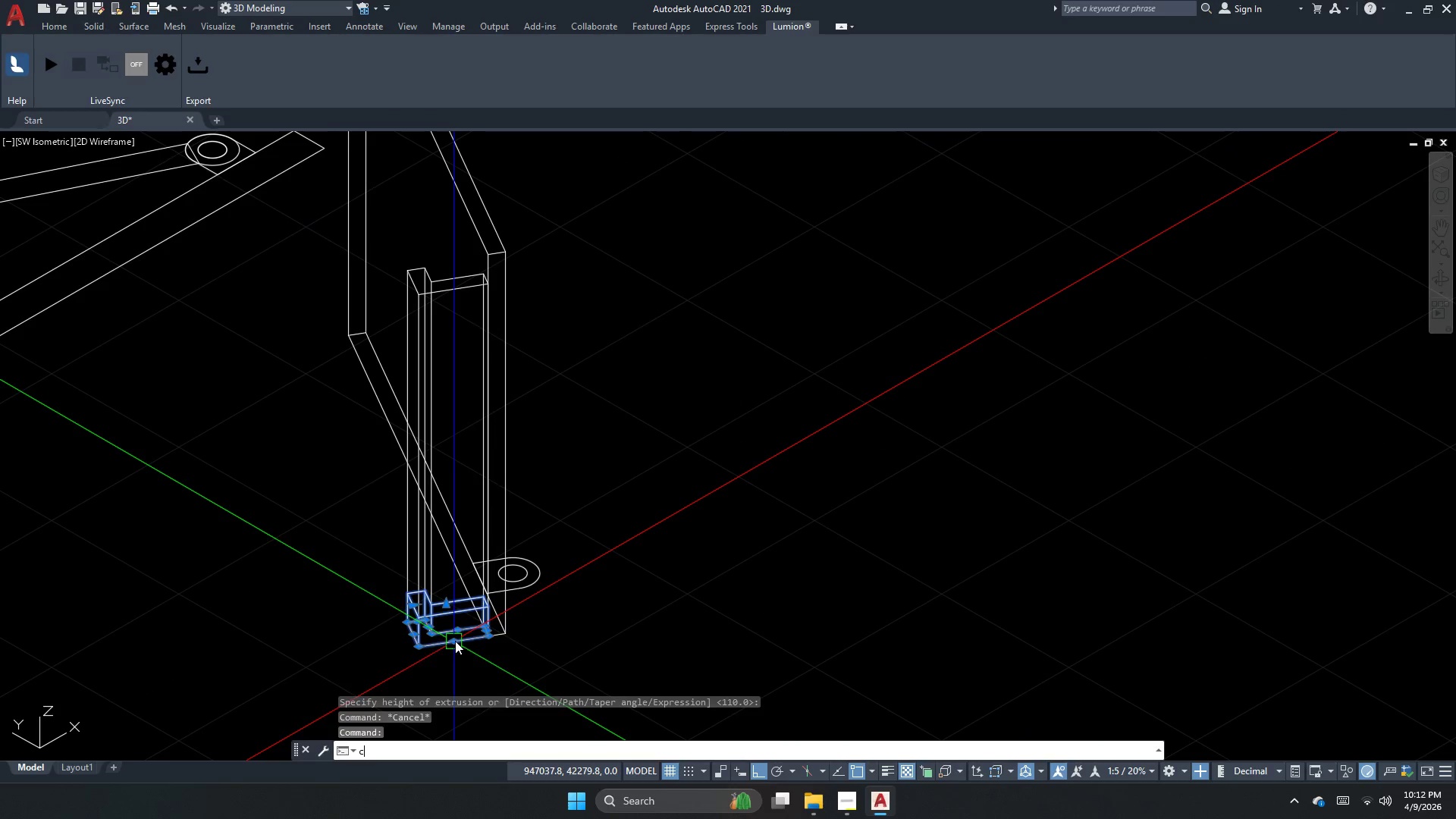 
scroll: coordinate [455, 642], scroll_direction: up, amount: 1.0
 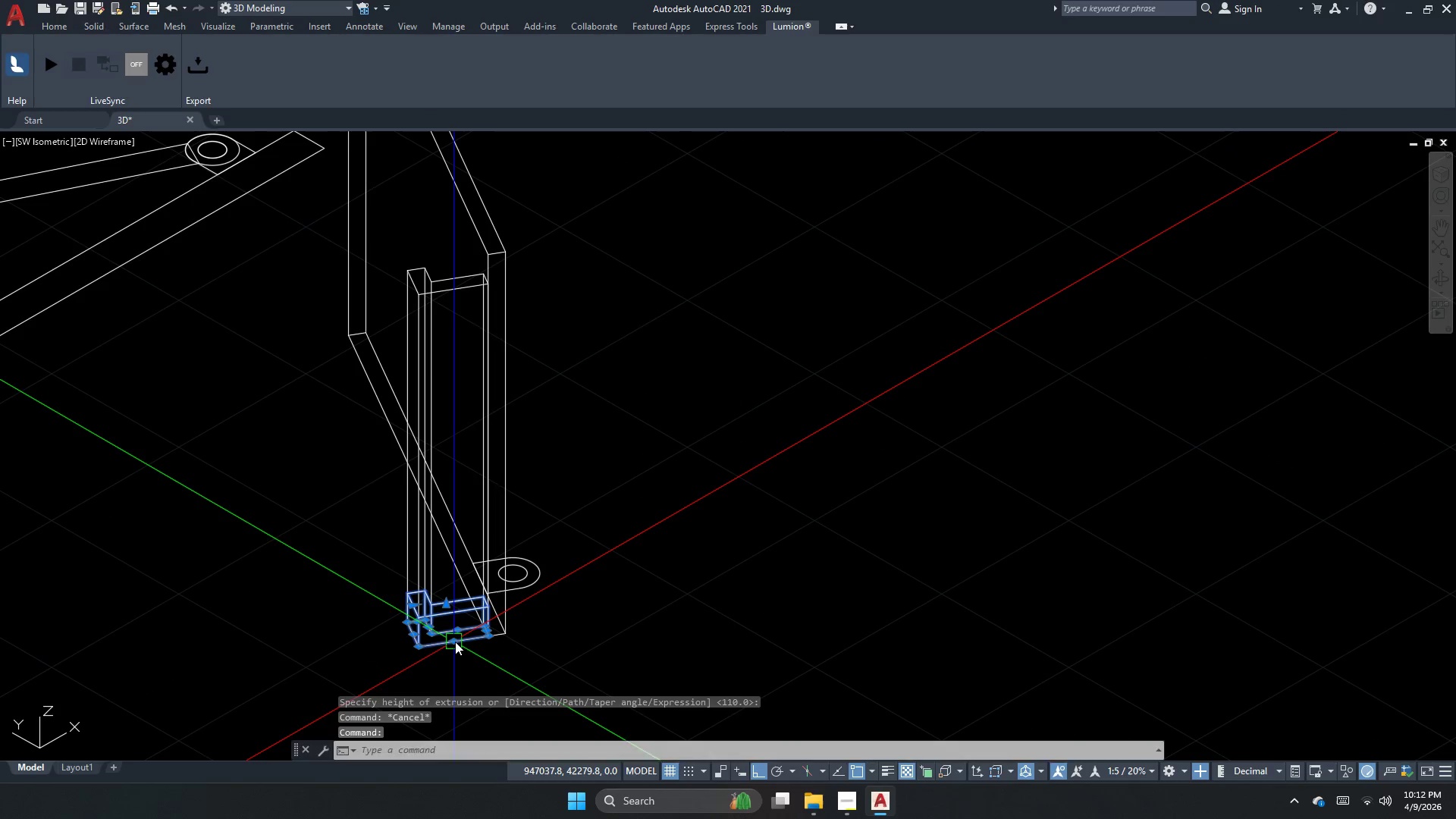 
key(O)
 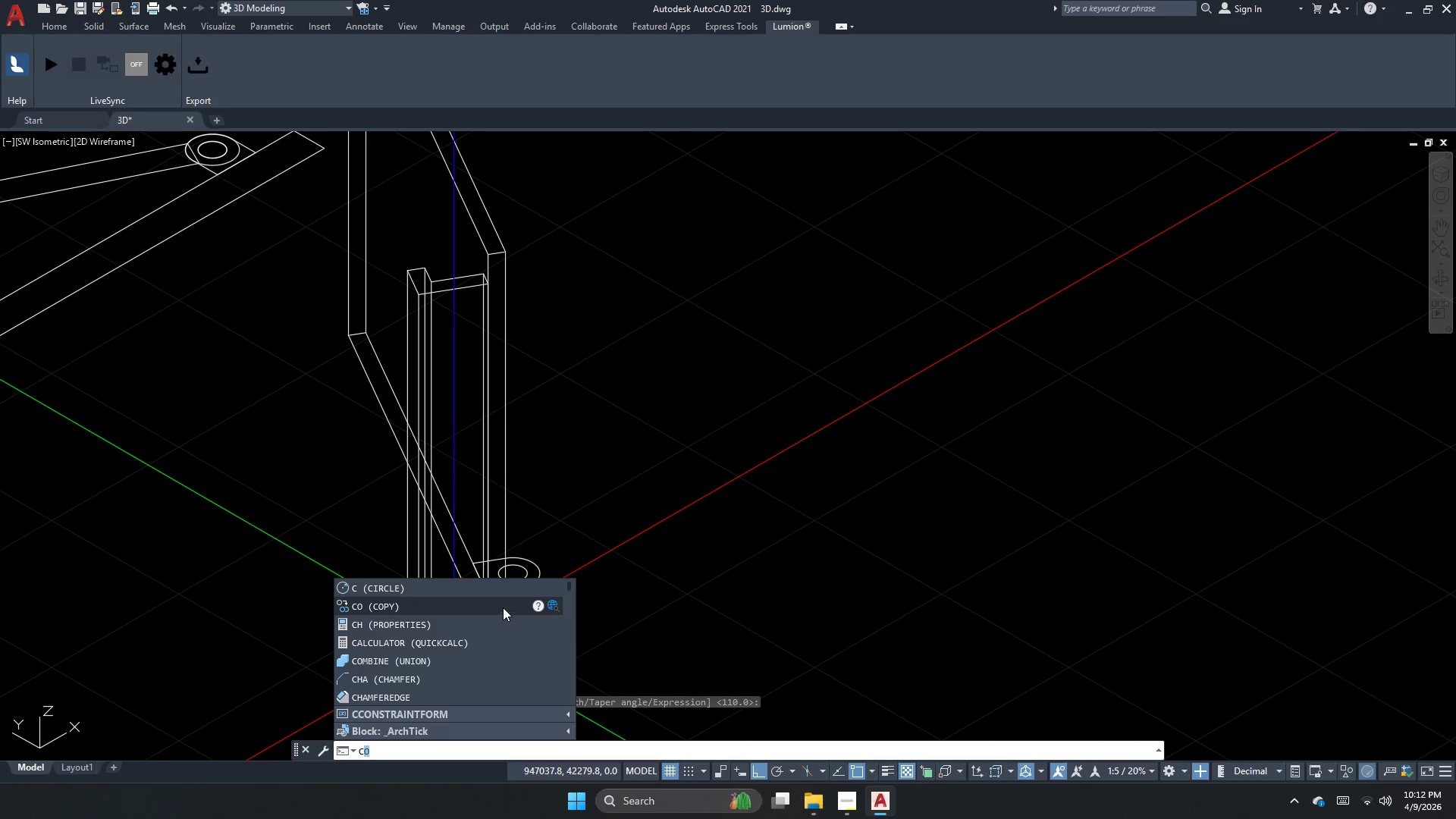 
key(Space)
 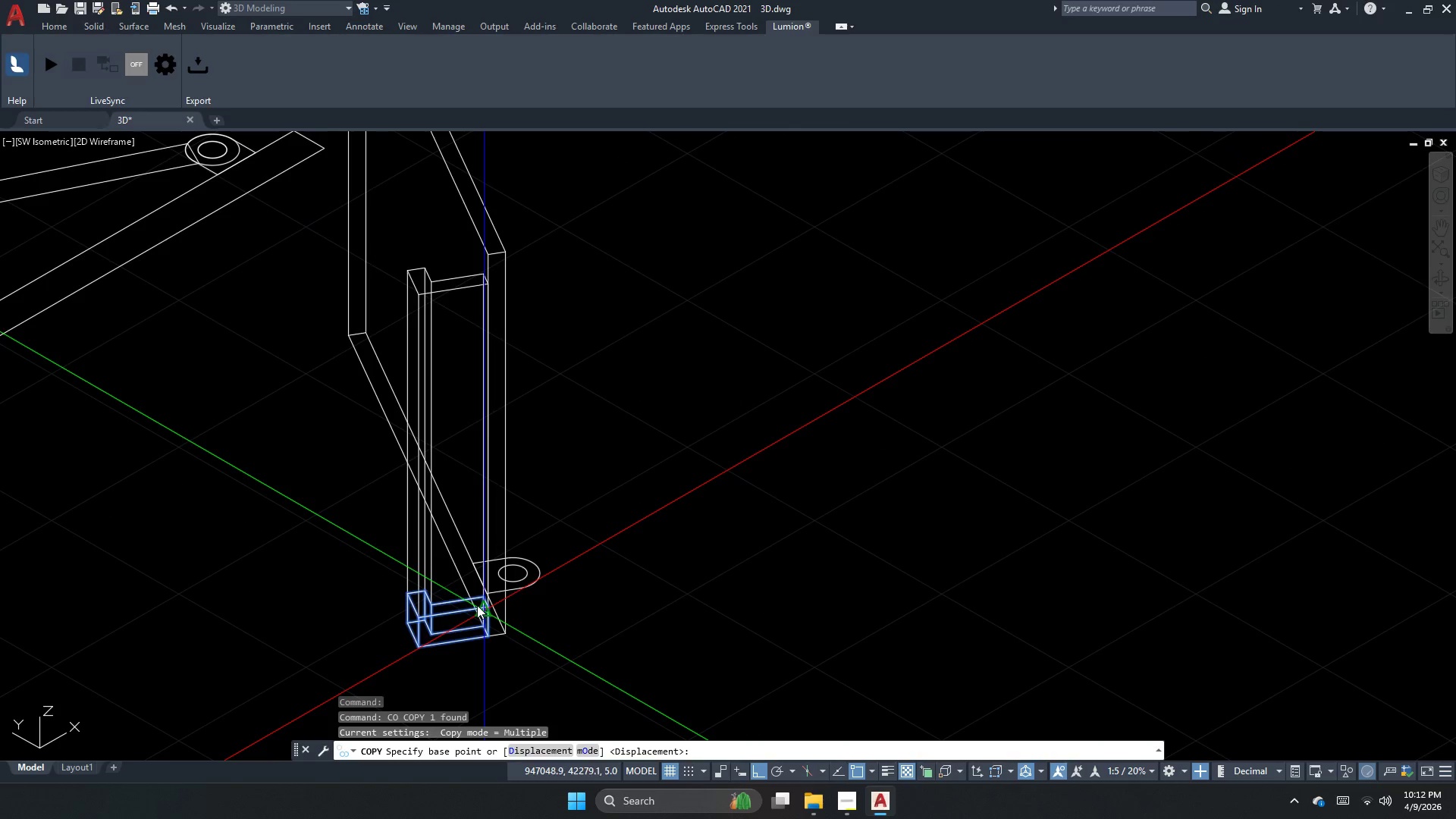 
scroll: coordinate [477, 606], scroll_direction: up, amount: 4.0
 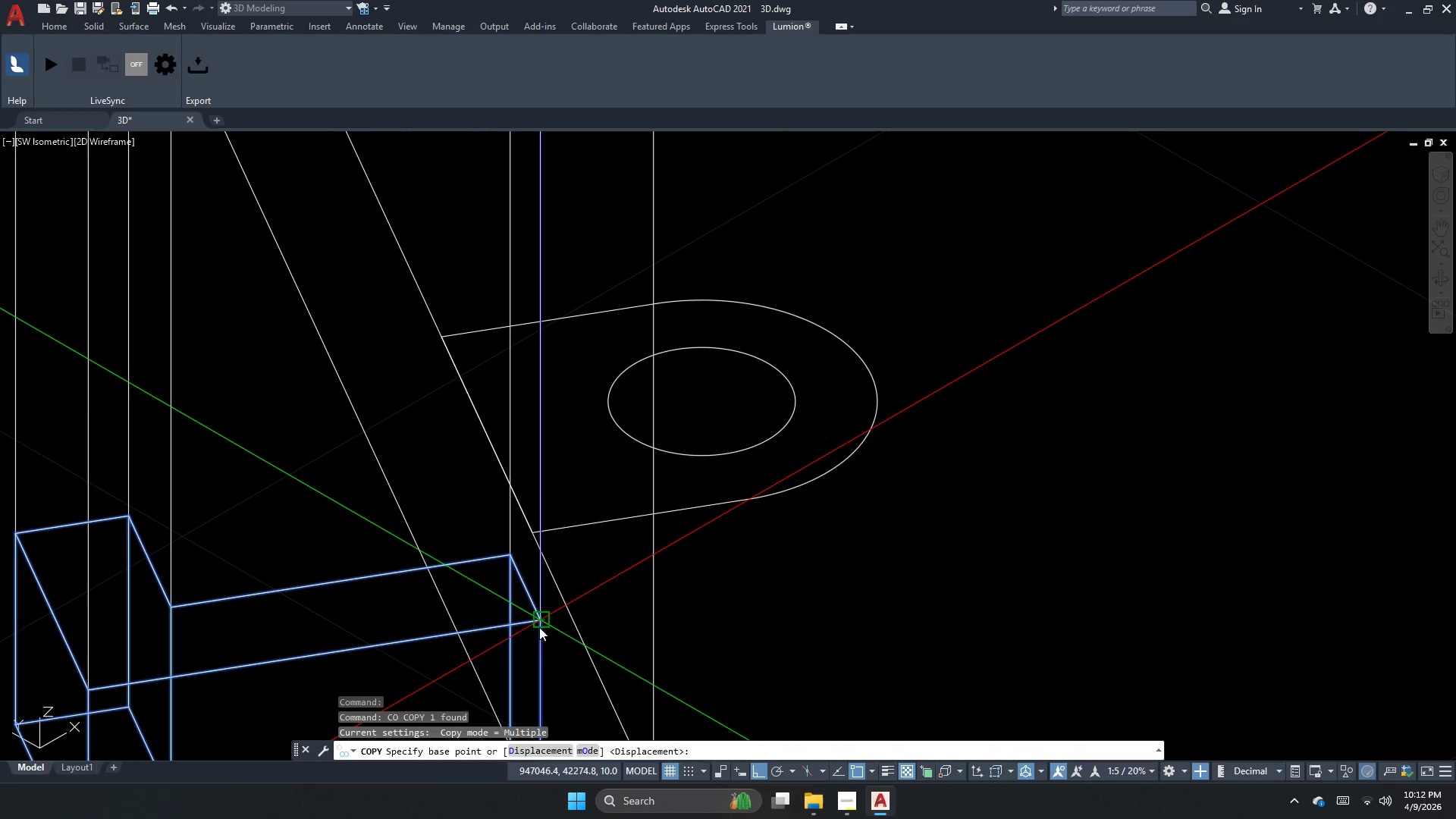 
scroll: coordinate [497, 638], scroll_direction: down, amount: 5.0
 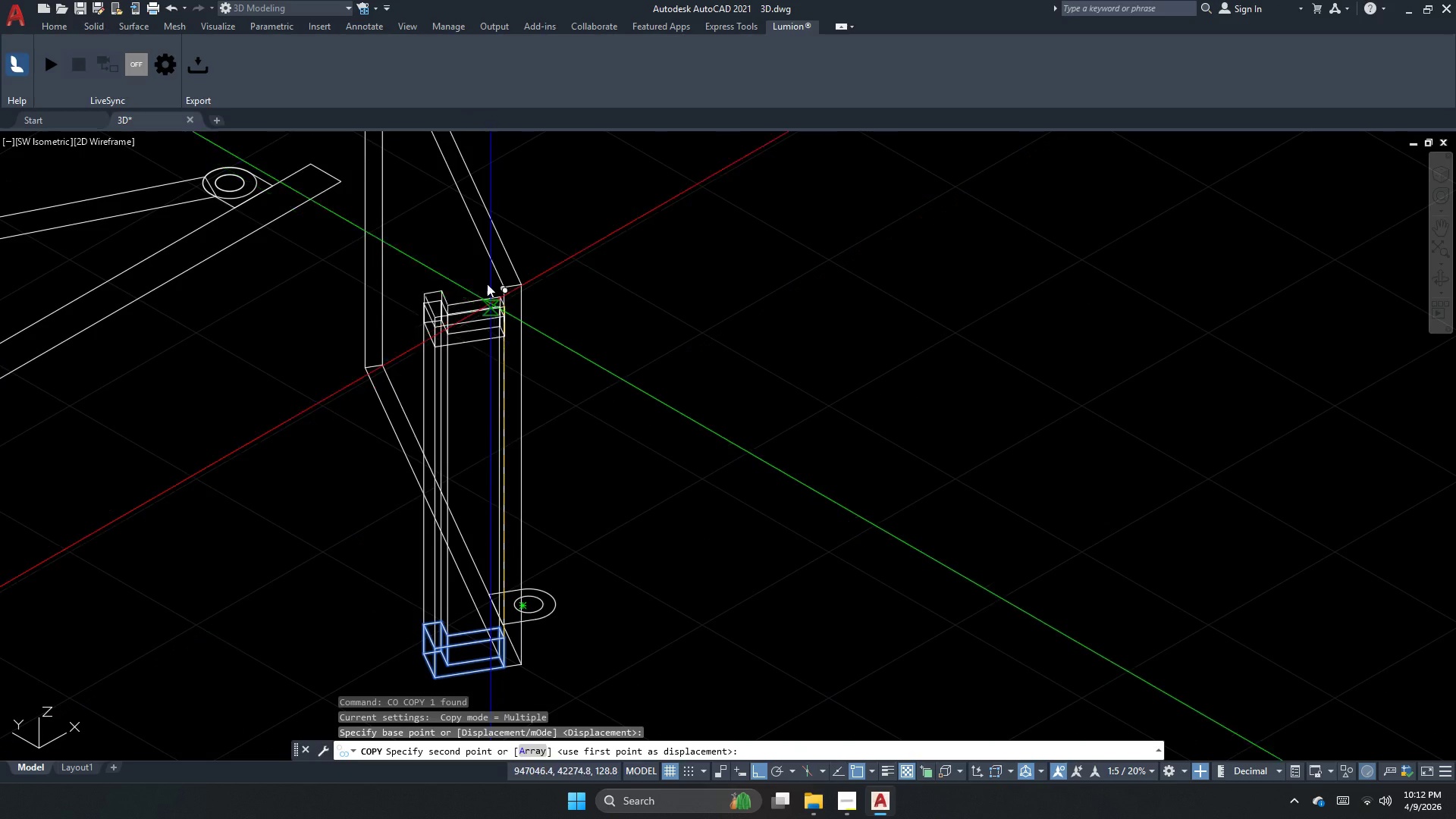 
scroll: coordinate [474, 323], scroll_direction: up, amount: 4.0
 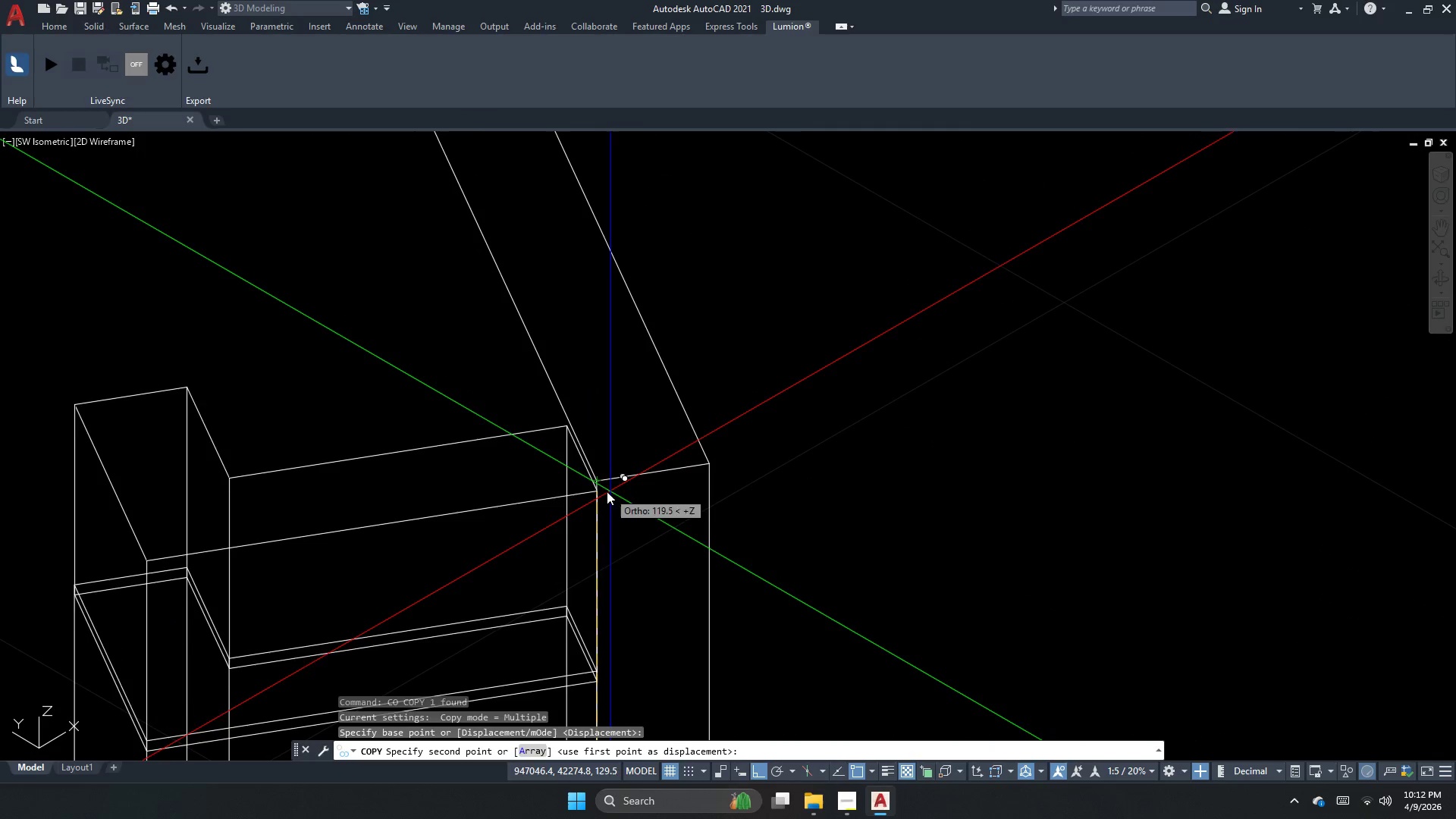 
left_click_drag(start_coordinate=[598, 479], to_coordinate=[581, 485])
 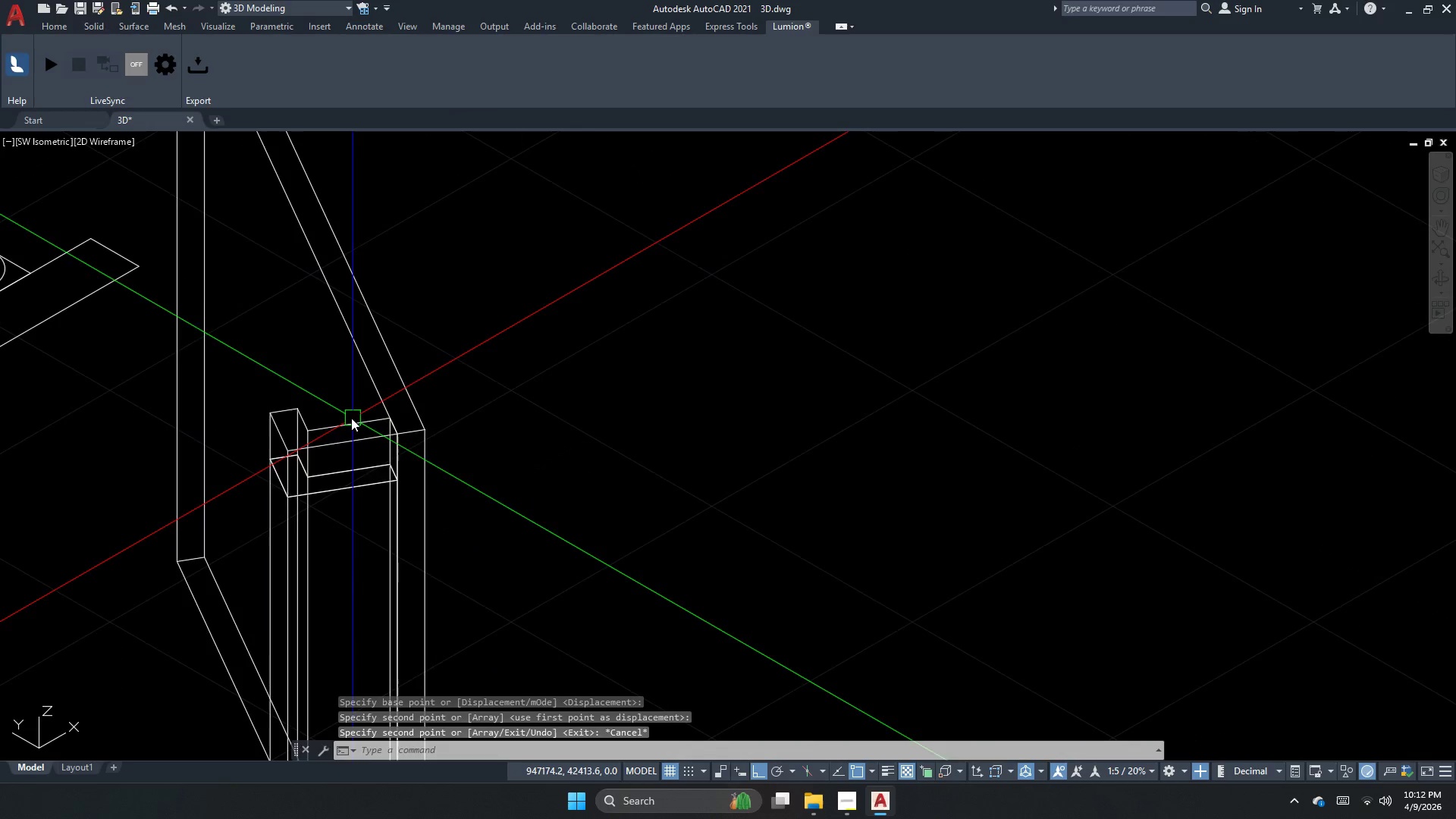 
key(Escape)
 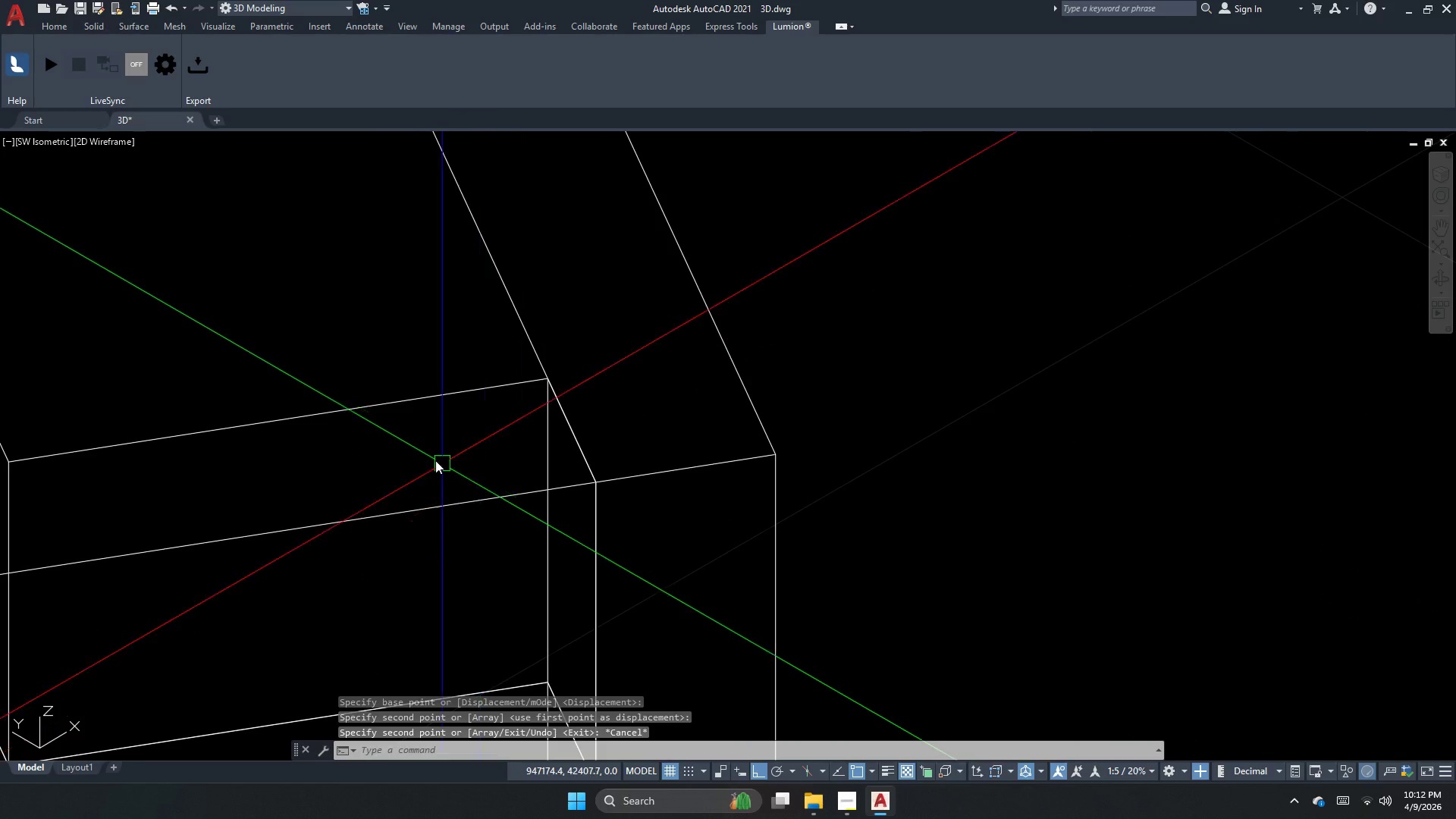 
scroll: coordinate [353, 418], scroll_direction: down, amount: 4.0
 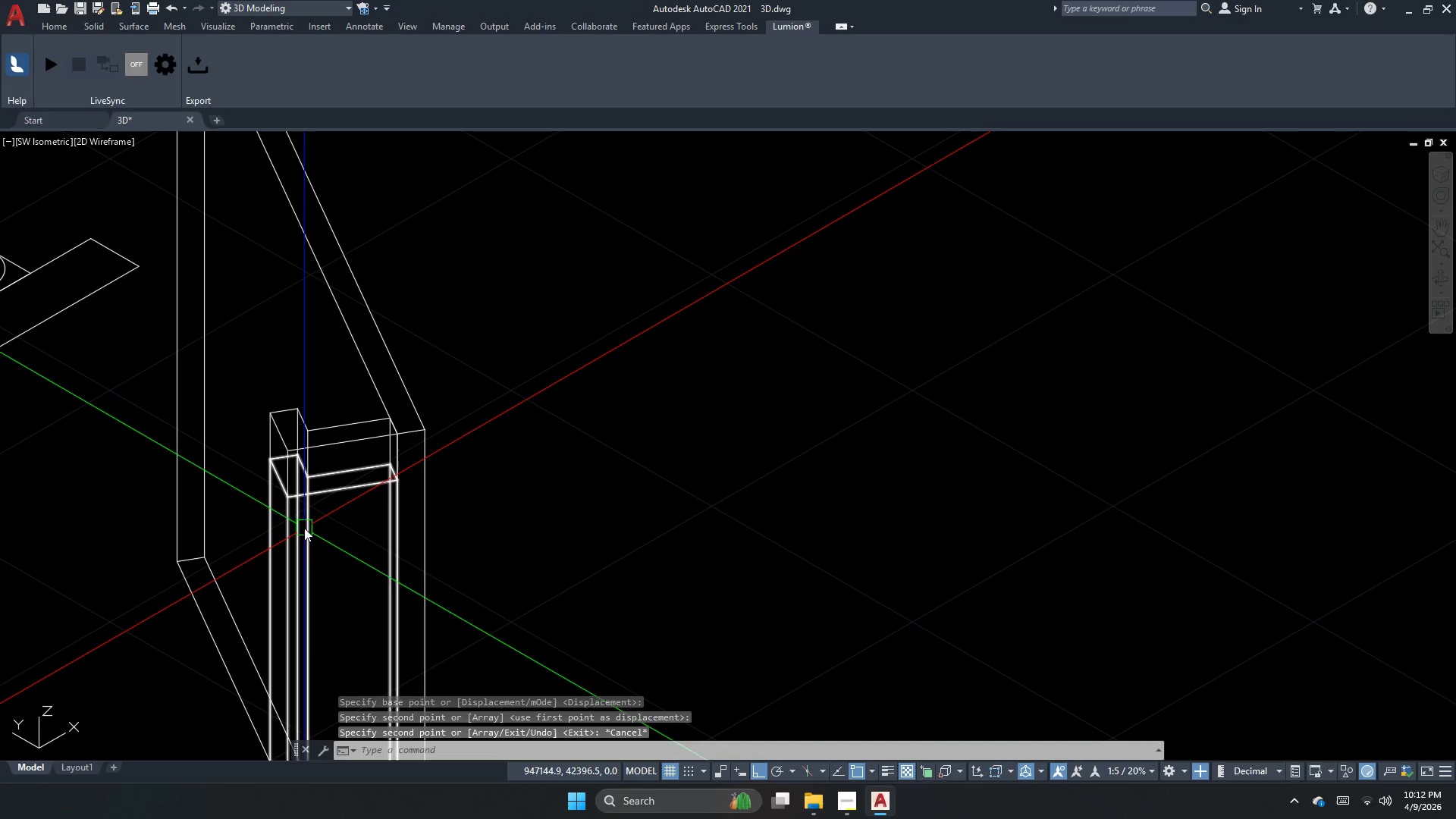 
key(E)
 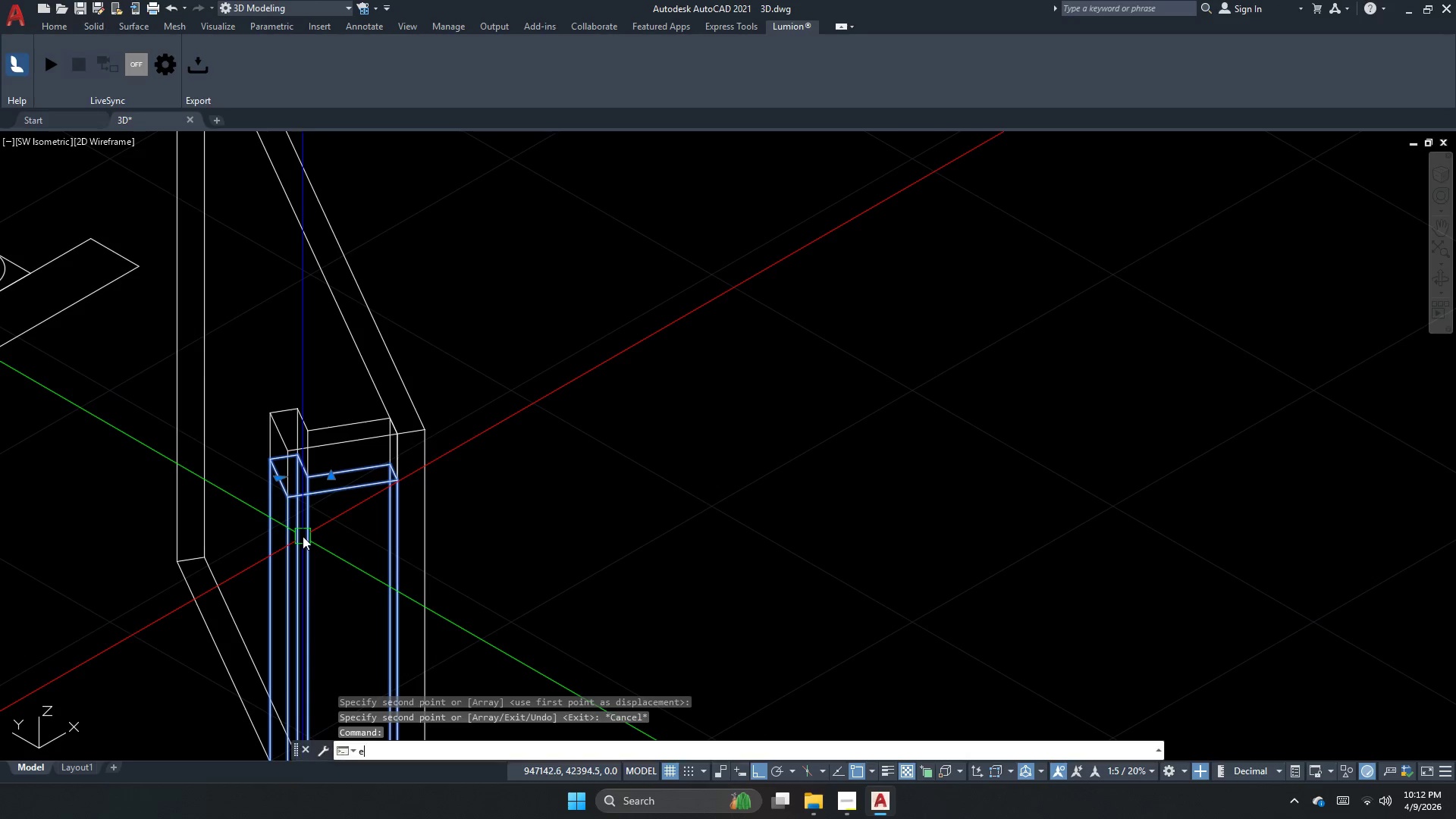 
key(Space)
 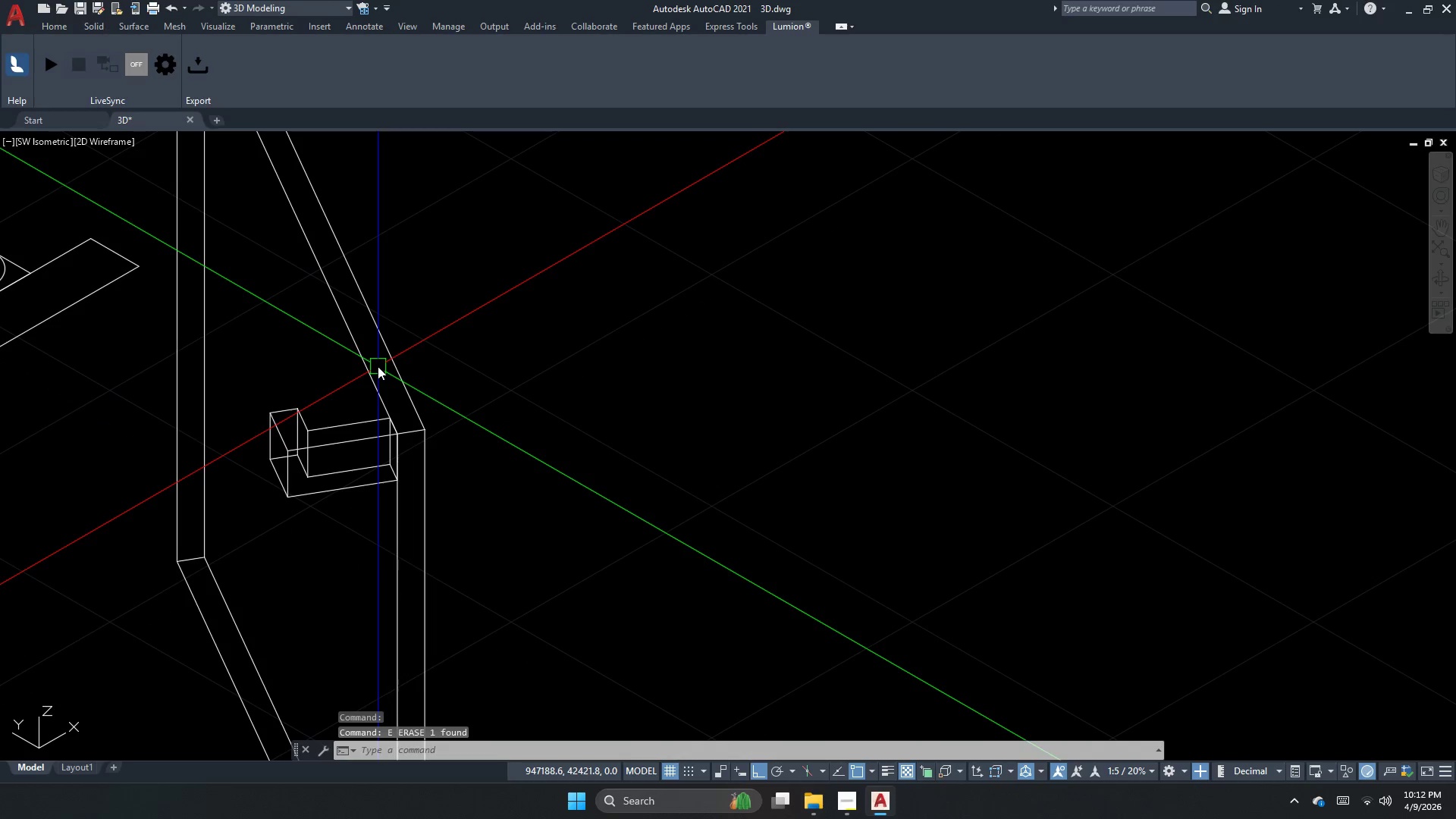 
scroll: coordinate [447, 346], scroll_direction: down, amount: 3.0
 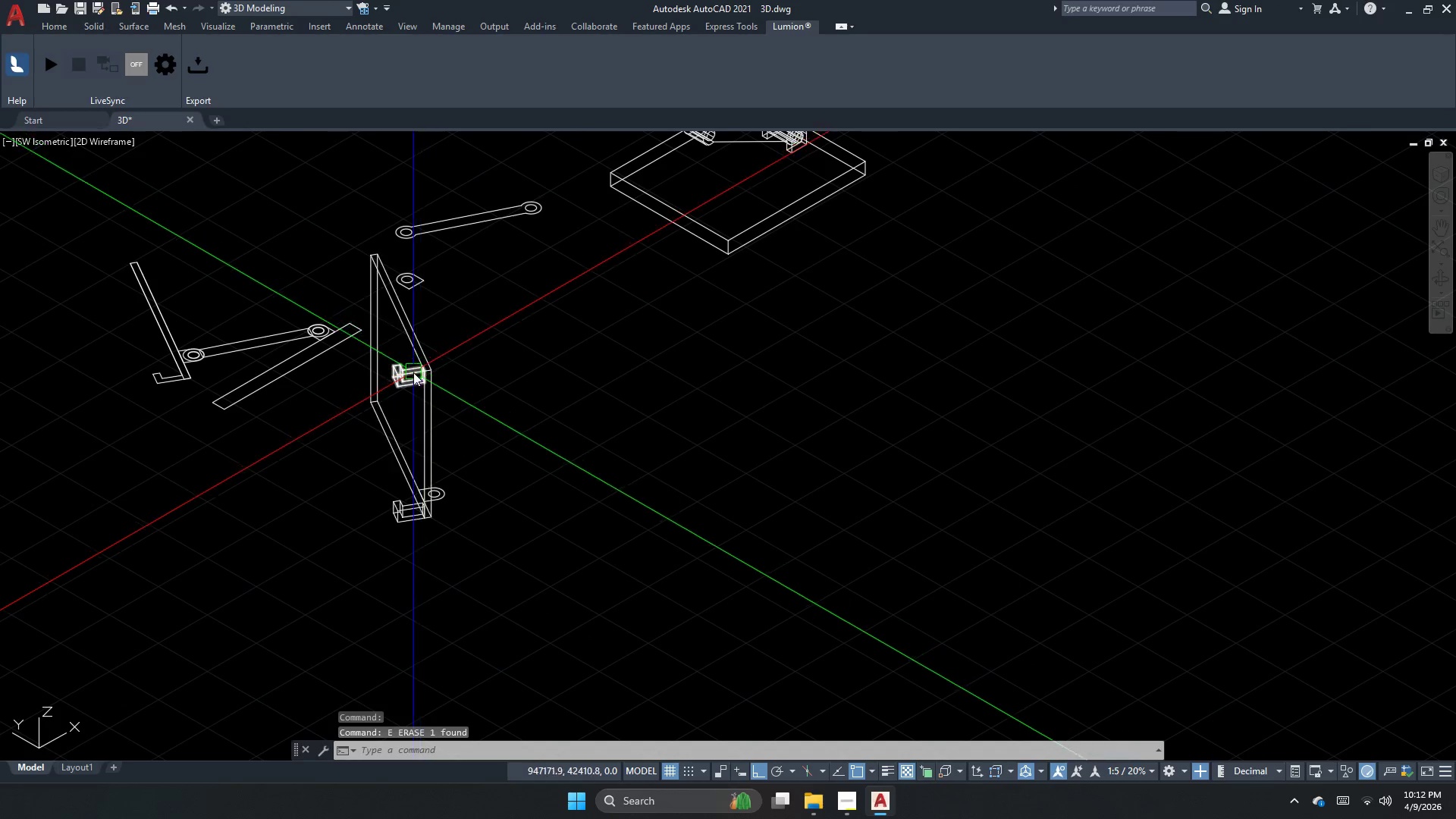 
scroll: coordinate [406, 391], scroll_direction: up, amount: 2.0
 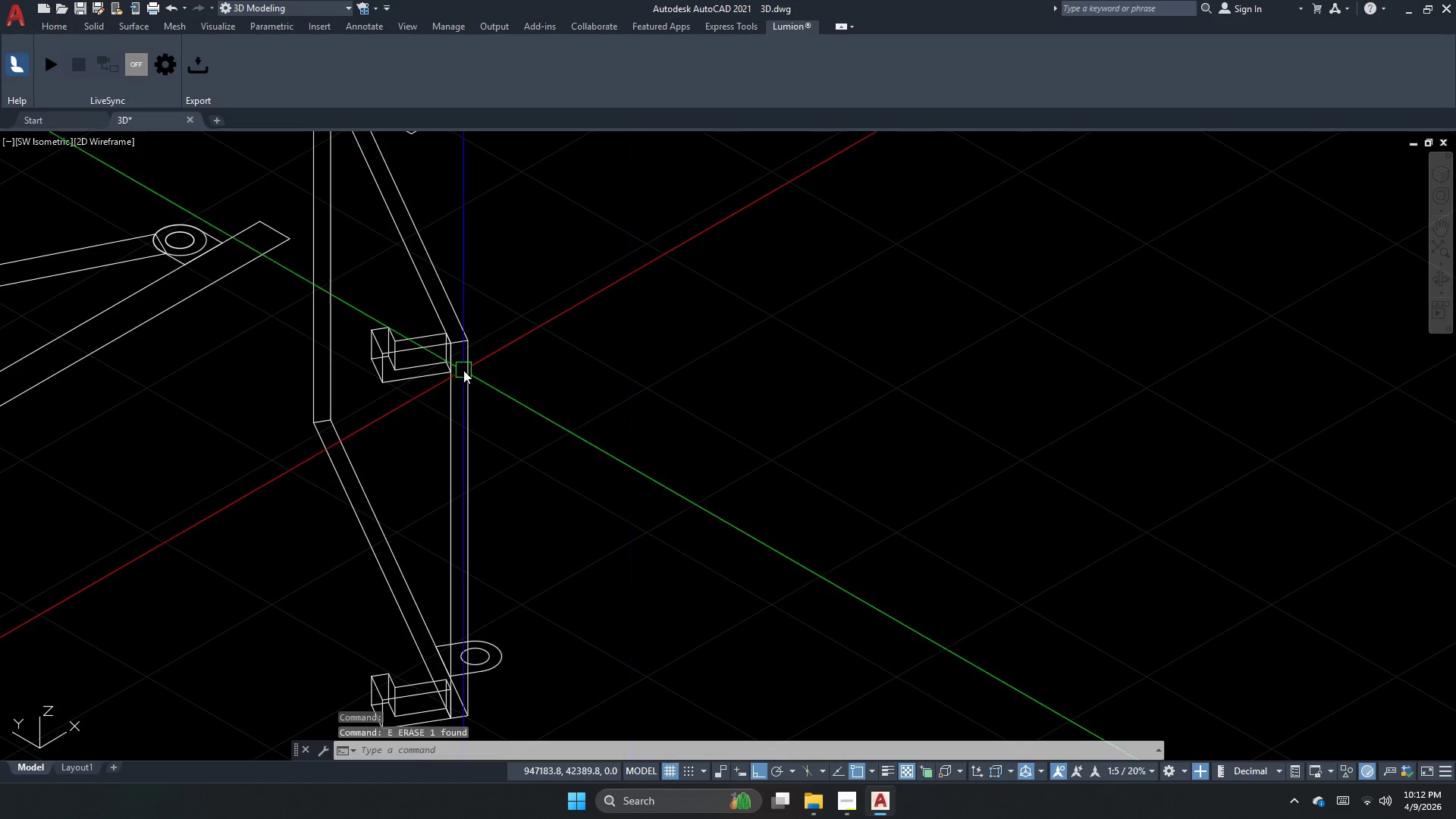 
key(Escape)
 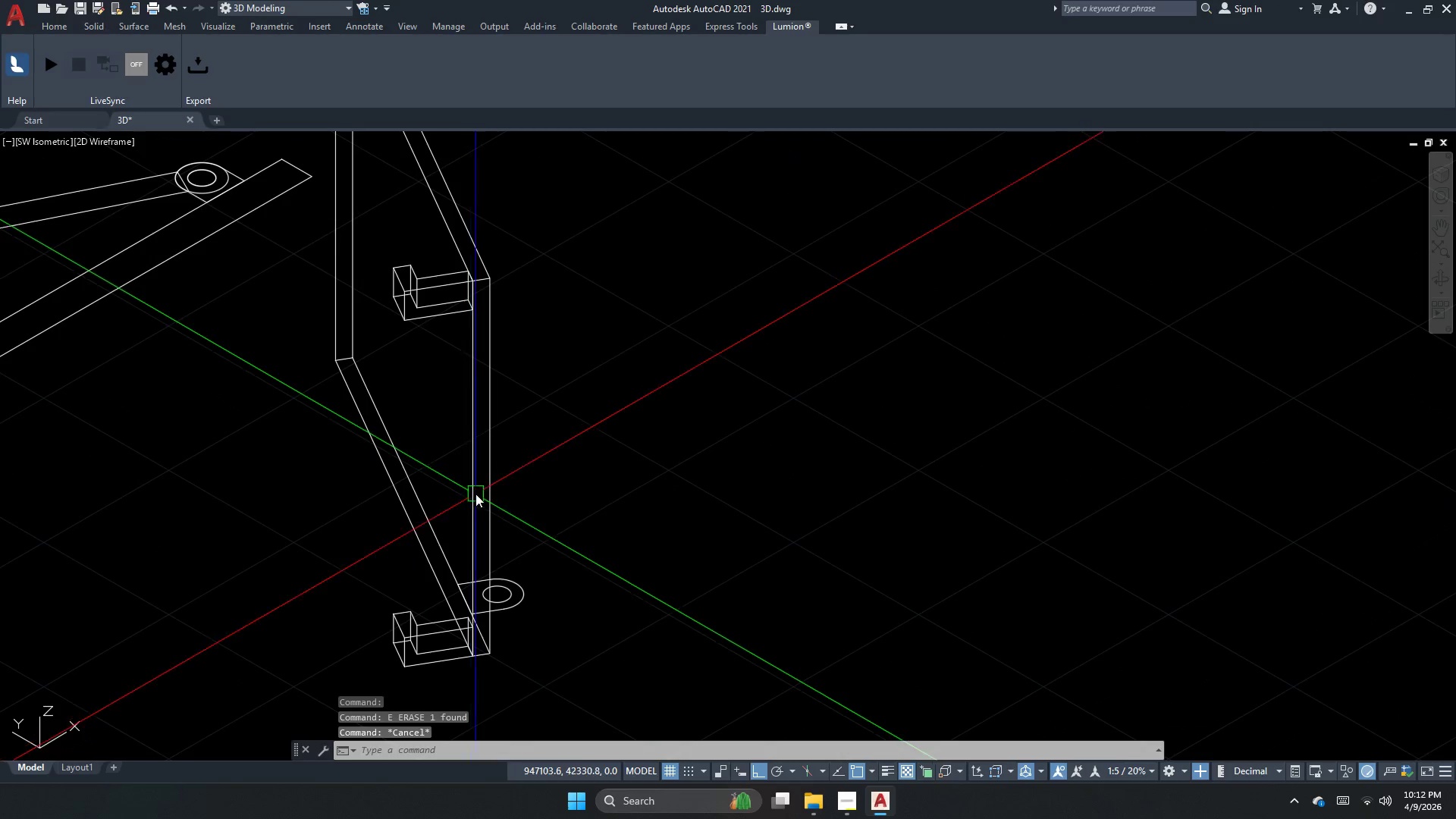 
key(Escape)
 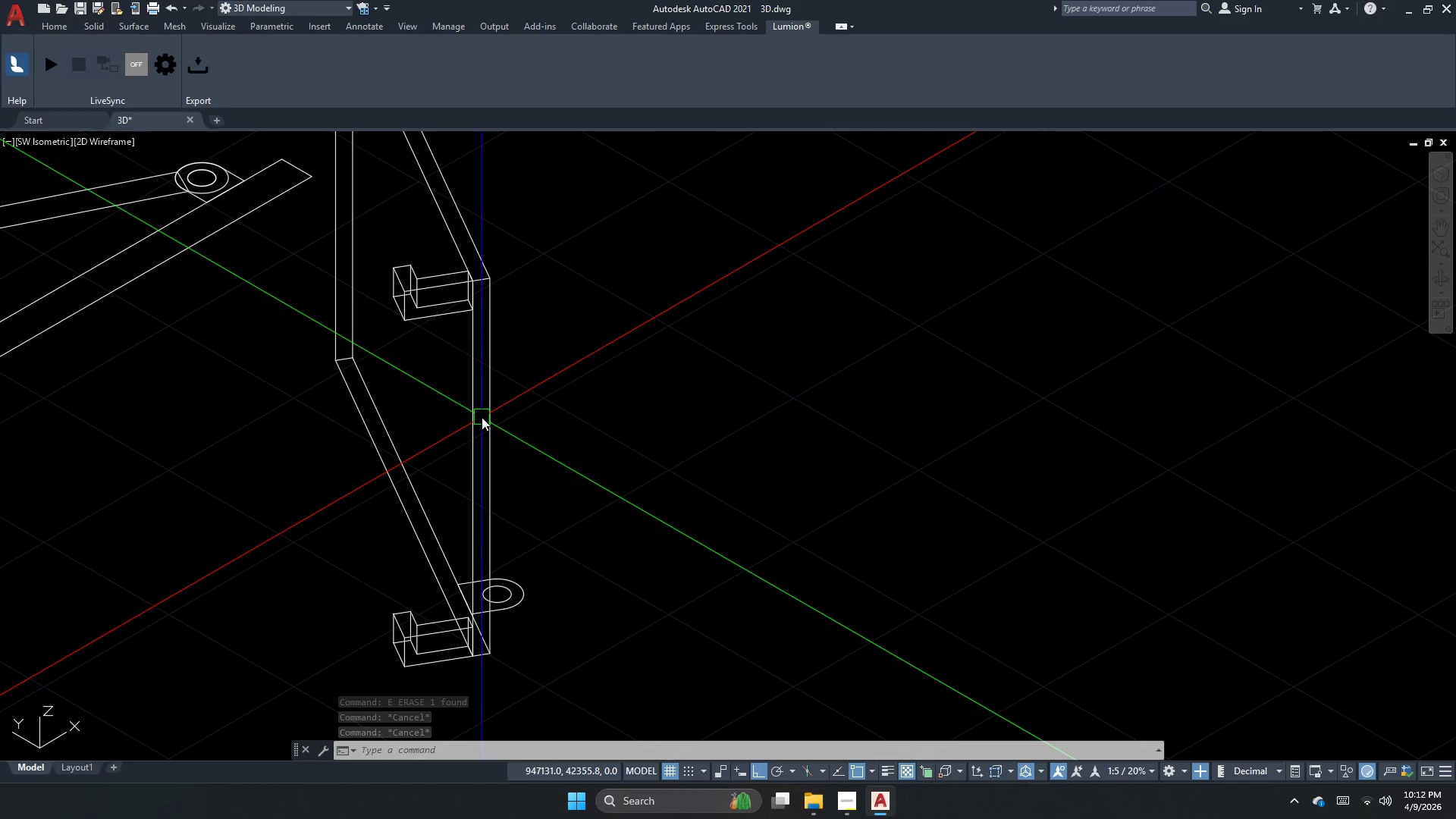 
wait(9.58)
 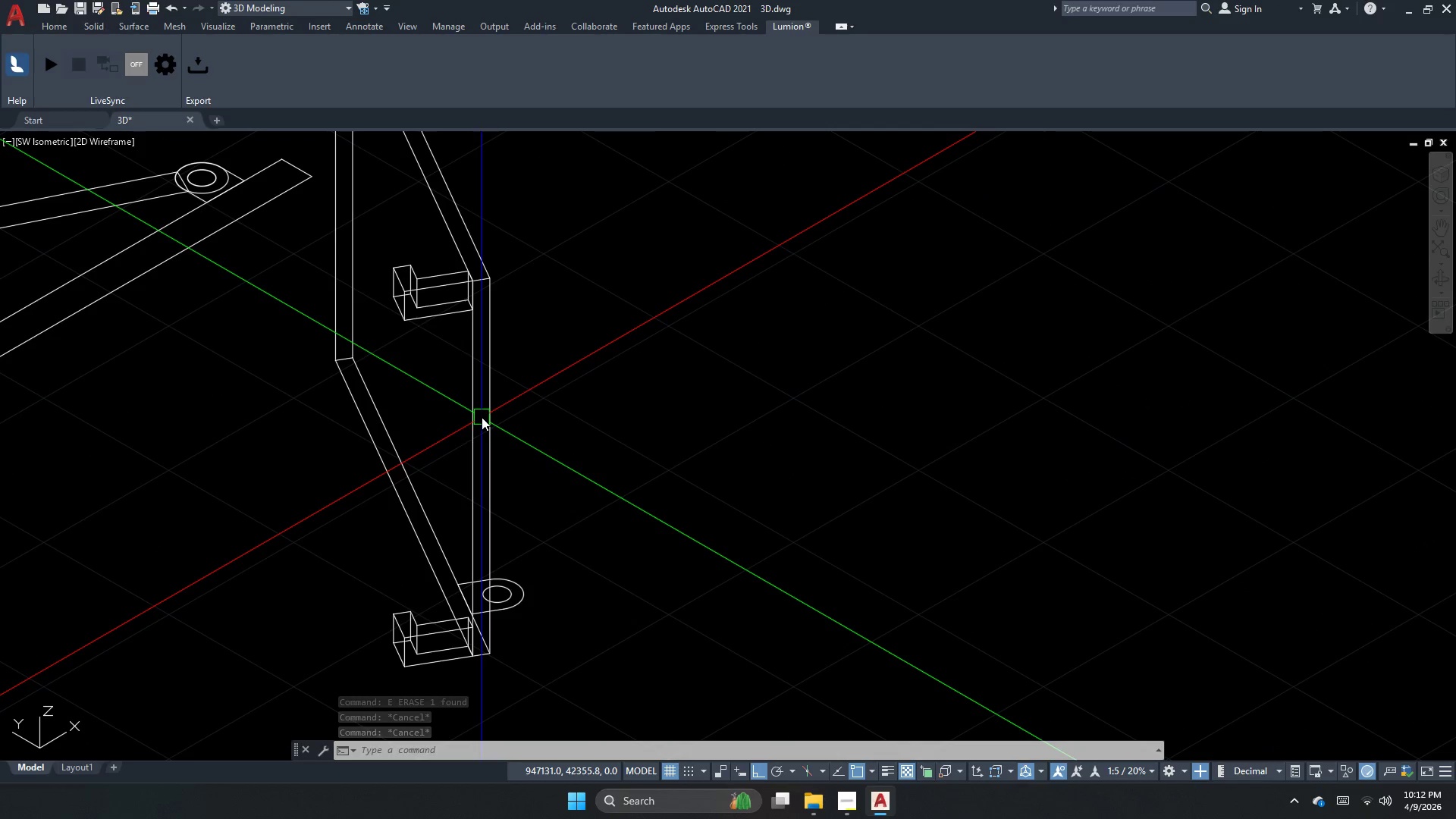 
key(Escape)
 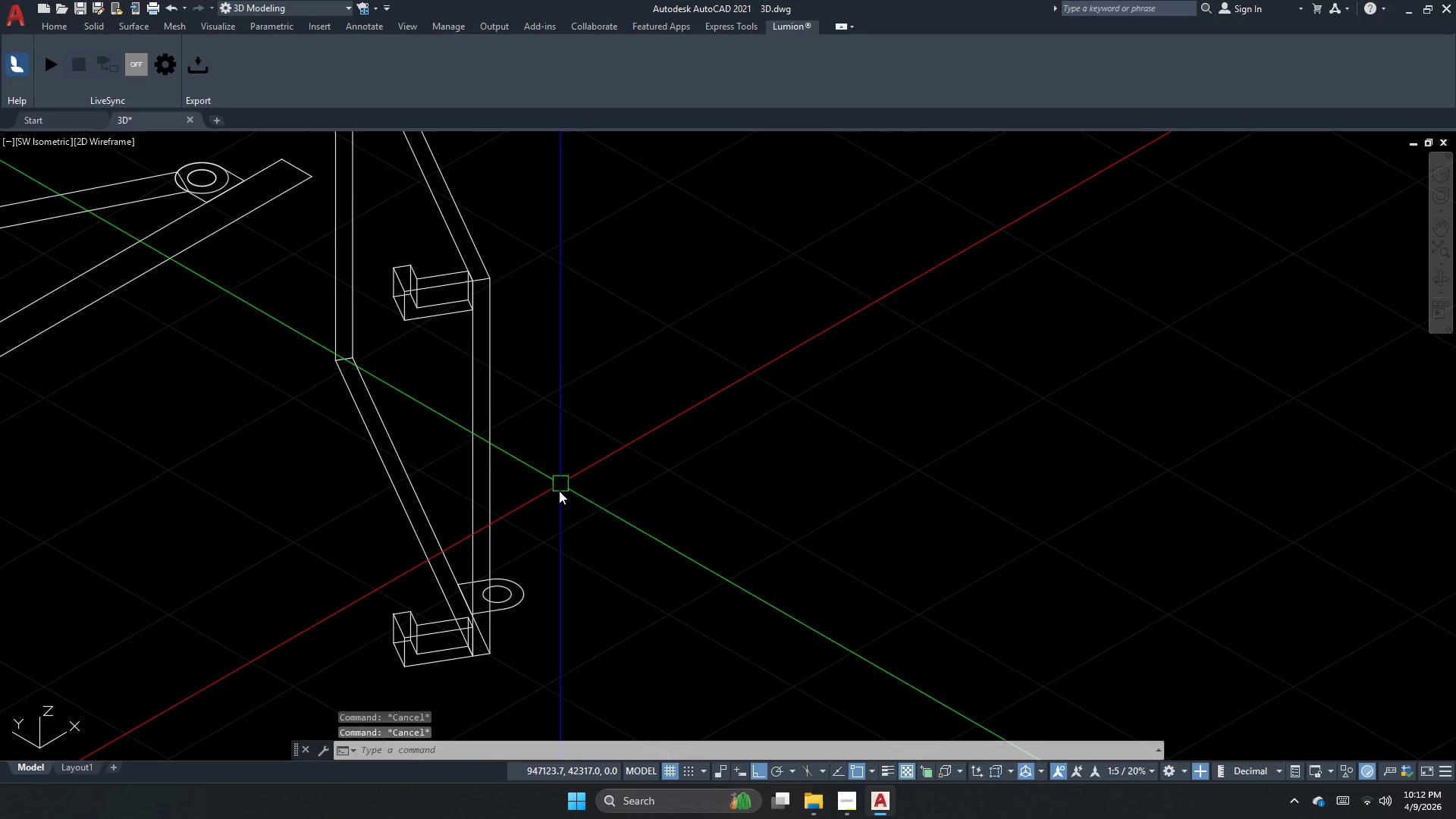 
key(Escape)
 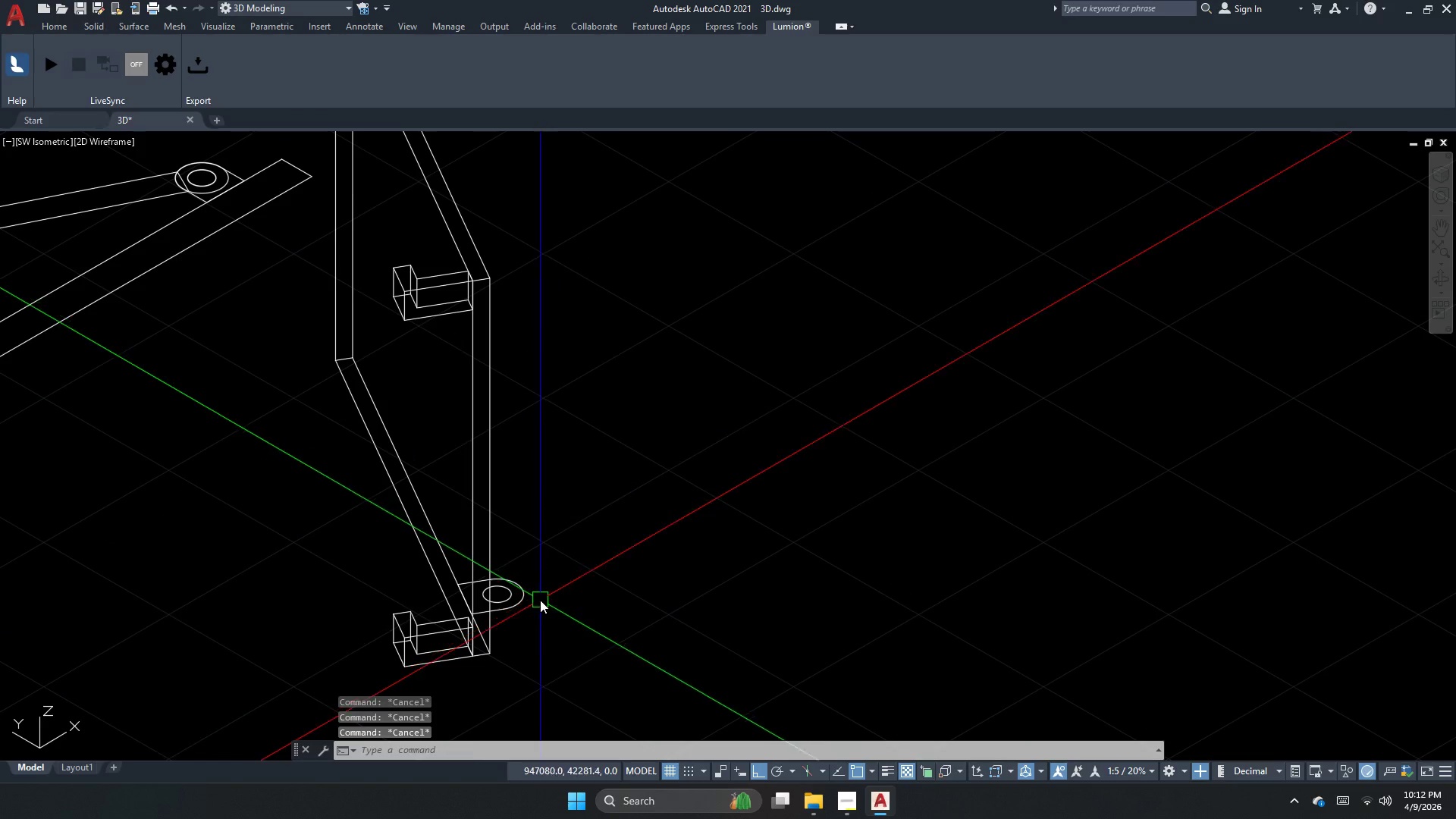 
left_click_drag(start_coordinate=[538, 607], to_coordinate=[535, 611])
 